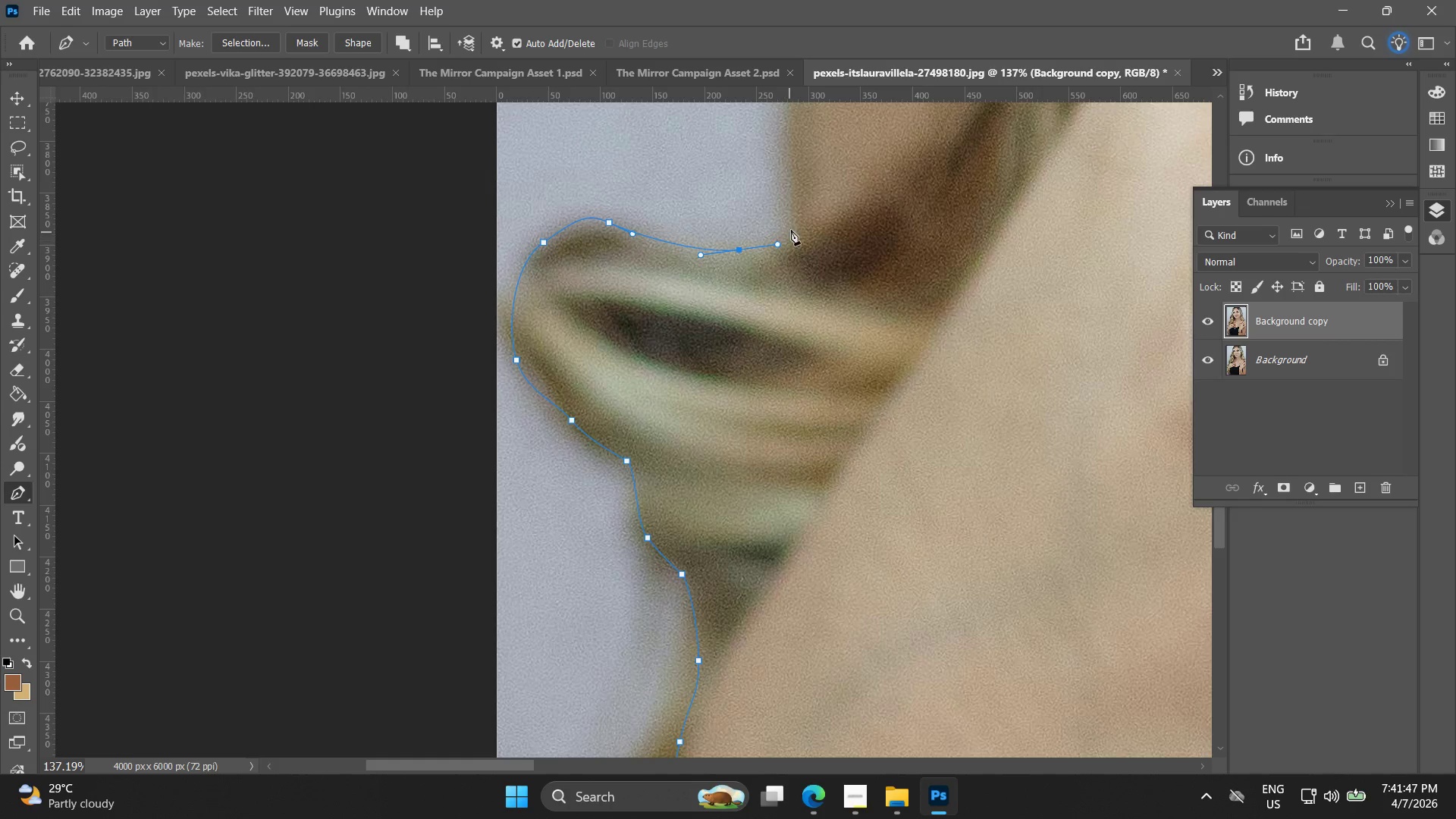 
left_click([795, 224])
 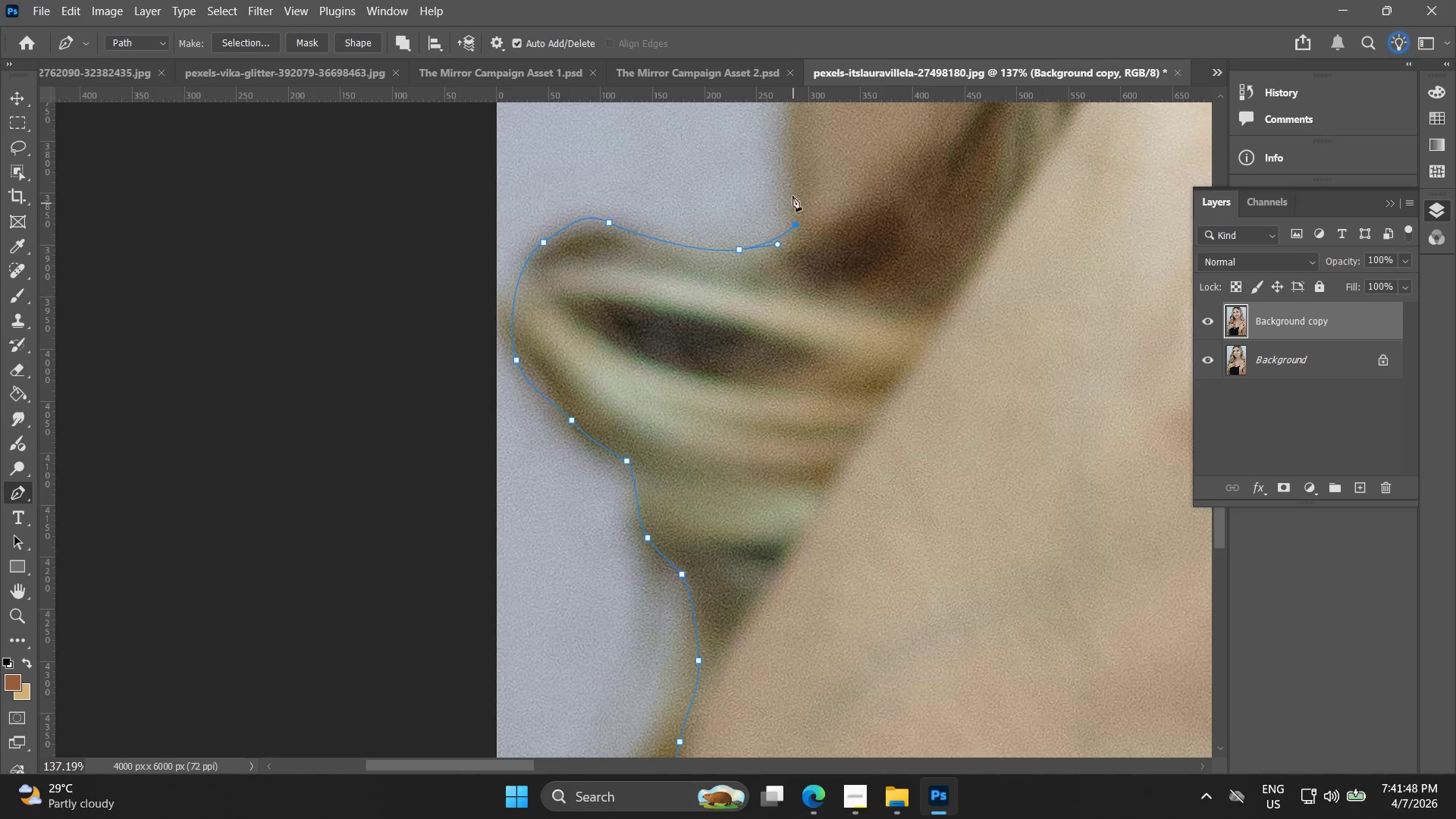 
hold_key(key=Space, duration=0.56)
 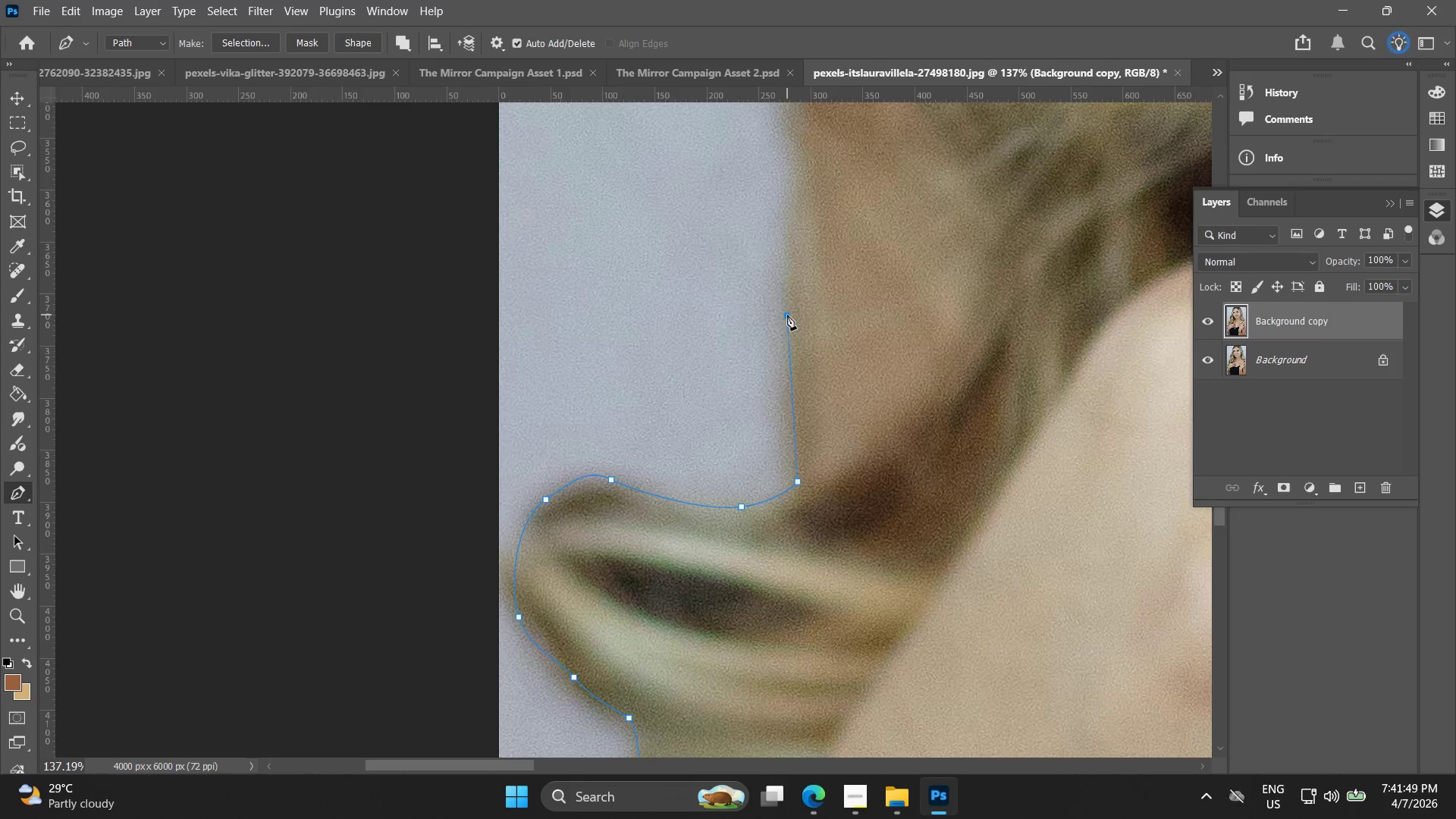 
left_click_drag(start_coordinate=[777, 183], to_coordinate=[780, 440])
 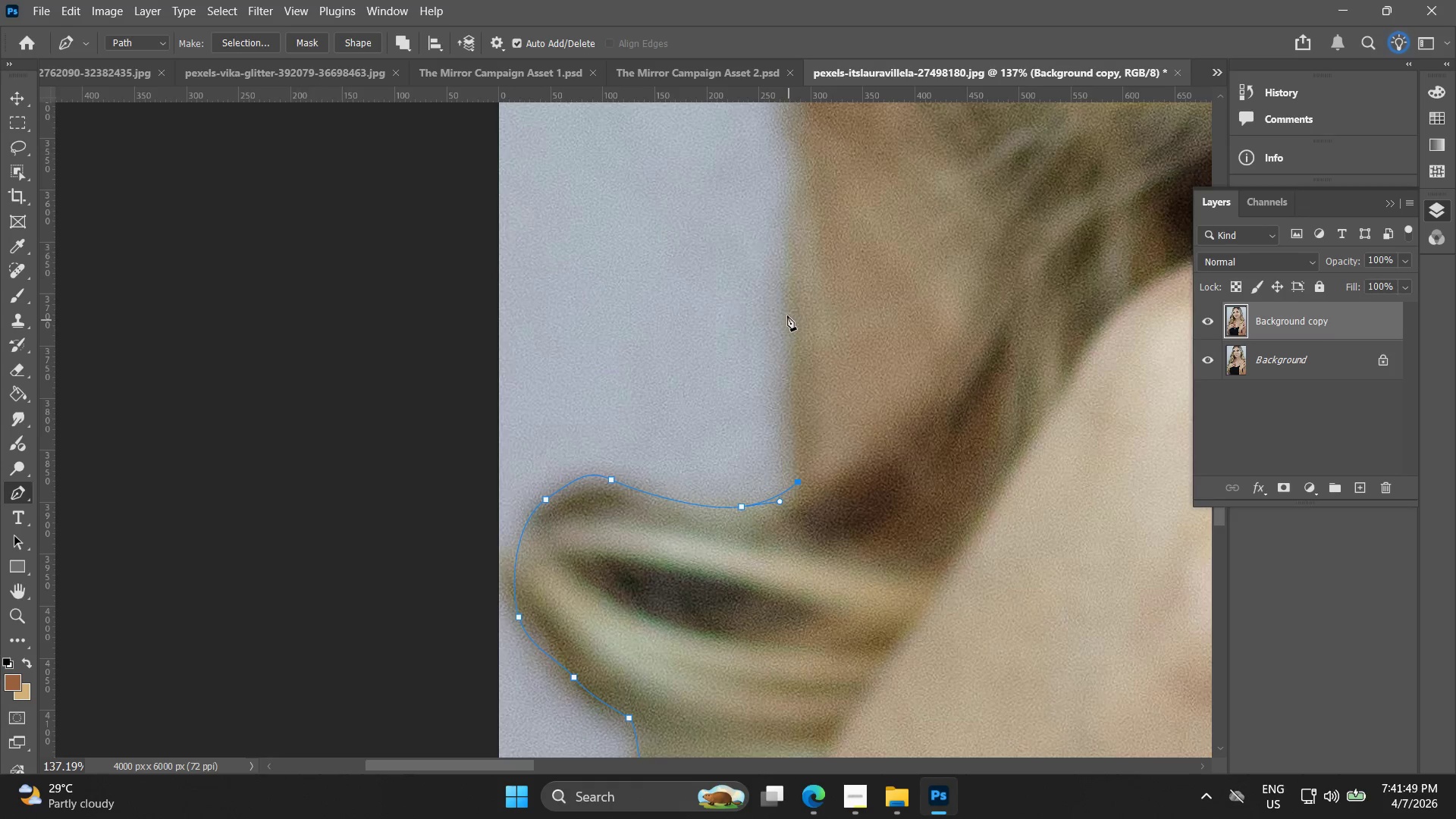 
left_click_drag(start_coordinate=[787, 315], to_coordinate=[794, 270])
 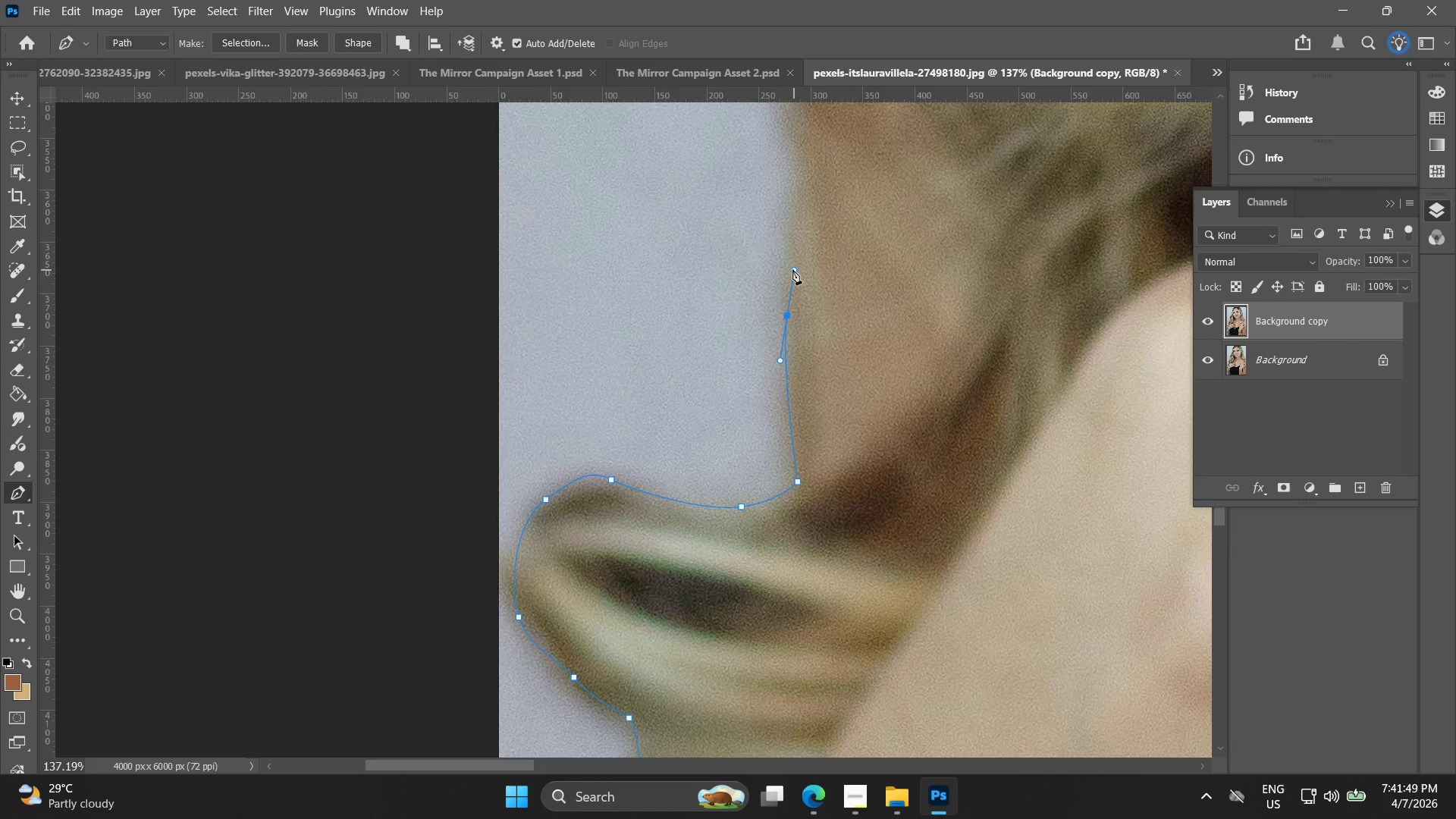 
key(Control+ControlLeft)
 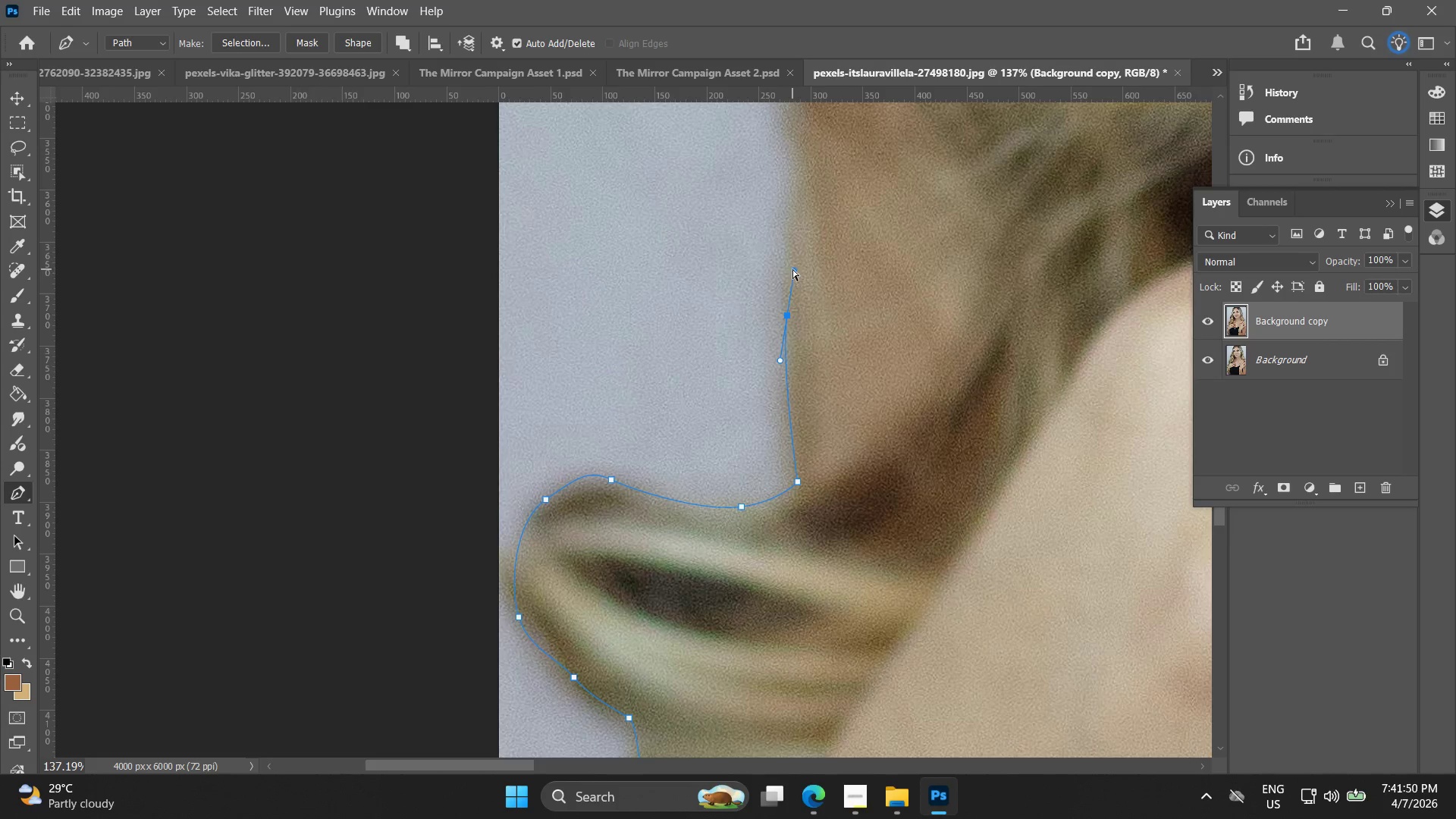 
key(Control+Z)
 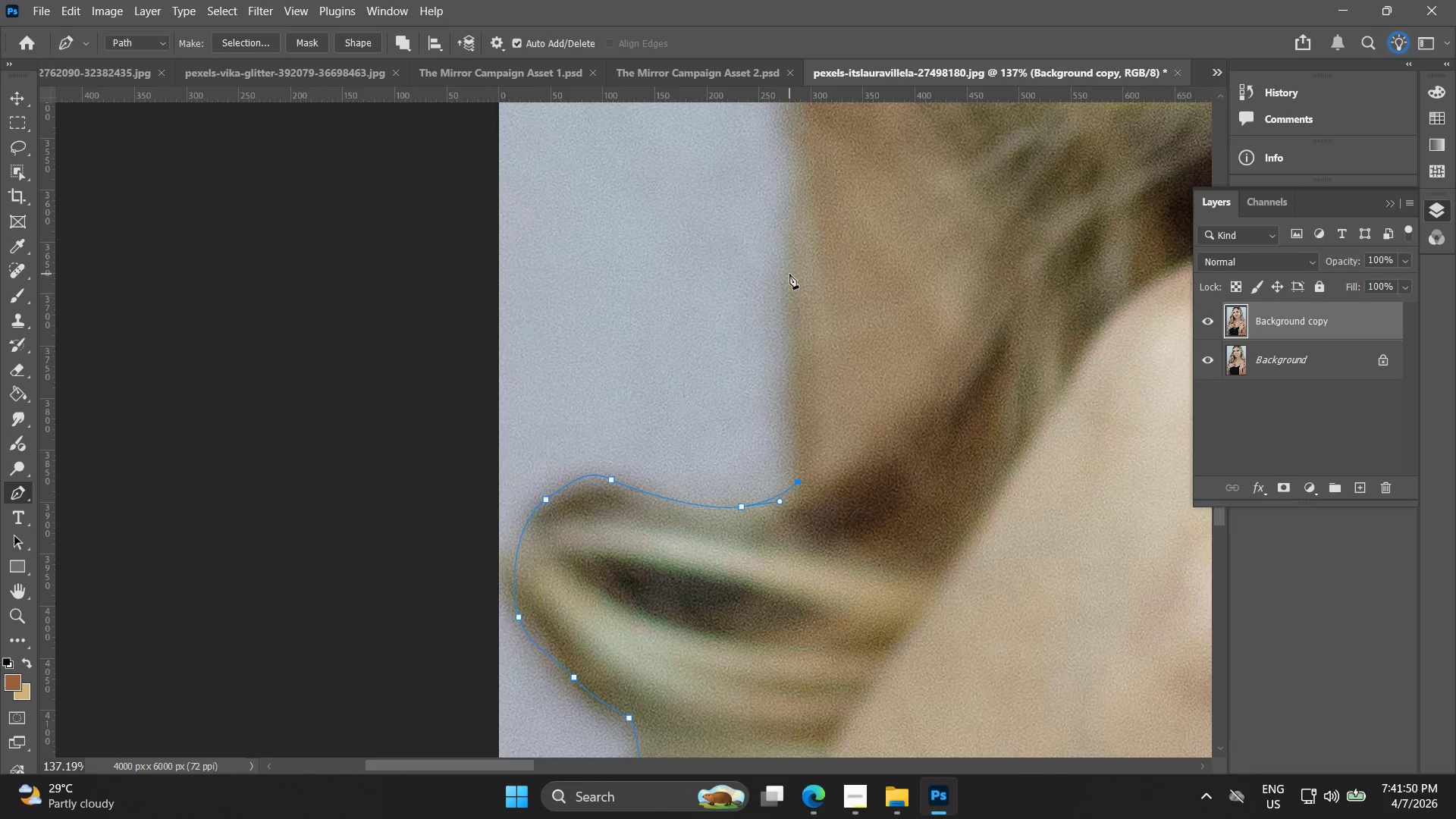 
left_click_drag(start_coordinate=[789, 274], to_coordinate=[794, 228])
 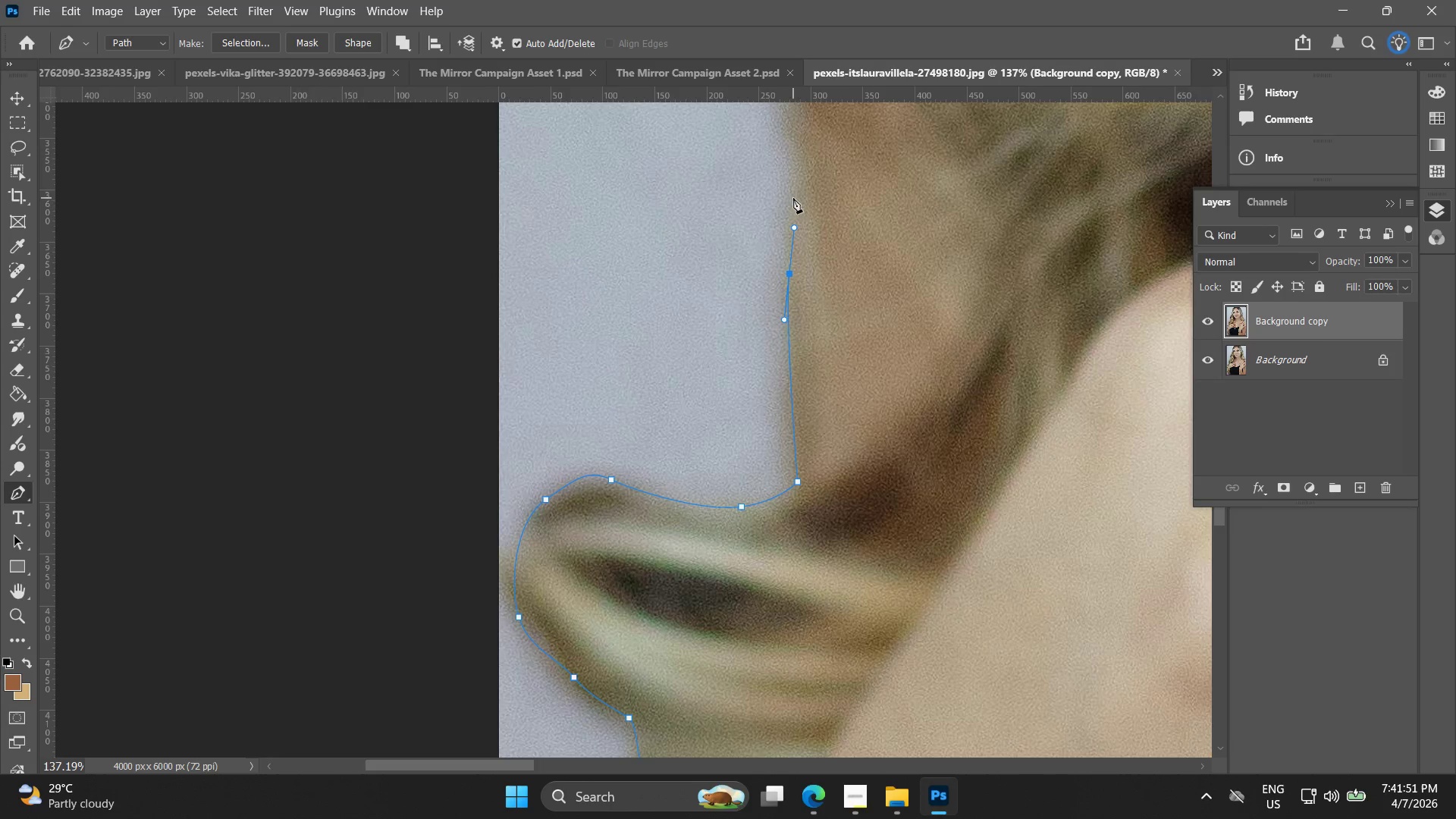 
left_click_drag(start_coordinate=[795, 195], to_coordinate=[801, 179])
 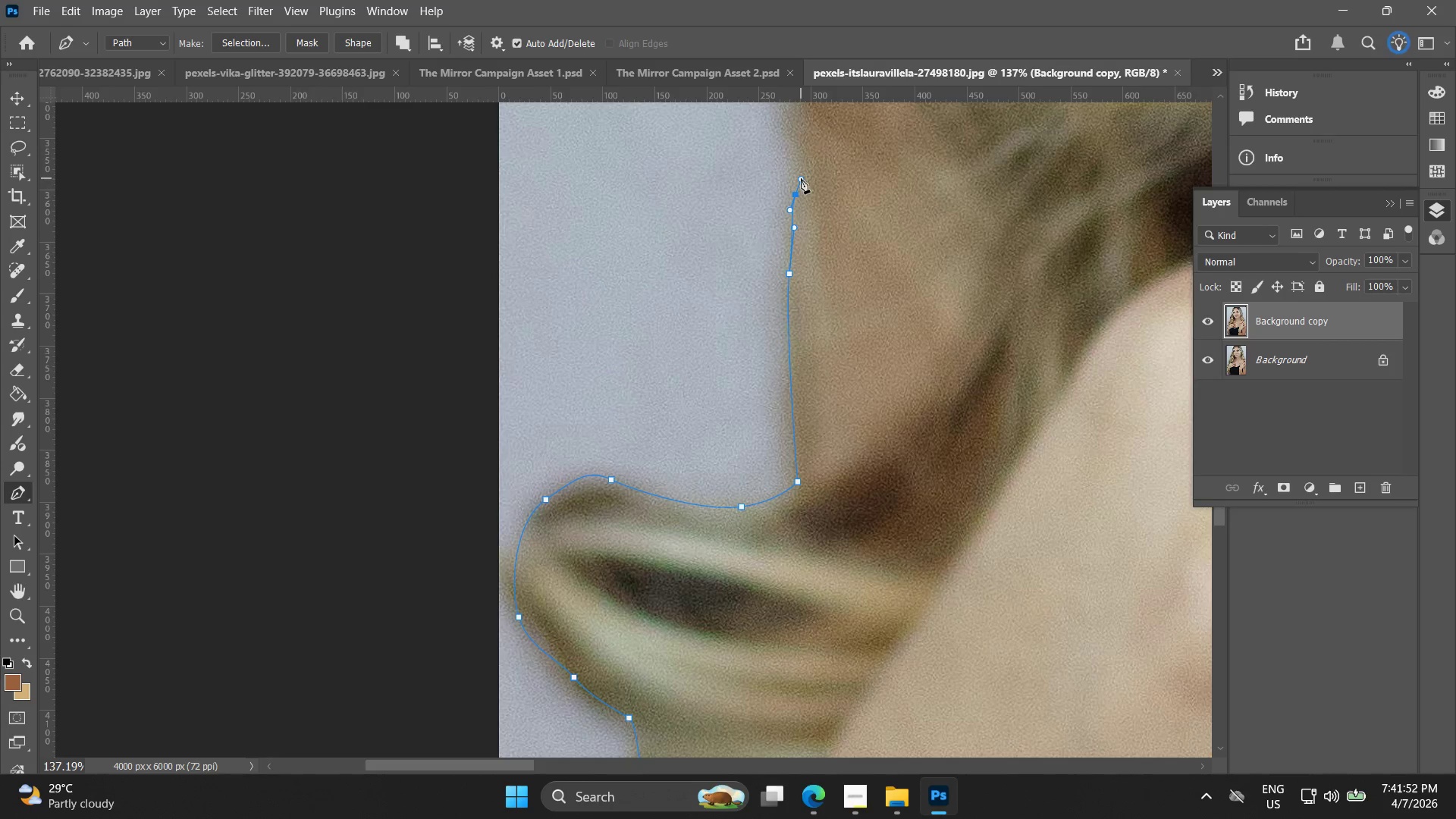 
hold_key(key=Space, duration=0.52)
 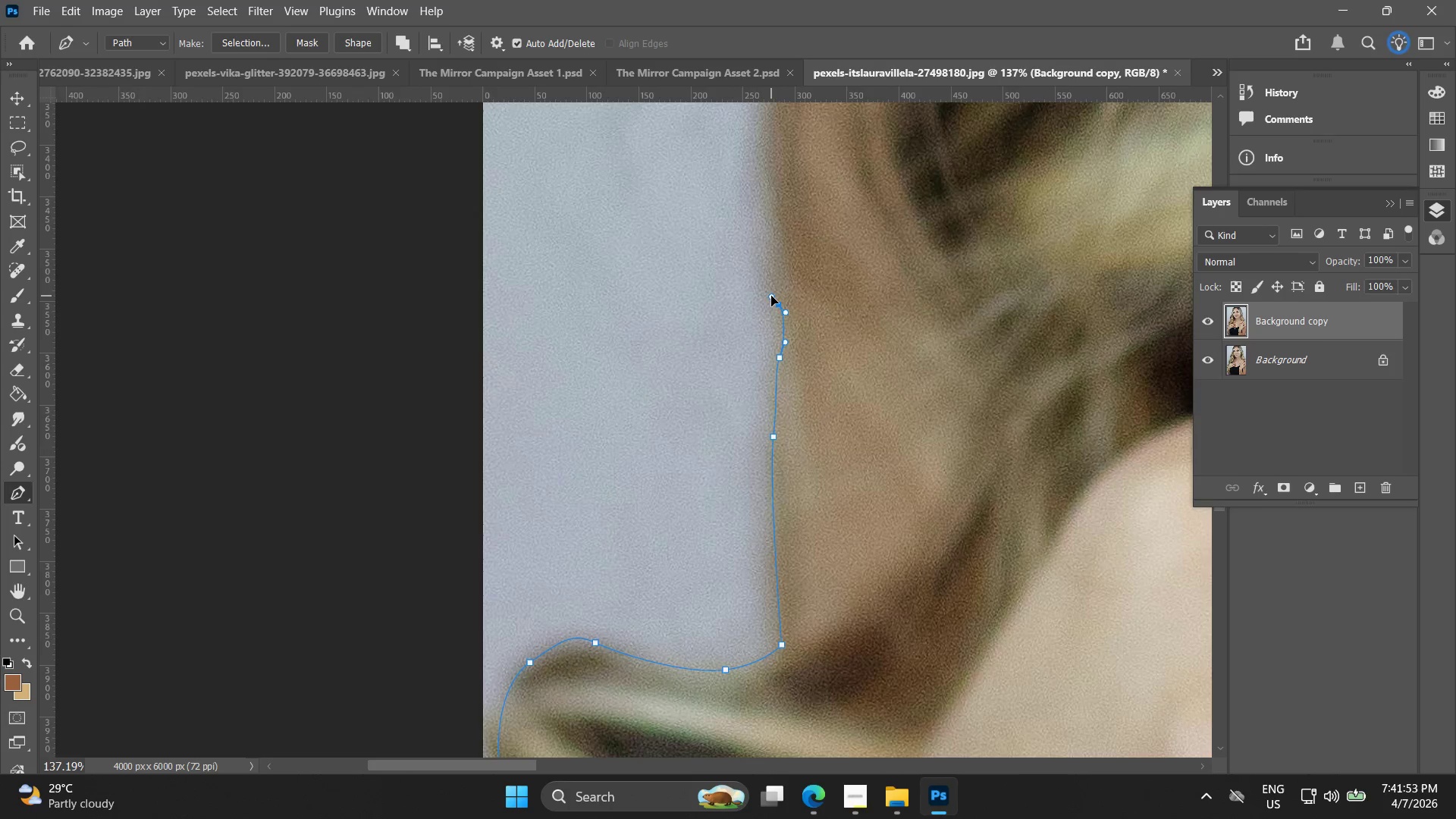 
left_click_drag(start_coordinate=[796, 184], to_coordinate=[780, 347])
 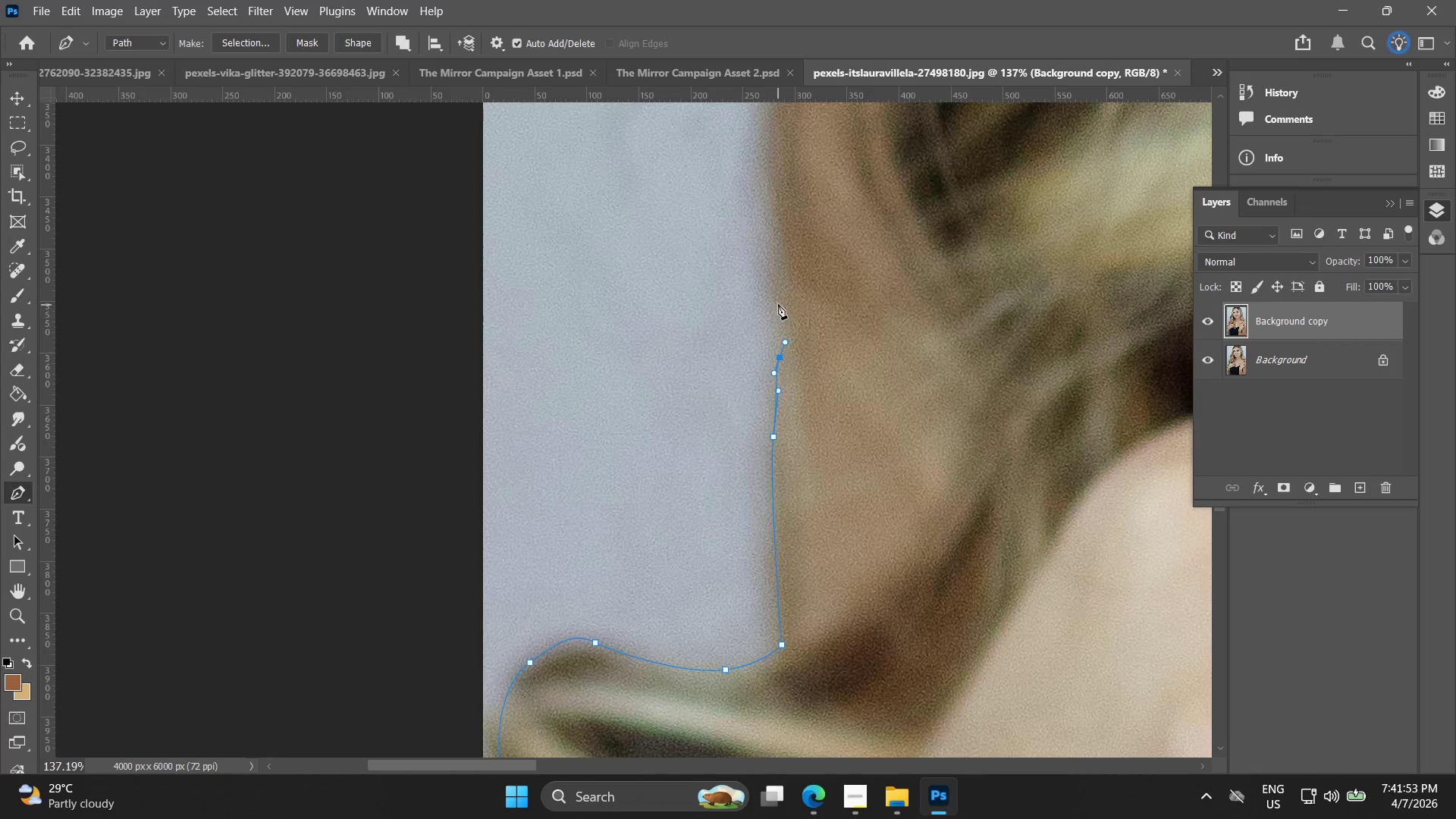 
left_click_drag(start_coordinate=[778, 304], to_coordinate=[767, 284])
 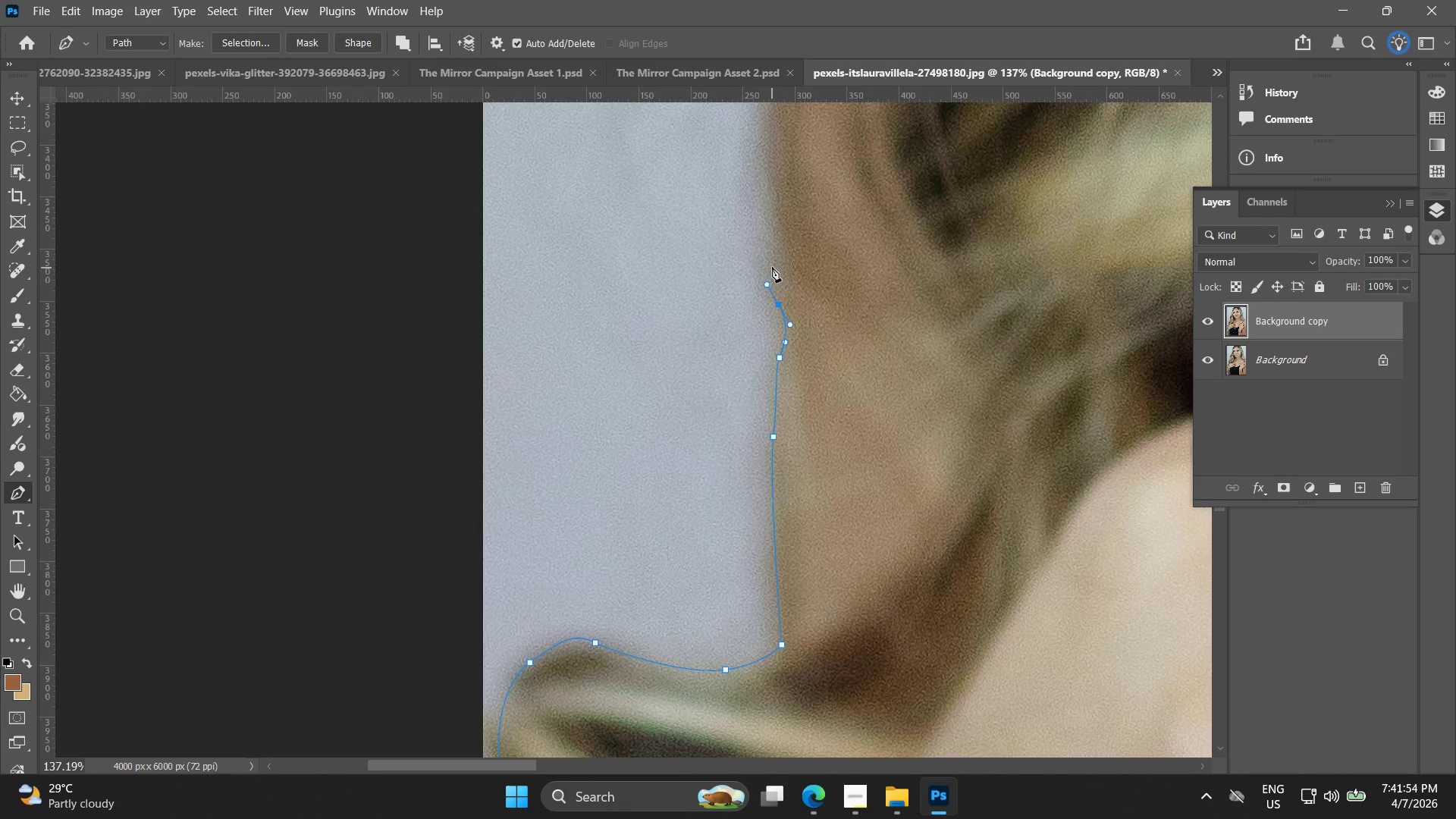 
left_click_drag(start_coordinate=[772, 267], to_coordinate=[781, 253])
 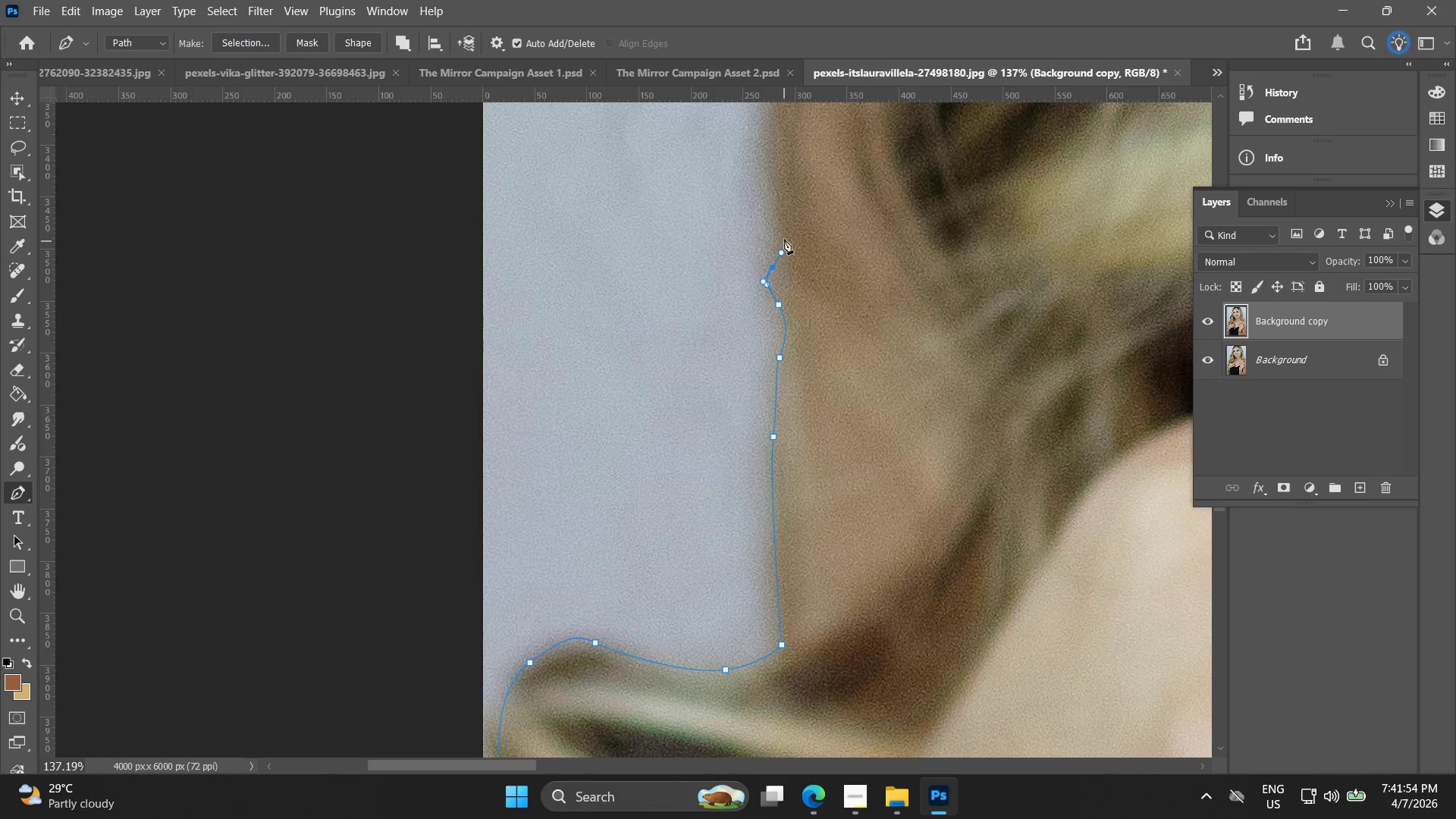 
hold_key(key=Space, duration=0.45)
 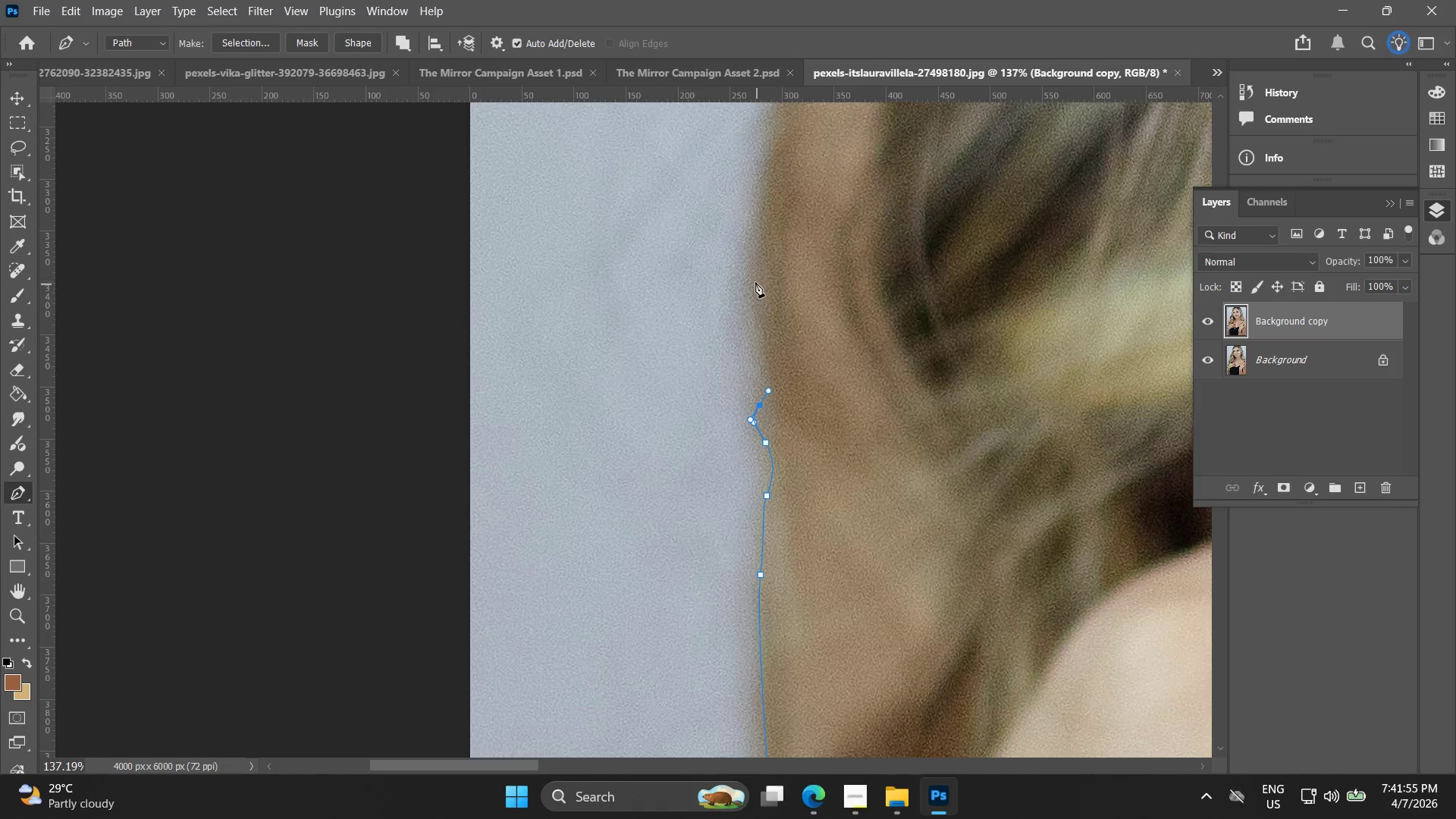 
left_click_drag(start_coordinate=[787, 216], to_coordinate=[774, 354])
 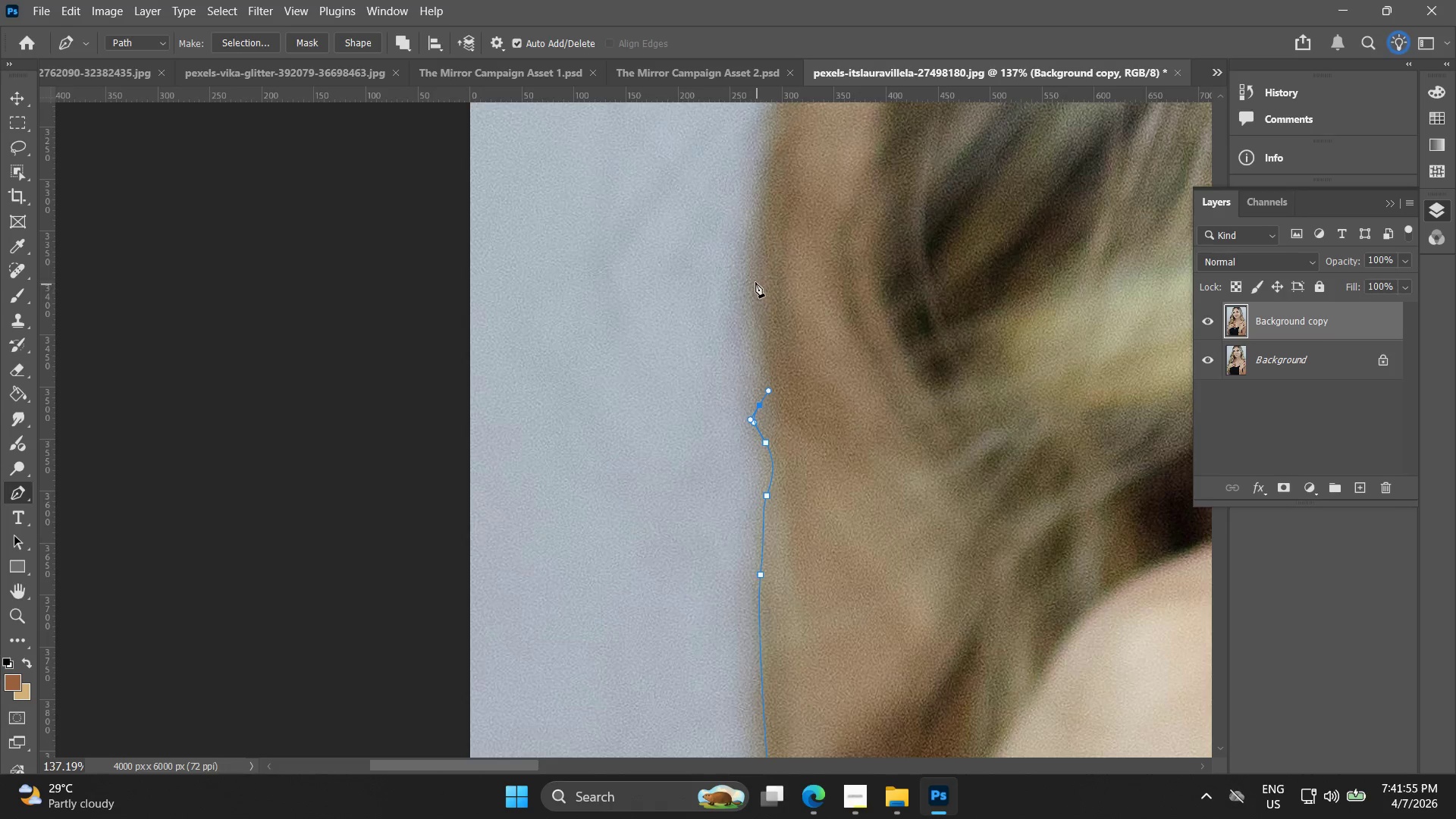 
left_click_drag(start_coordinate=[749, 268], to_coordinate=[757, 224])
 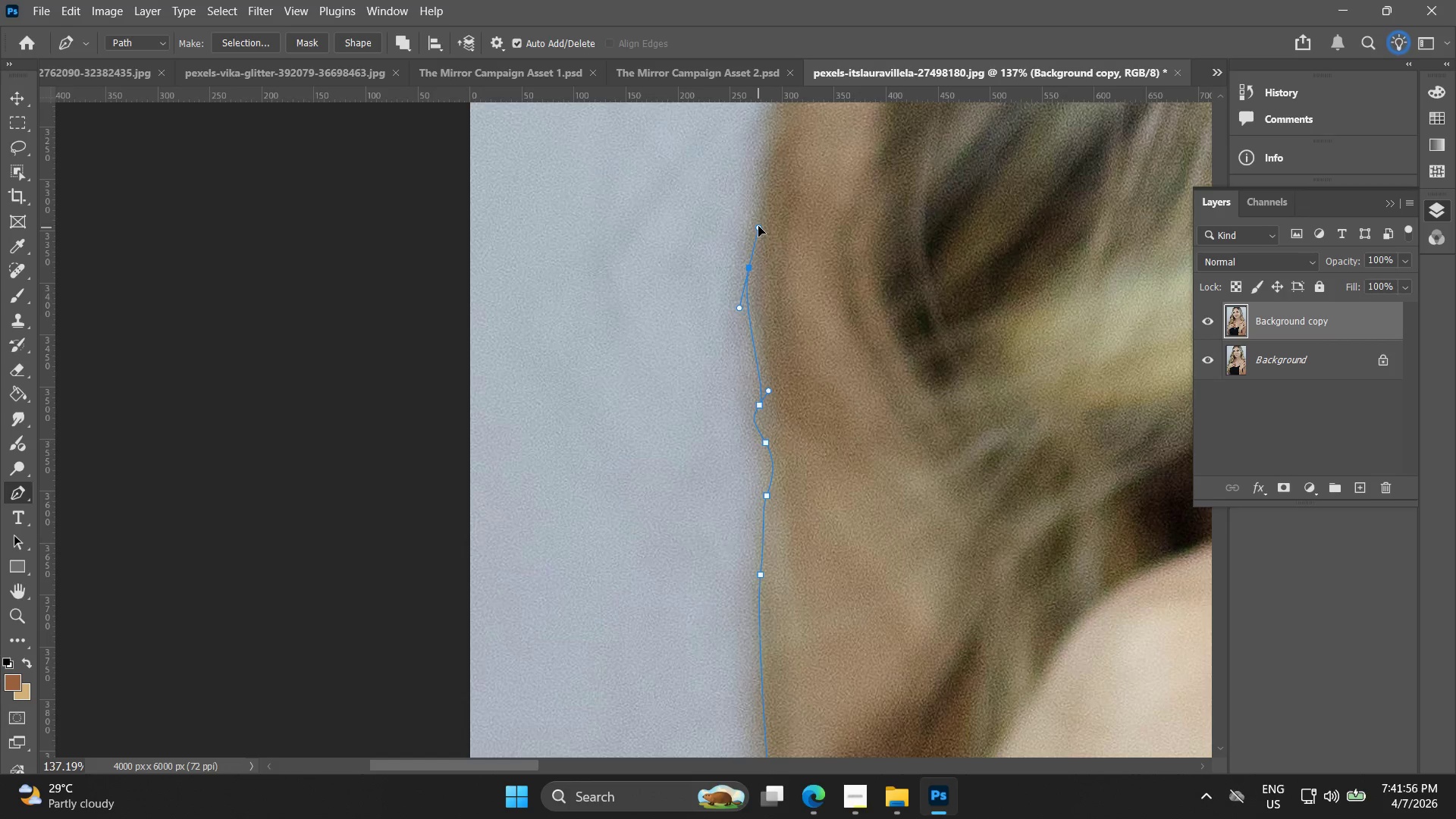 
hold_key(key=Space, duration=0.59)
 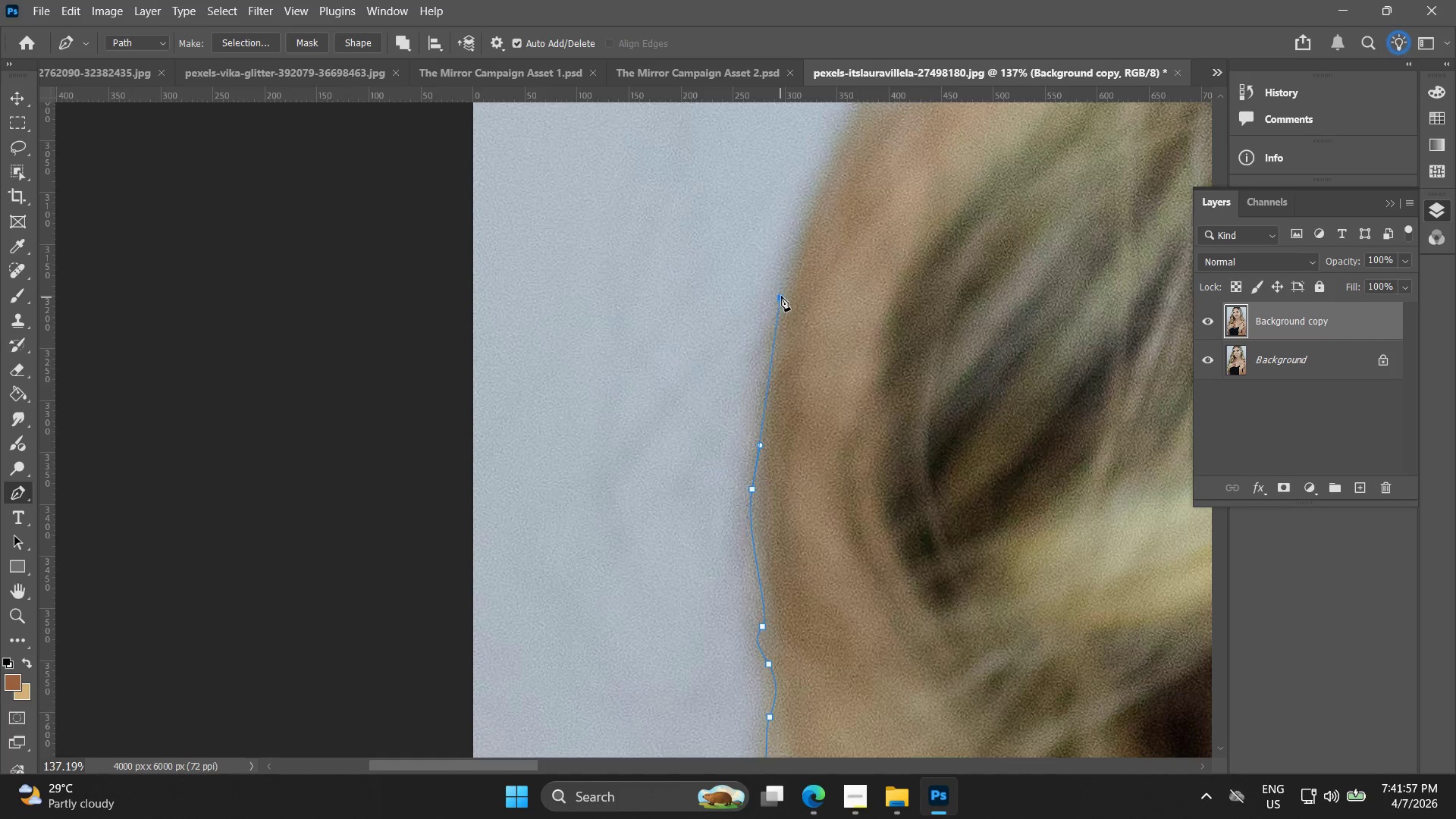 
left_click_drag(start_coordinate=[756, 223], to_coordinate=[759, 444])
 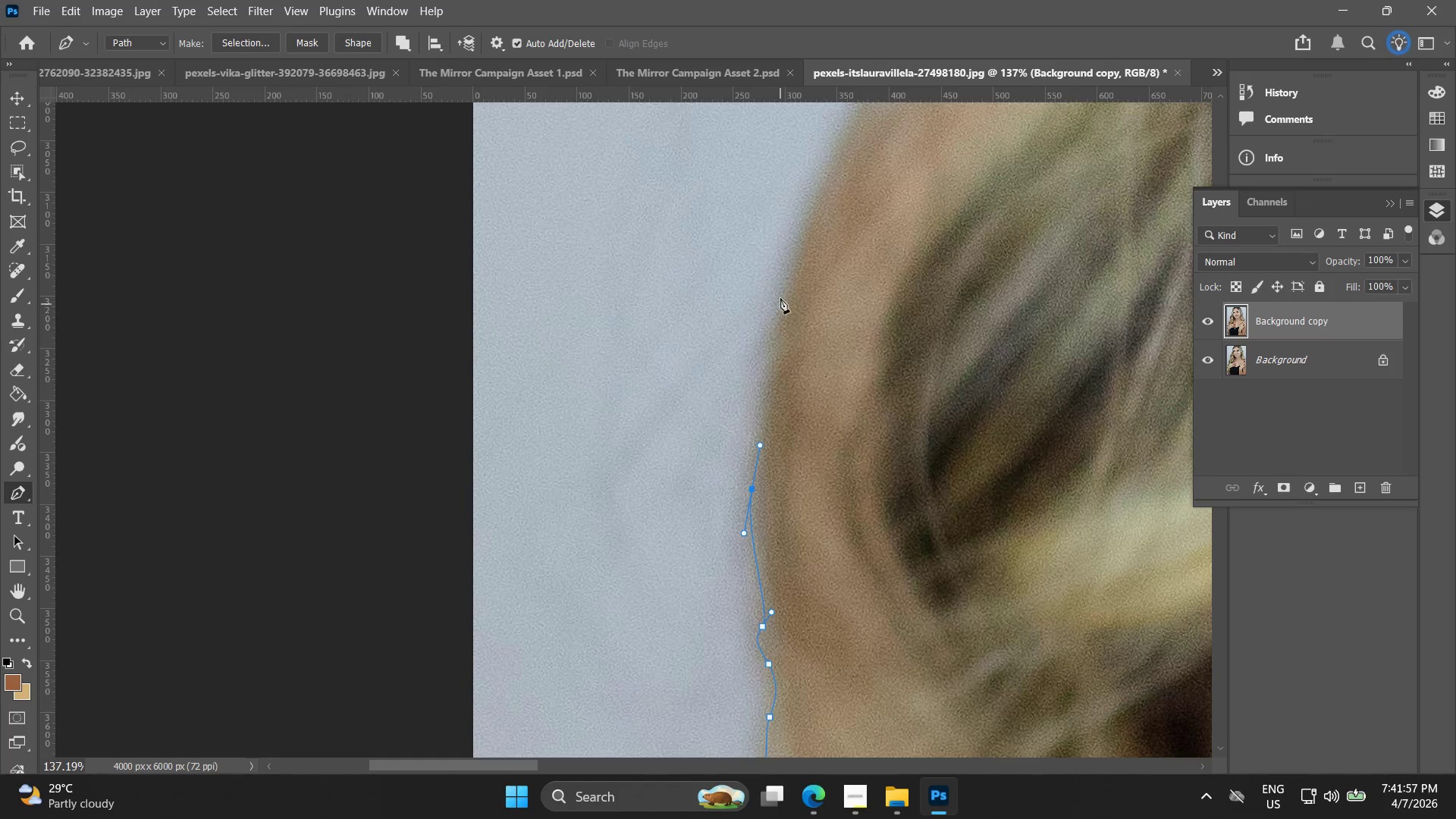 
left_click_drag(start_coordinate=[780, 297], to_coordinate=[787, 266])
 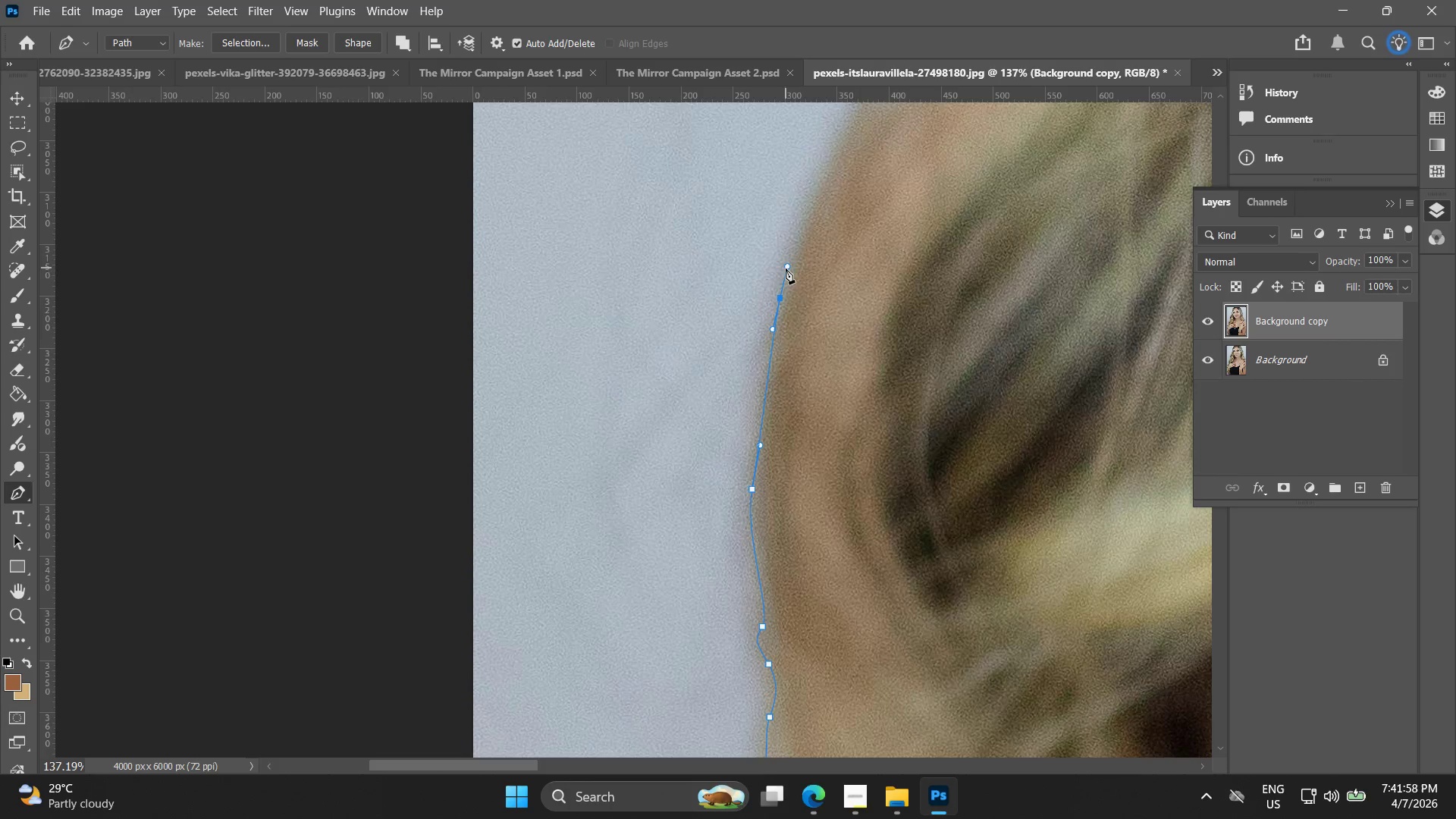 
key(Control+ControlLeft)
 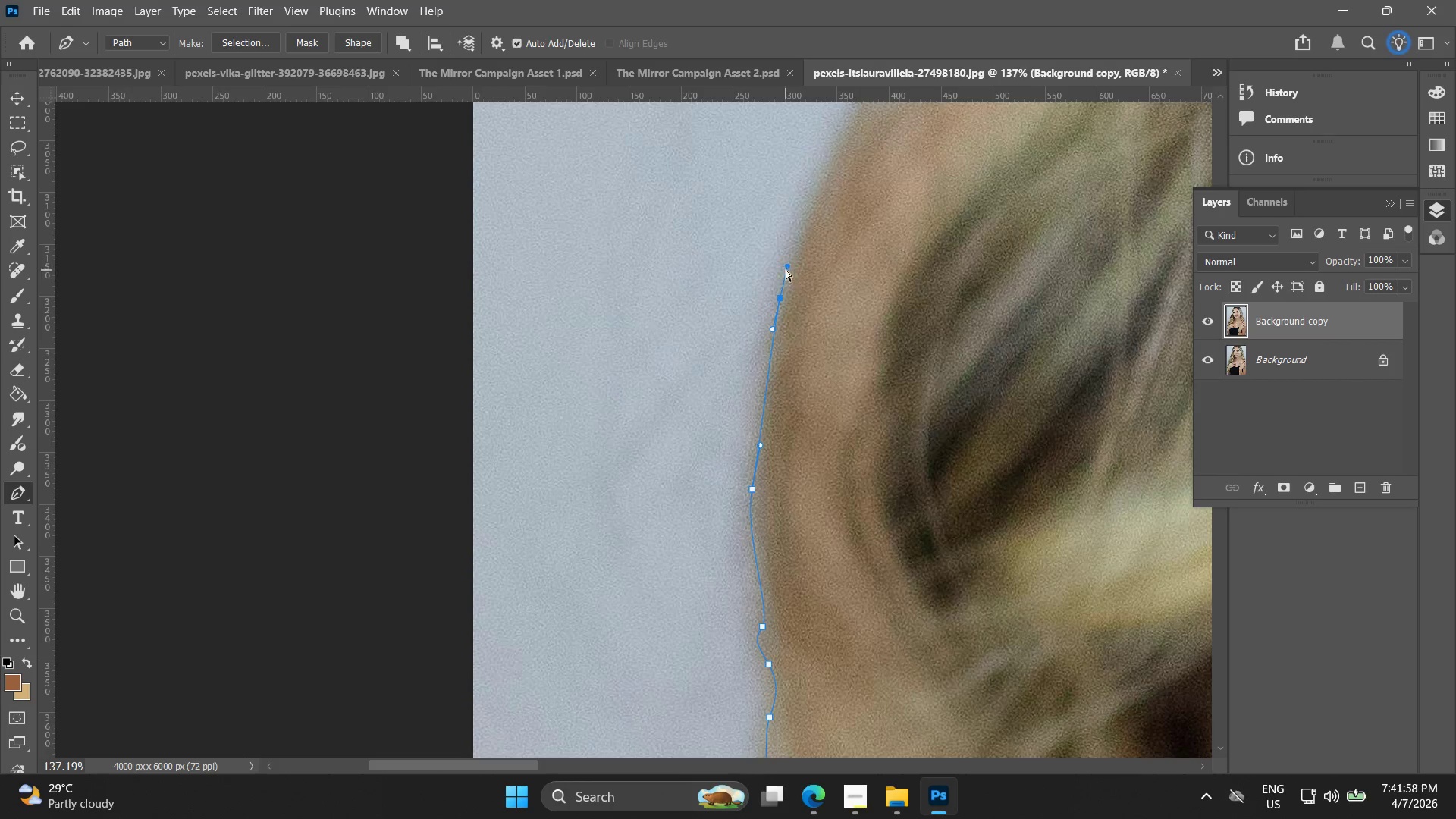 
key(Control+Z)
 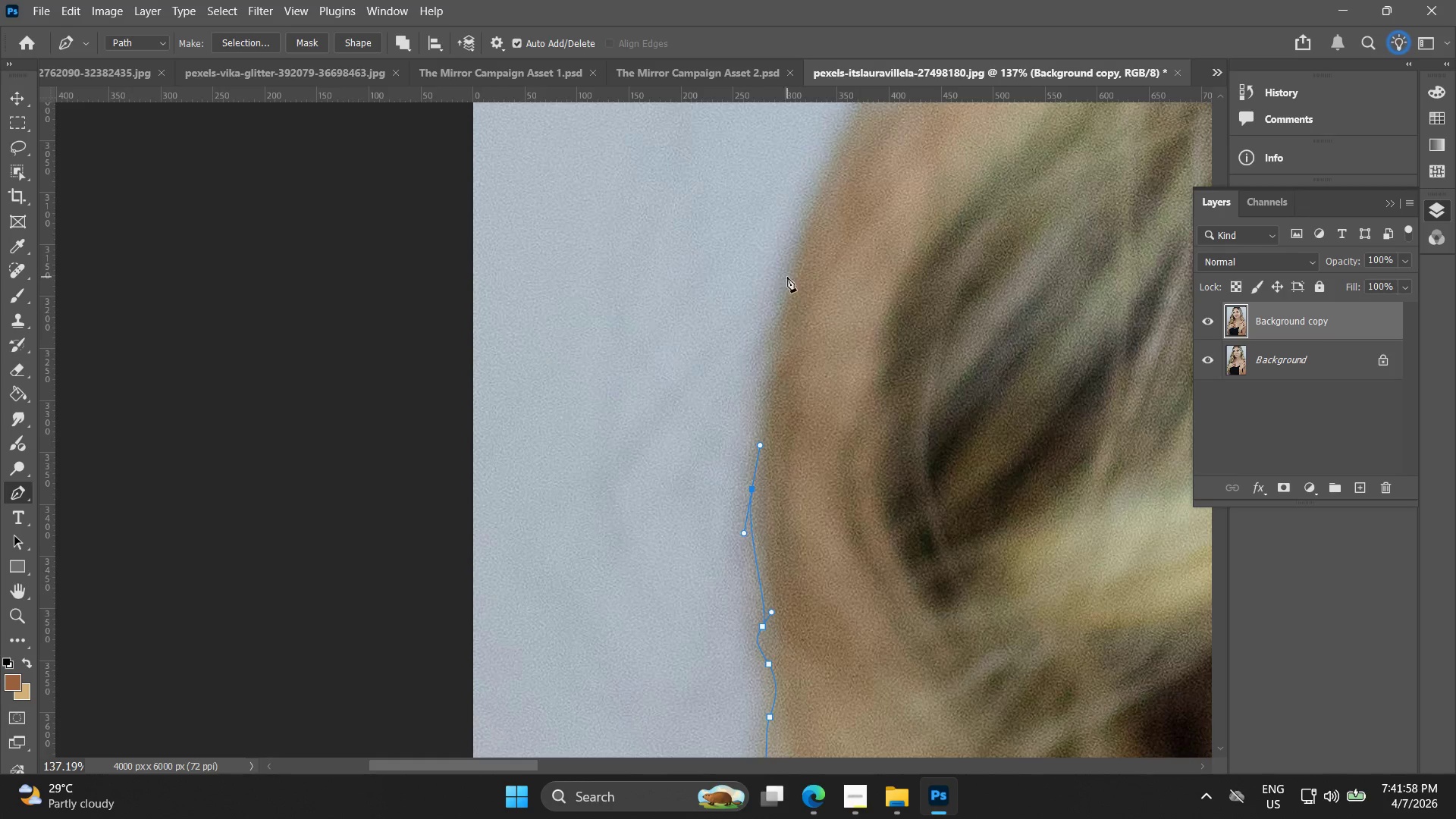 
left_click_drag(start_coordinate=[788, 277], to_coordinate=[803, 224])
 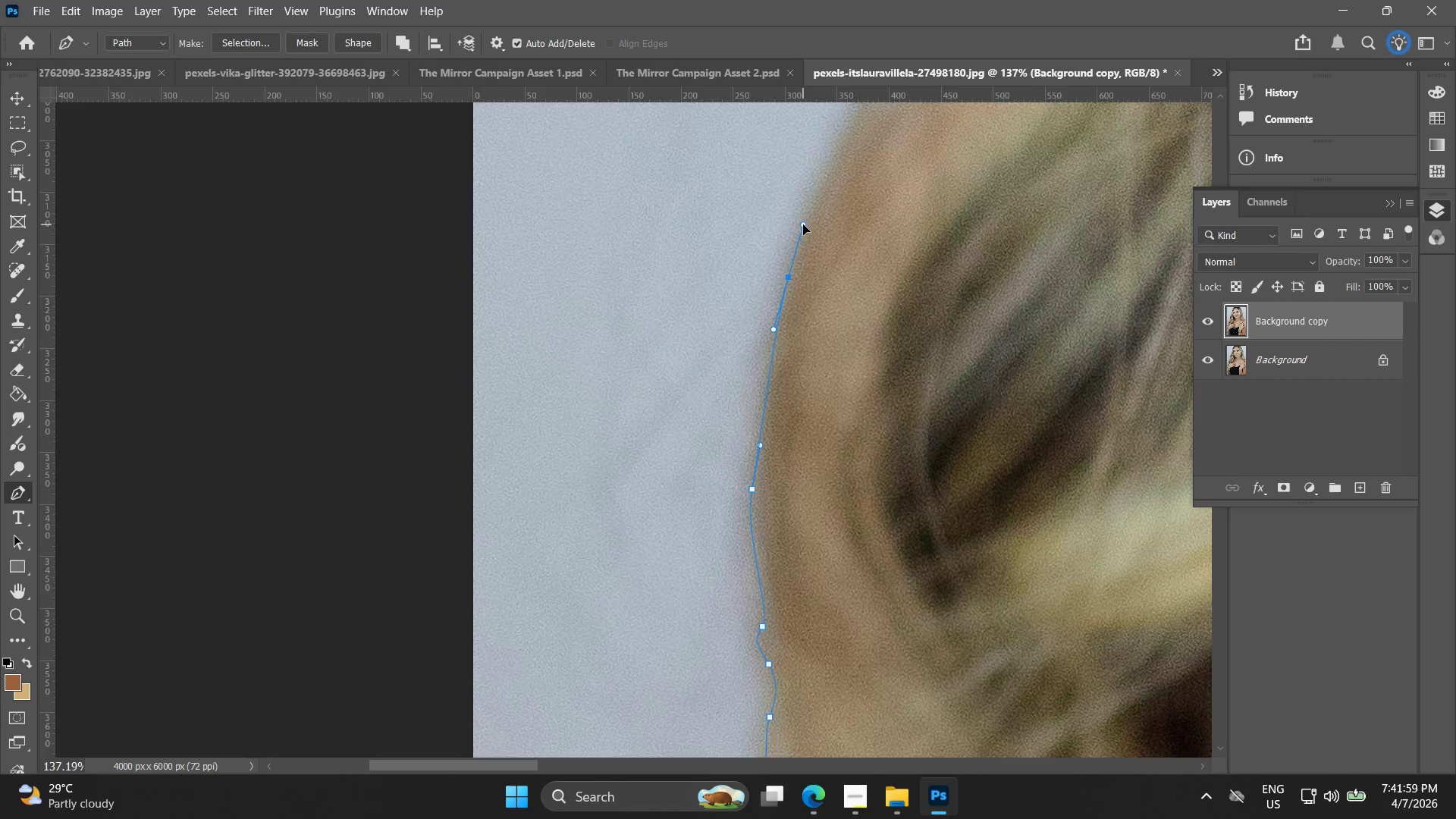 
hold_key(key=Space, duration=0.58)
 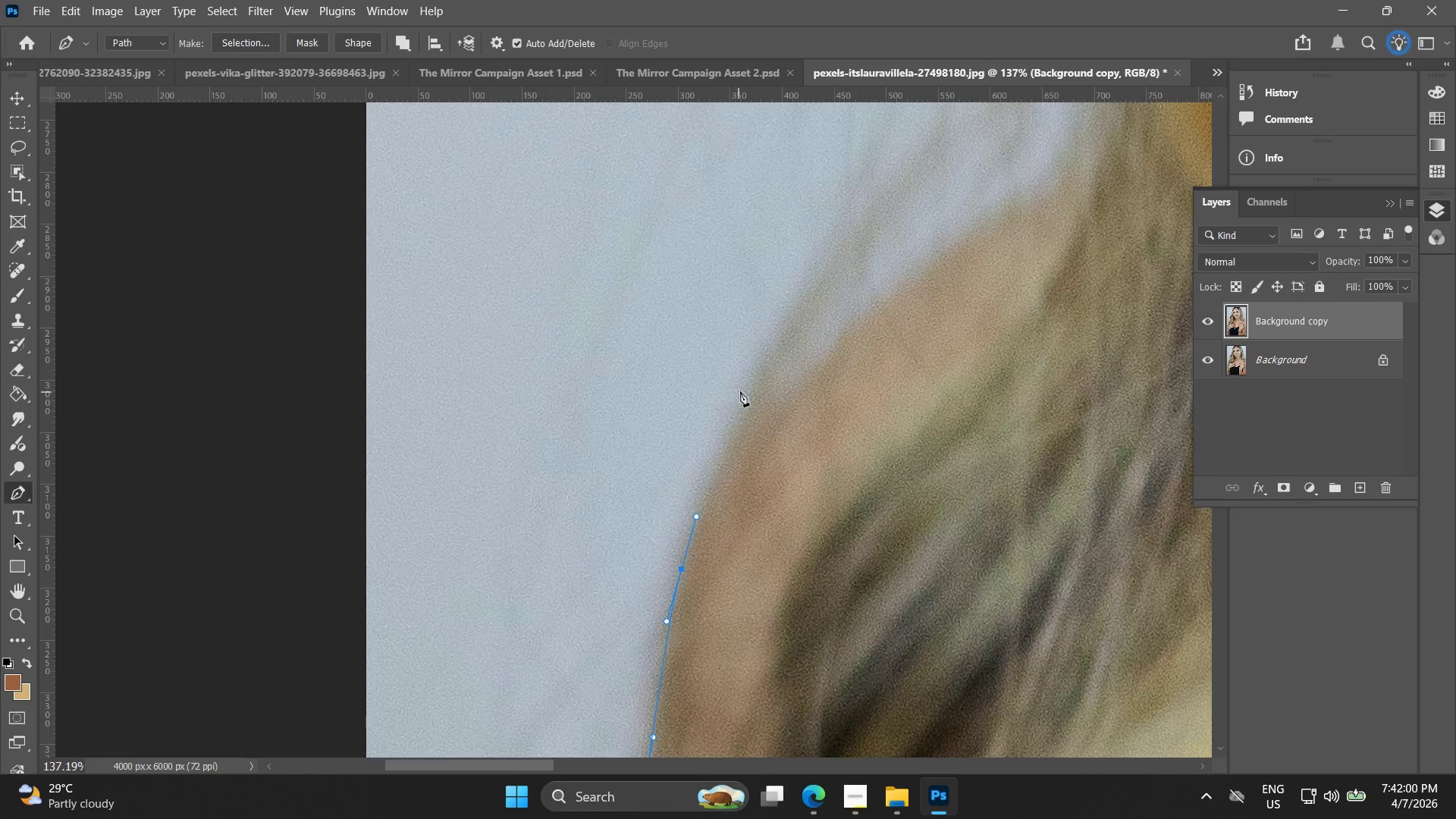 
left_click_drag(start_coordinate=[789, 235], to_coordinate=[682, 527])
 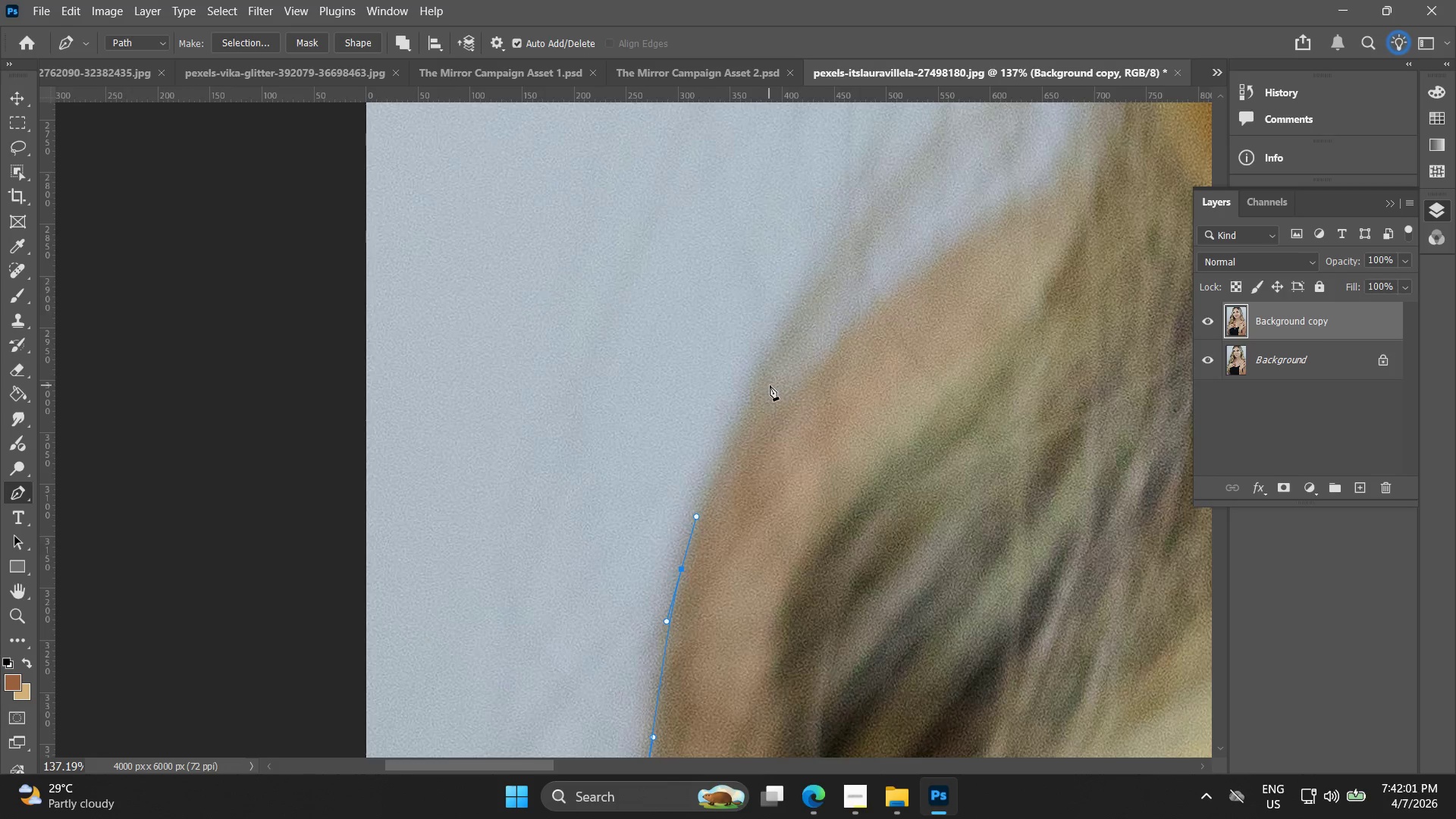 
left_click_drag(start_coordinate=[777, 383], to_coordinate=[830, 327])
 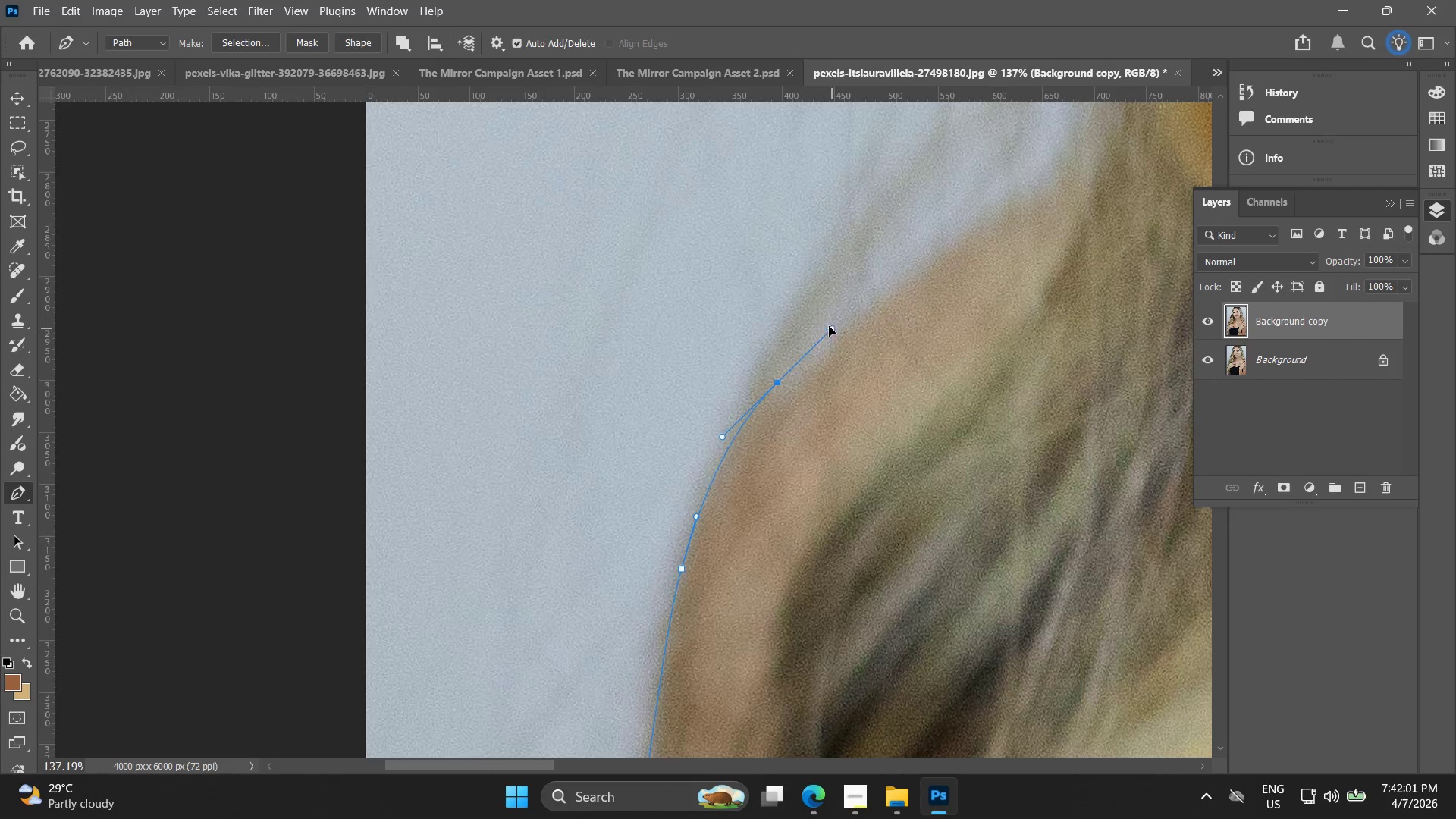 
key(Control+ControlLeft)
 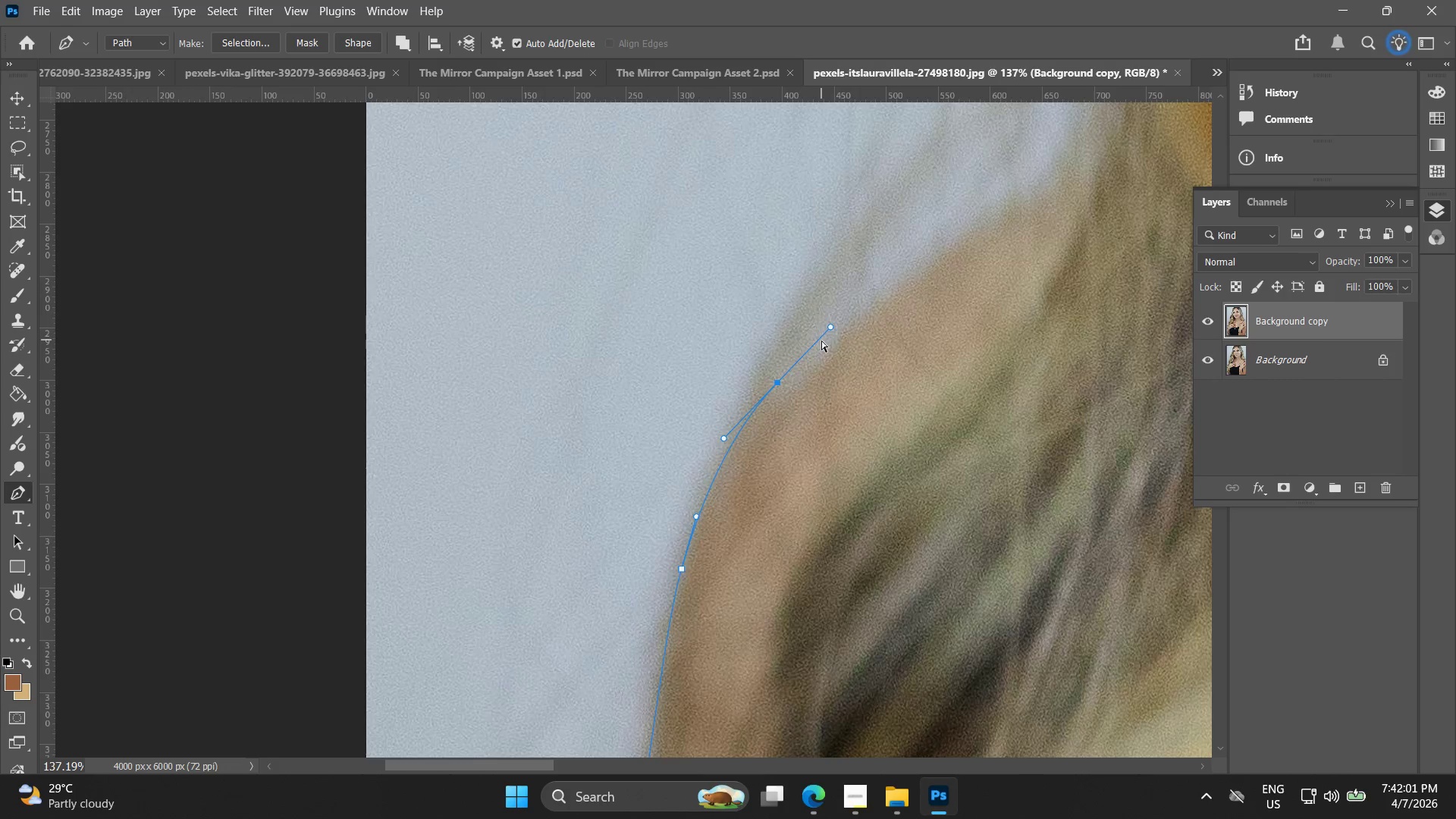 
key(Control+Z)
 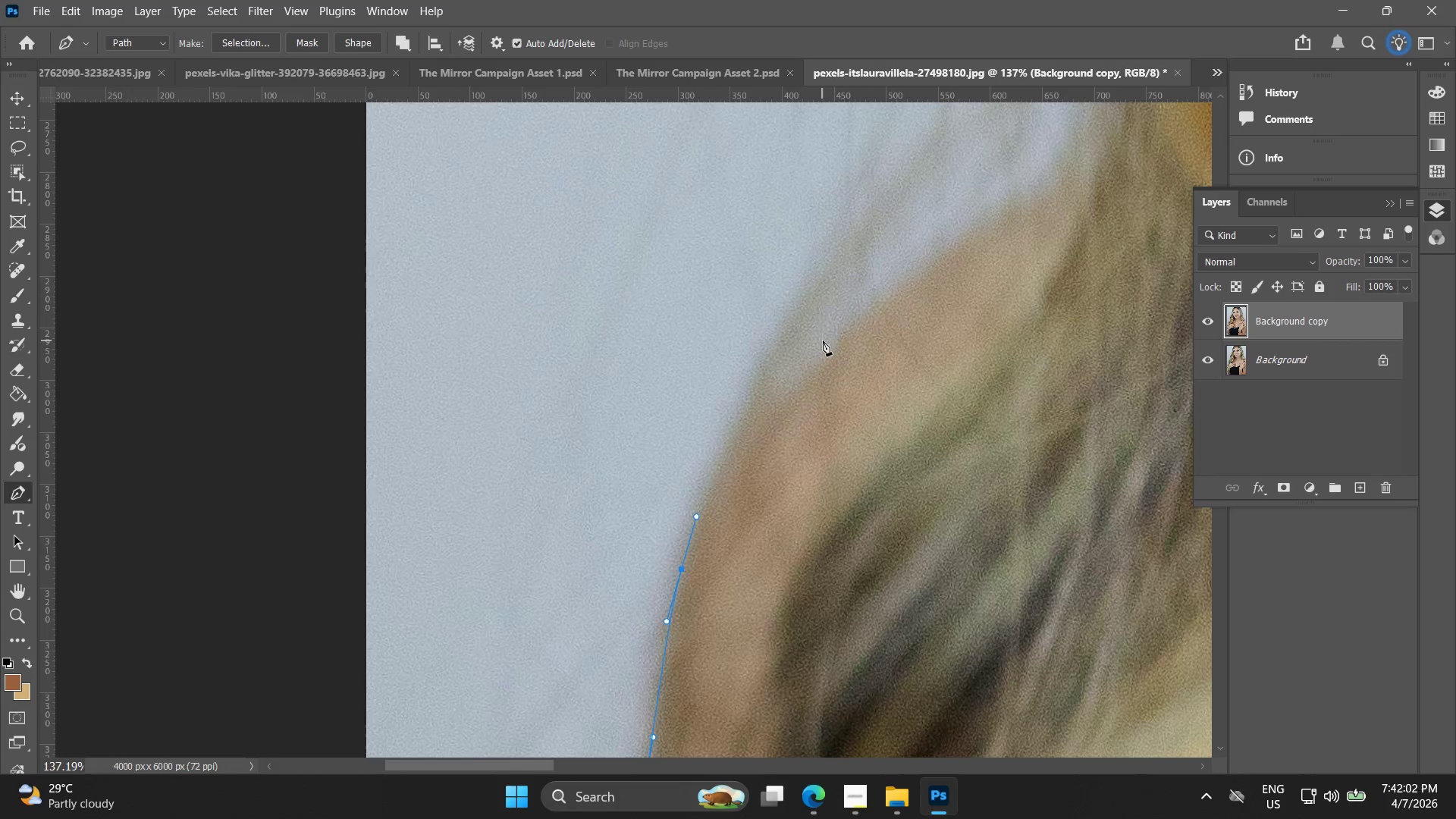 
left_click_drag(start_coordinate=[825, 340], to_coordinate=[926, 260])
 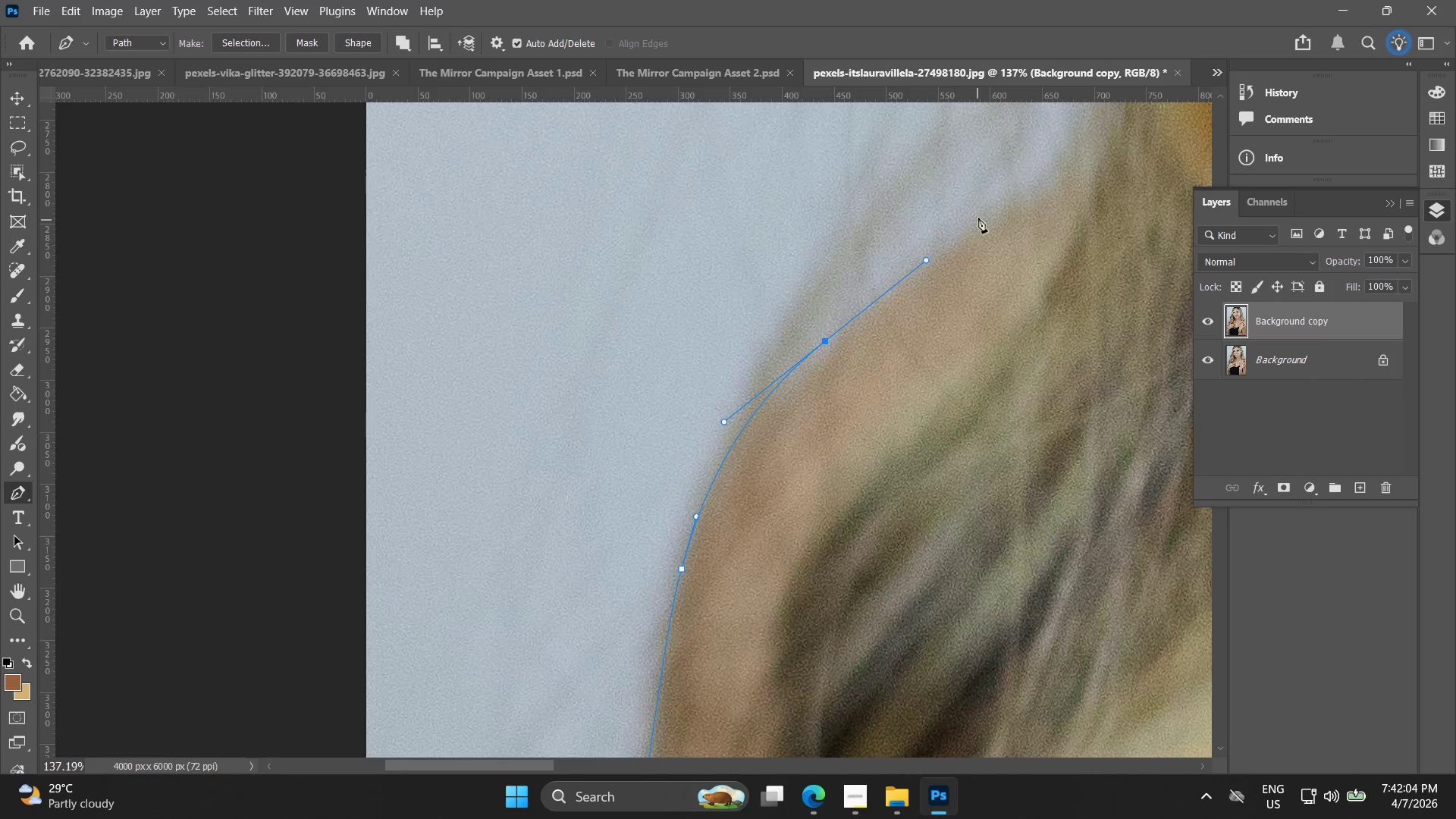 
left_click_drag(start_coordinate=[979, 217], to_coordinate=[1034, 192])
 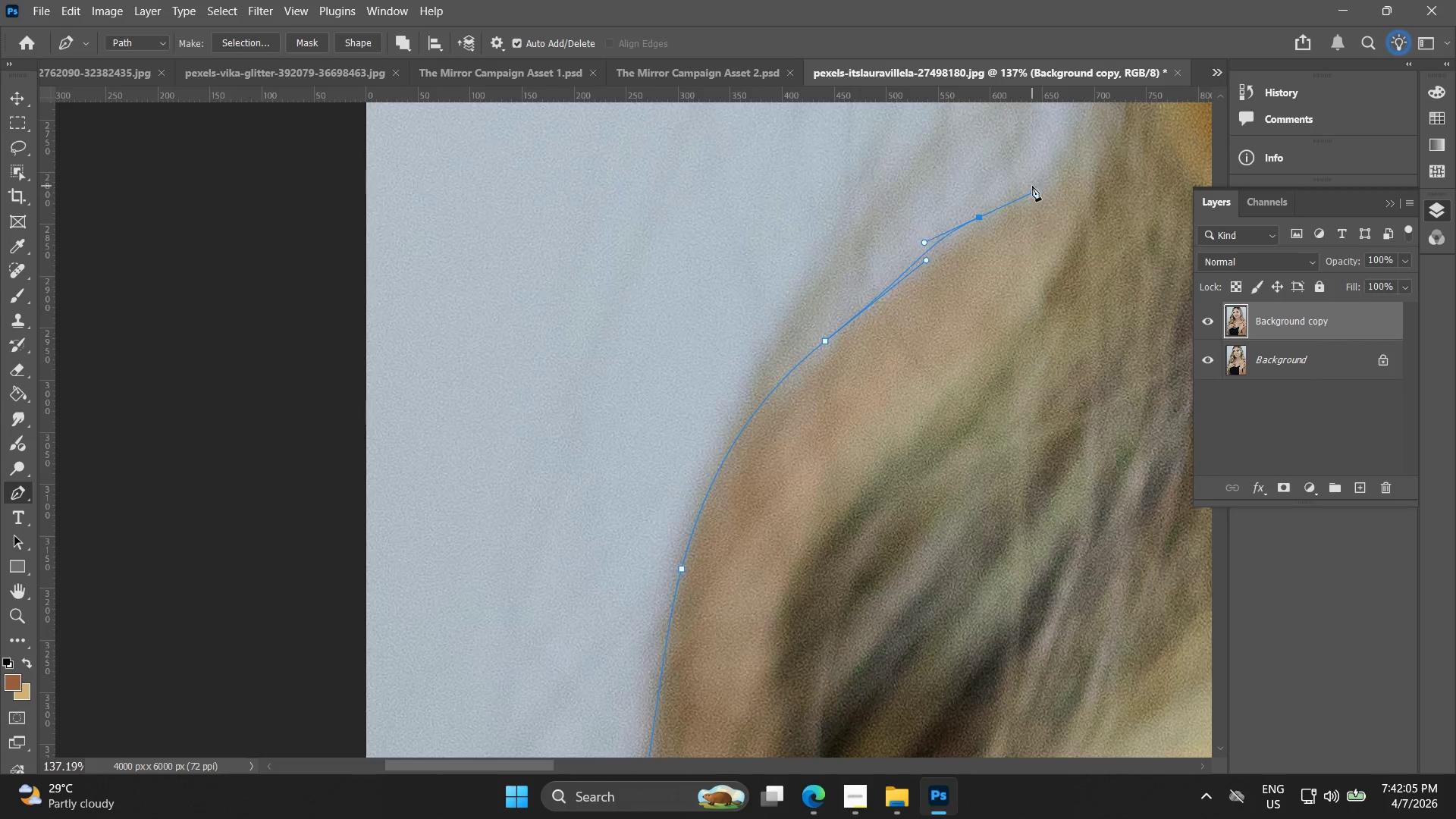 
key(Control+ControlLeft)
 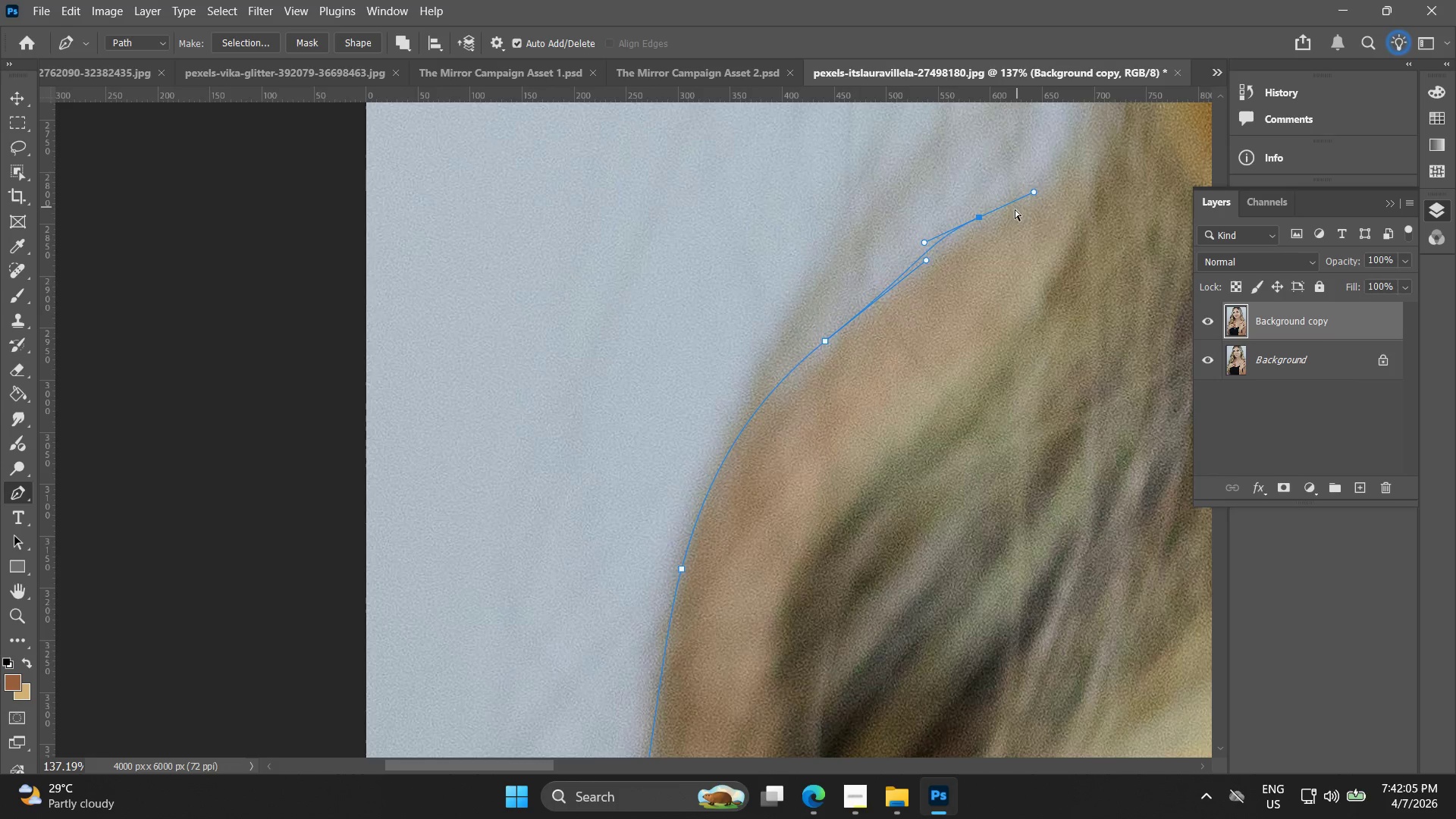 
key(Control+Z)
 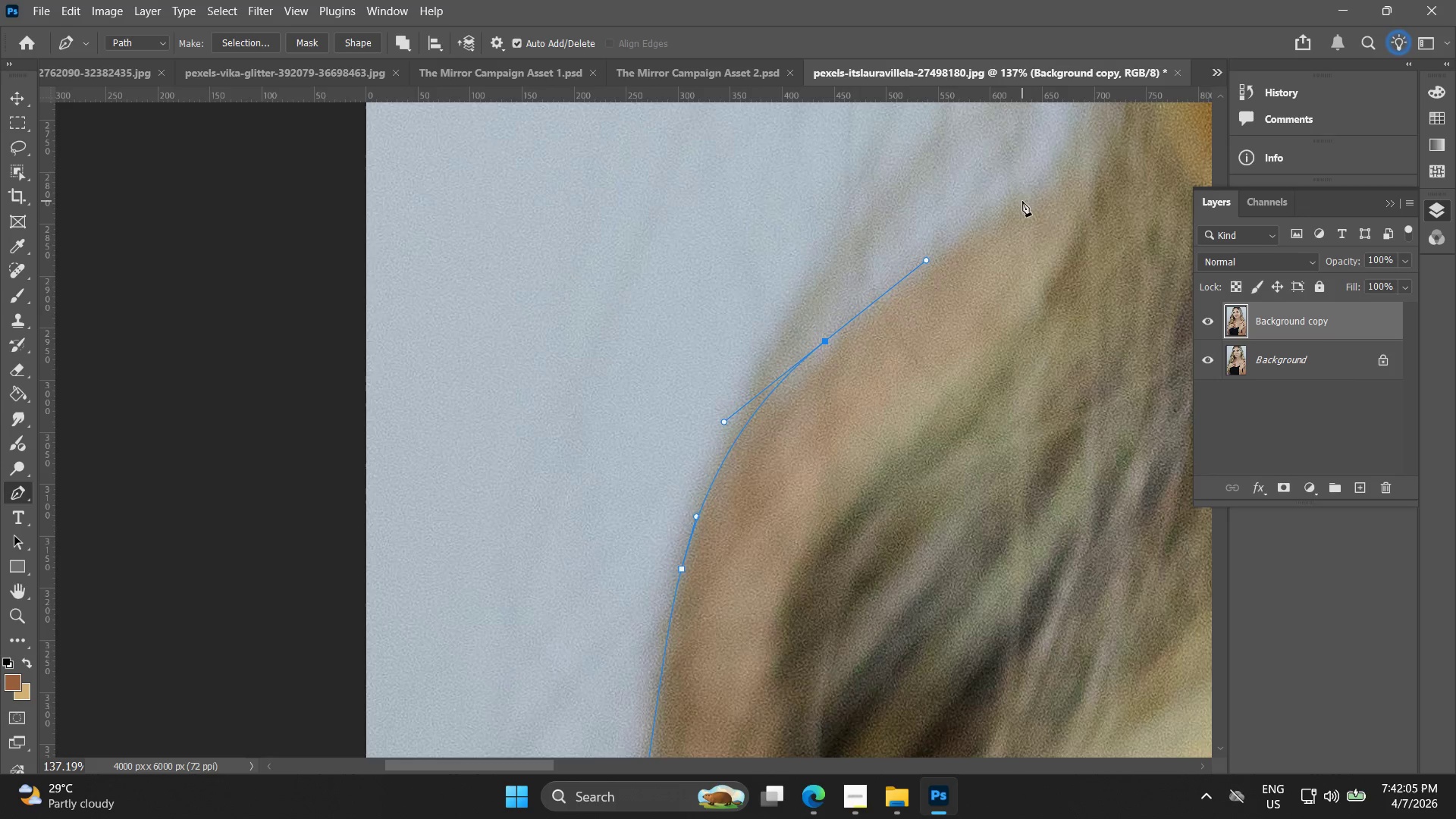 
left_click_drag(start_coordinate=[1025, 201], to_coordinate=[1089, 167])
 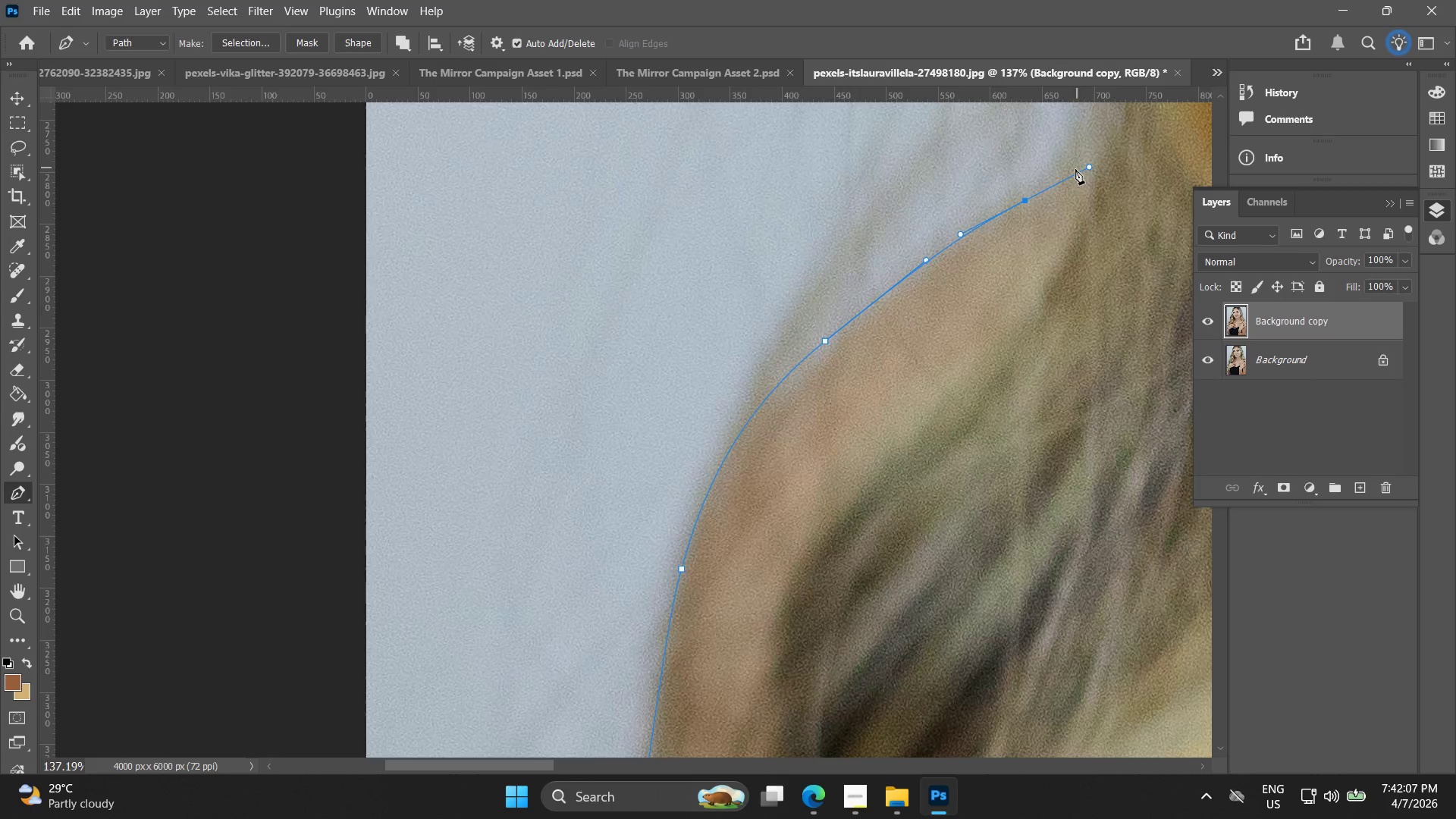 
hold_key(key=Space, duration=0.47)
 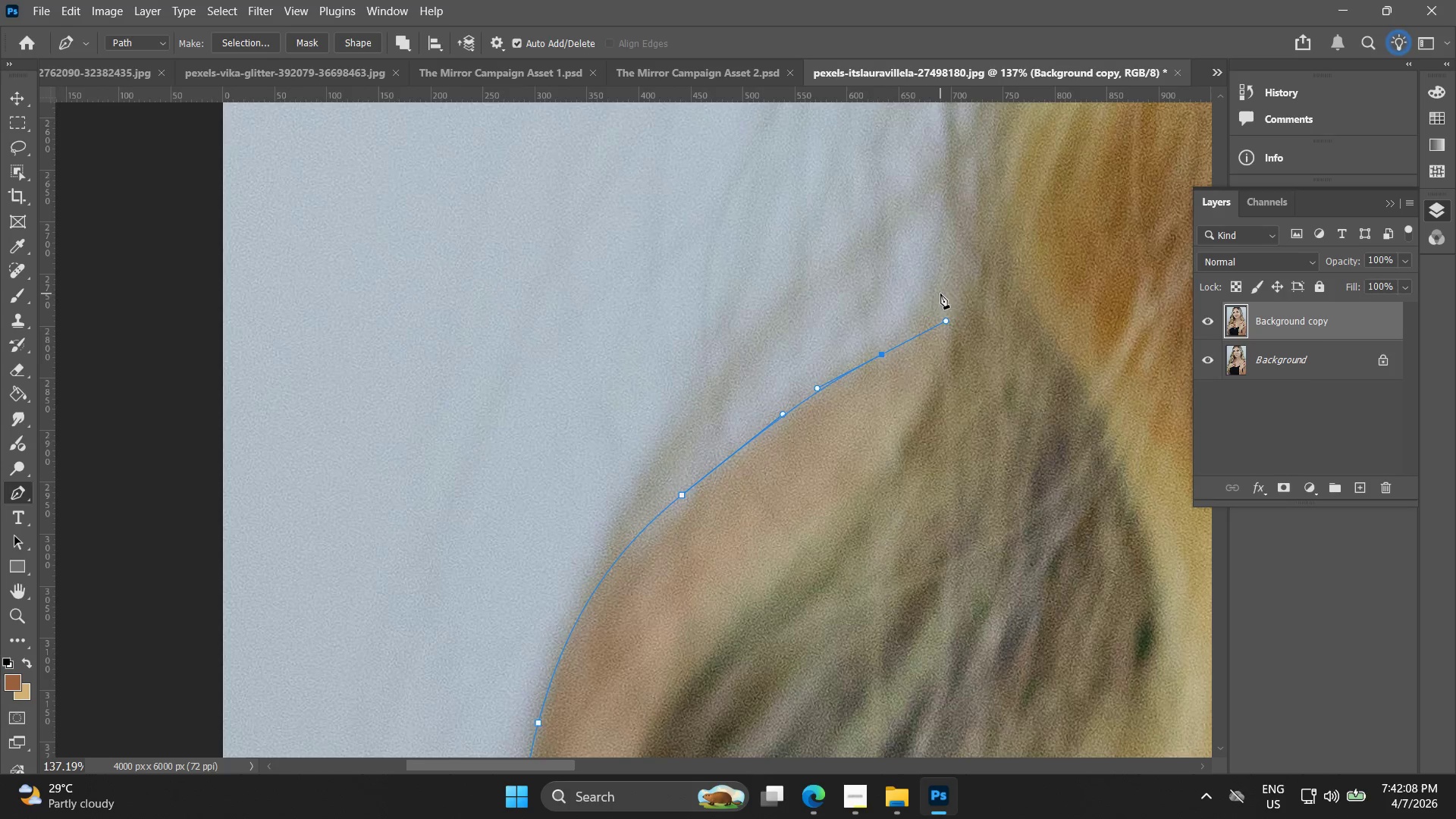 
left_click_drag(start_coordinate=[1041, 193], to_coordinate=[898, 347])
 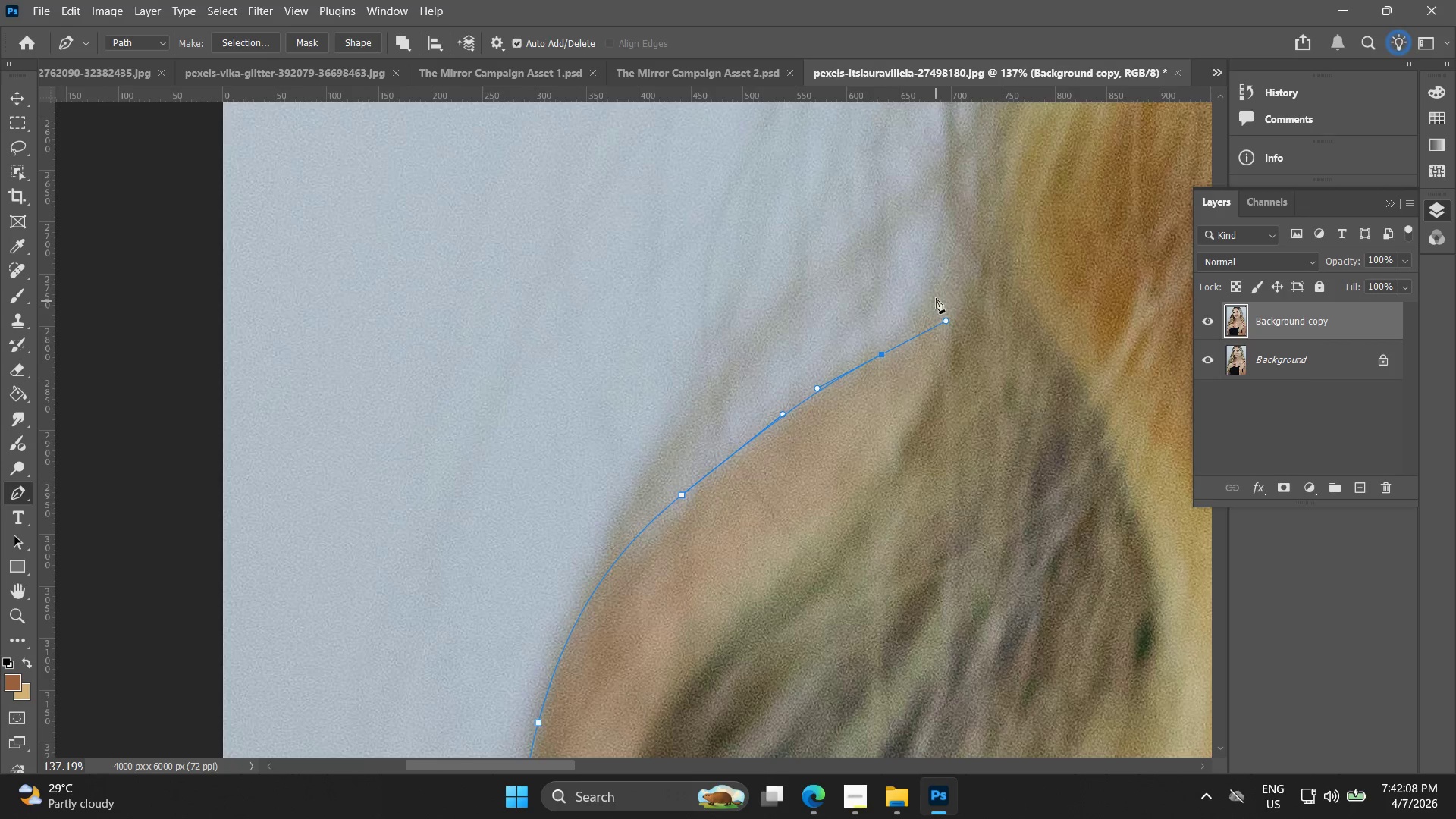 
left_click_drag(start_coordinate=[940, 293], to_coordinate=[958, 271])
 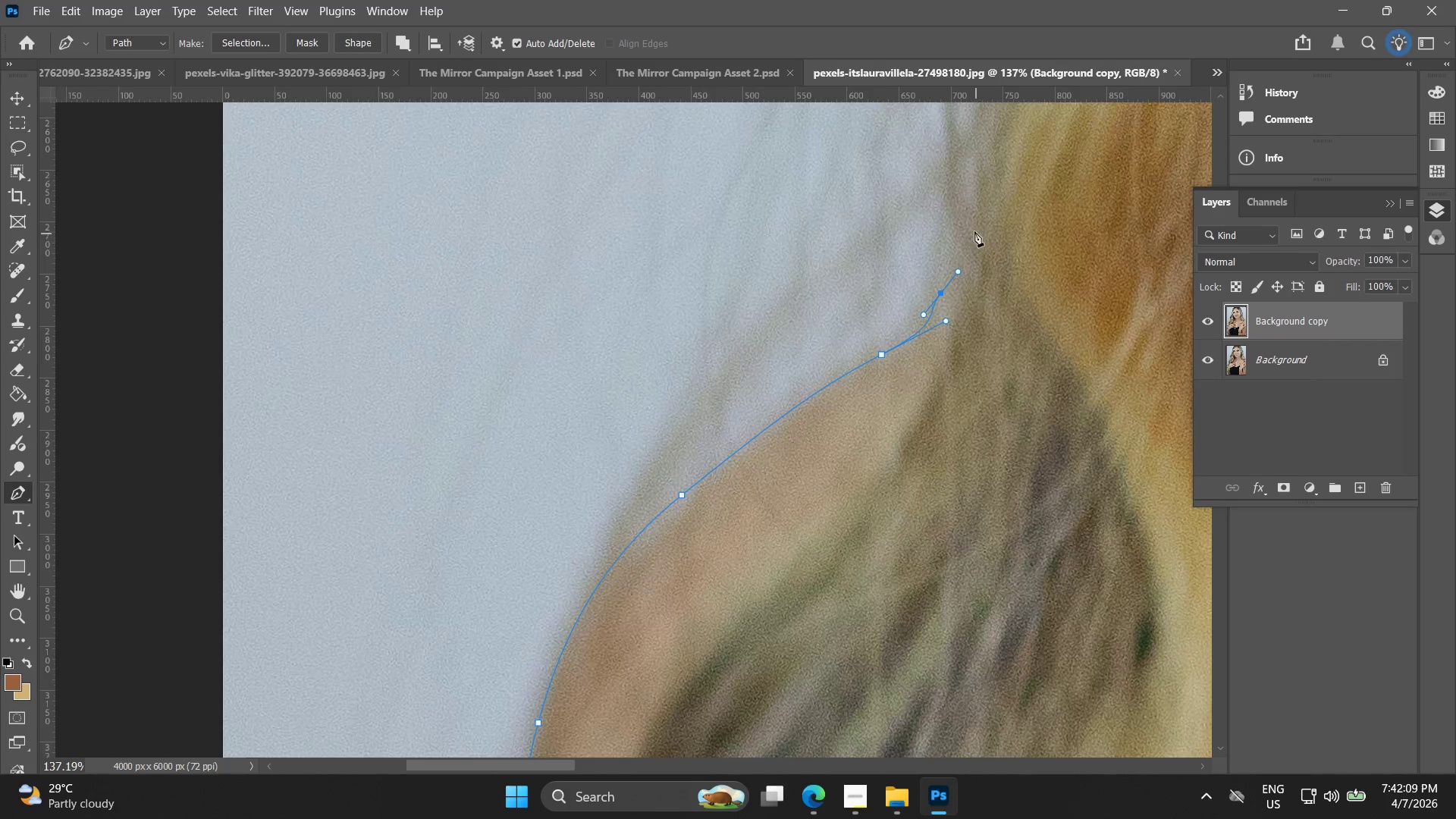 
left_click_drag(start_coordinate=[968, 222], to_coordinate=[967, 217])
 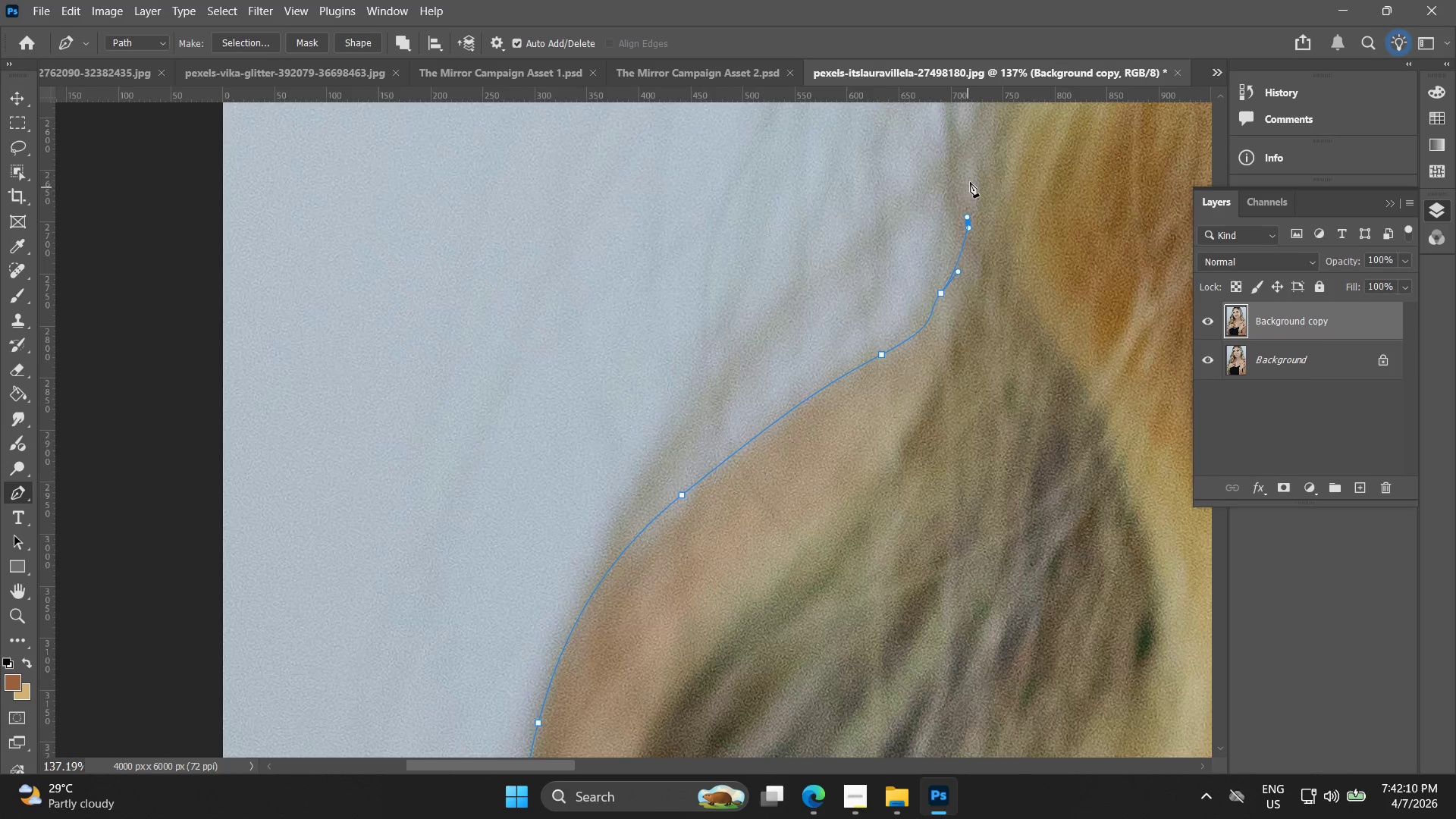 
hold_key(key=Space, duration=0.48)
 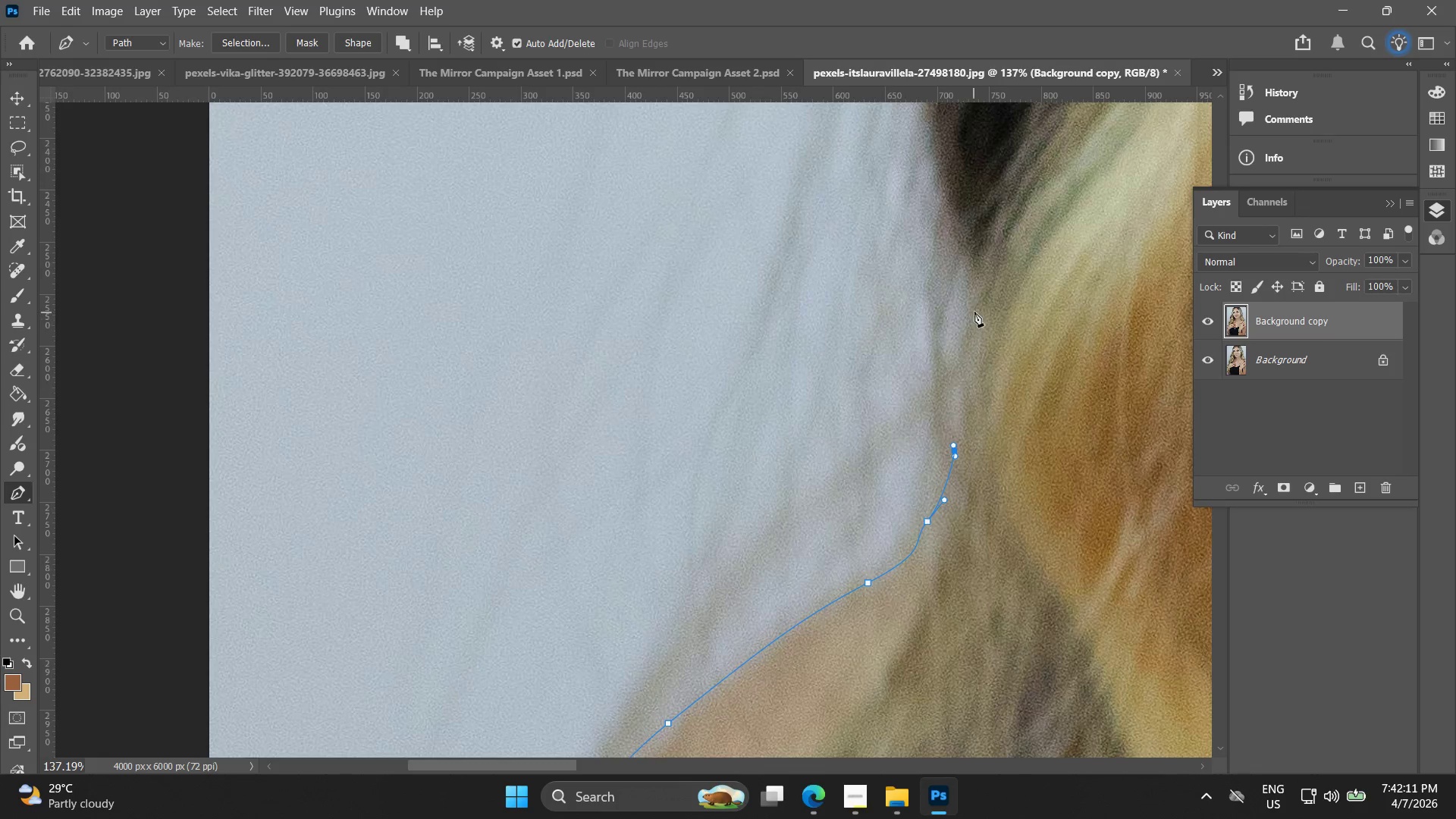 
left_click_drag(start_coordinate=[962, 182], to_coordinate=[948, 410])
 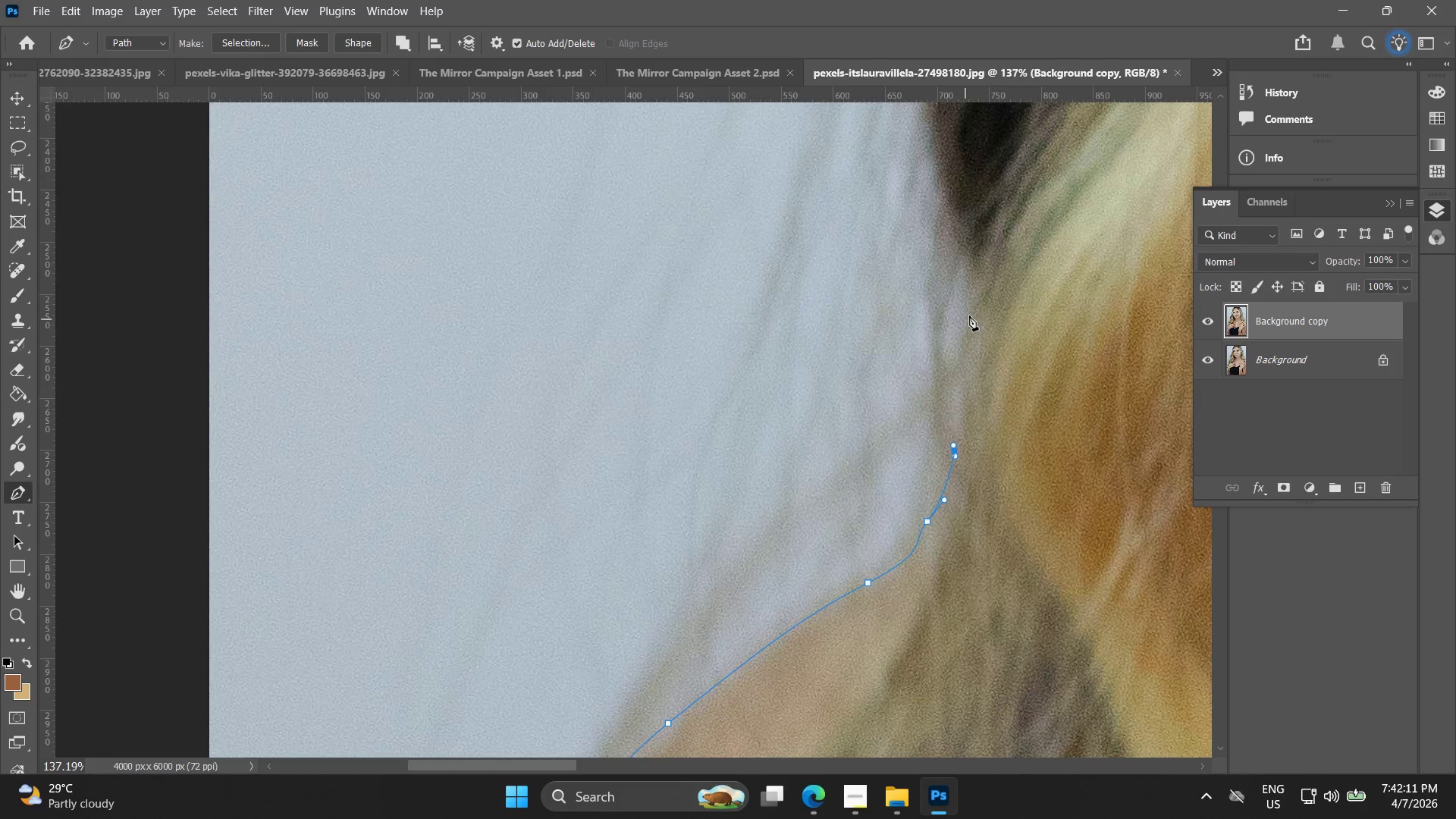 
left_click_drag(start_coordinate=[974, 312], to_coordinate=[971, 271])
 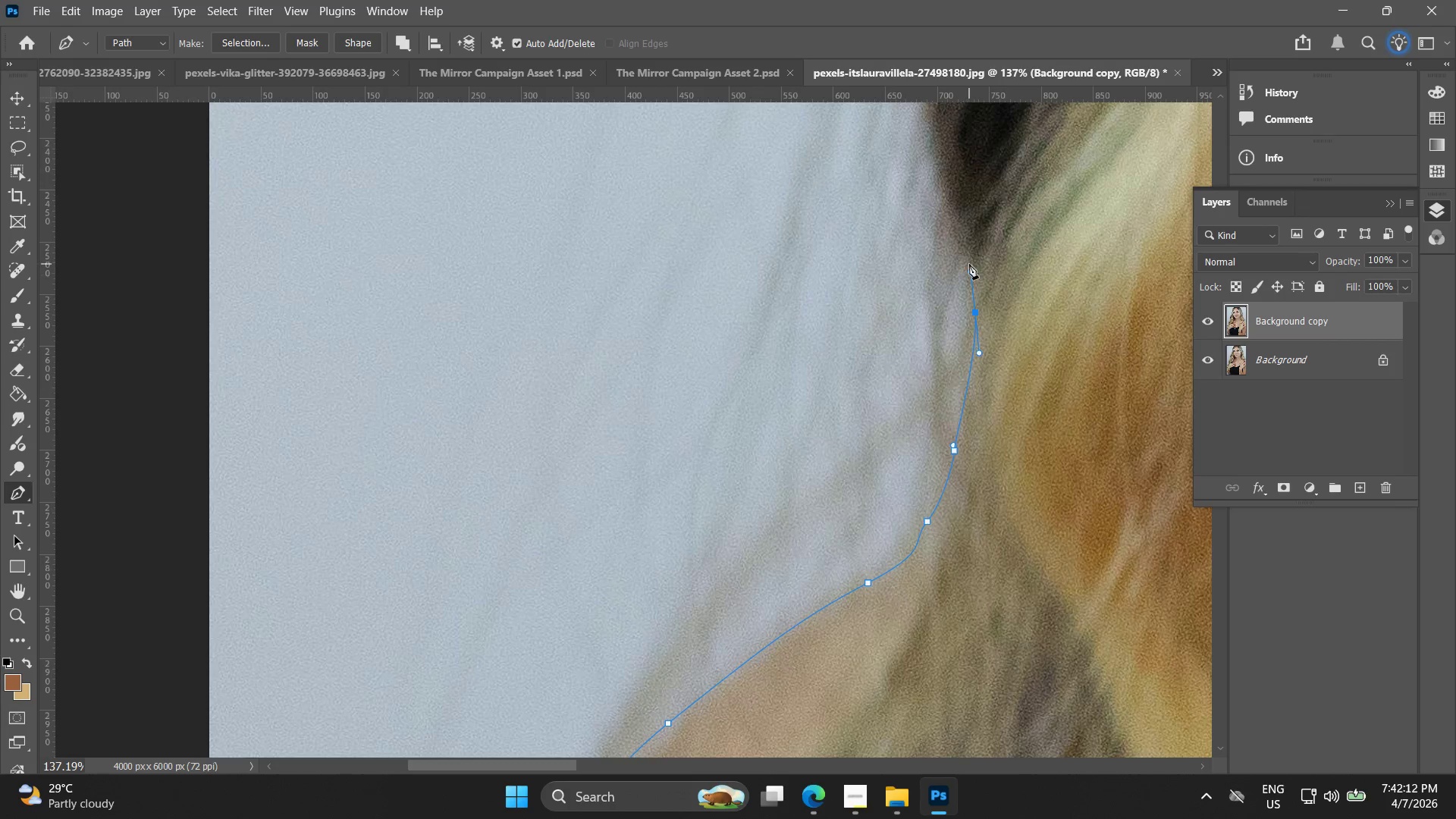 
hold_key(key=Space, duration=0.52)
 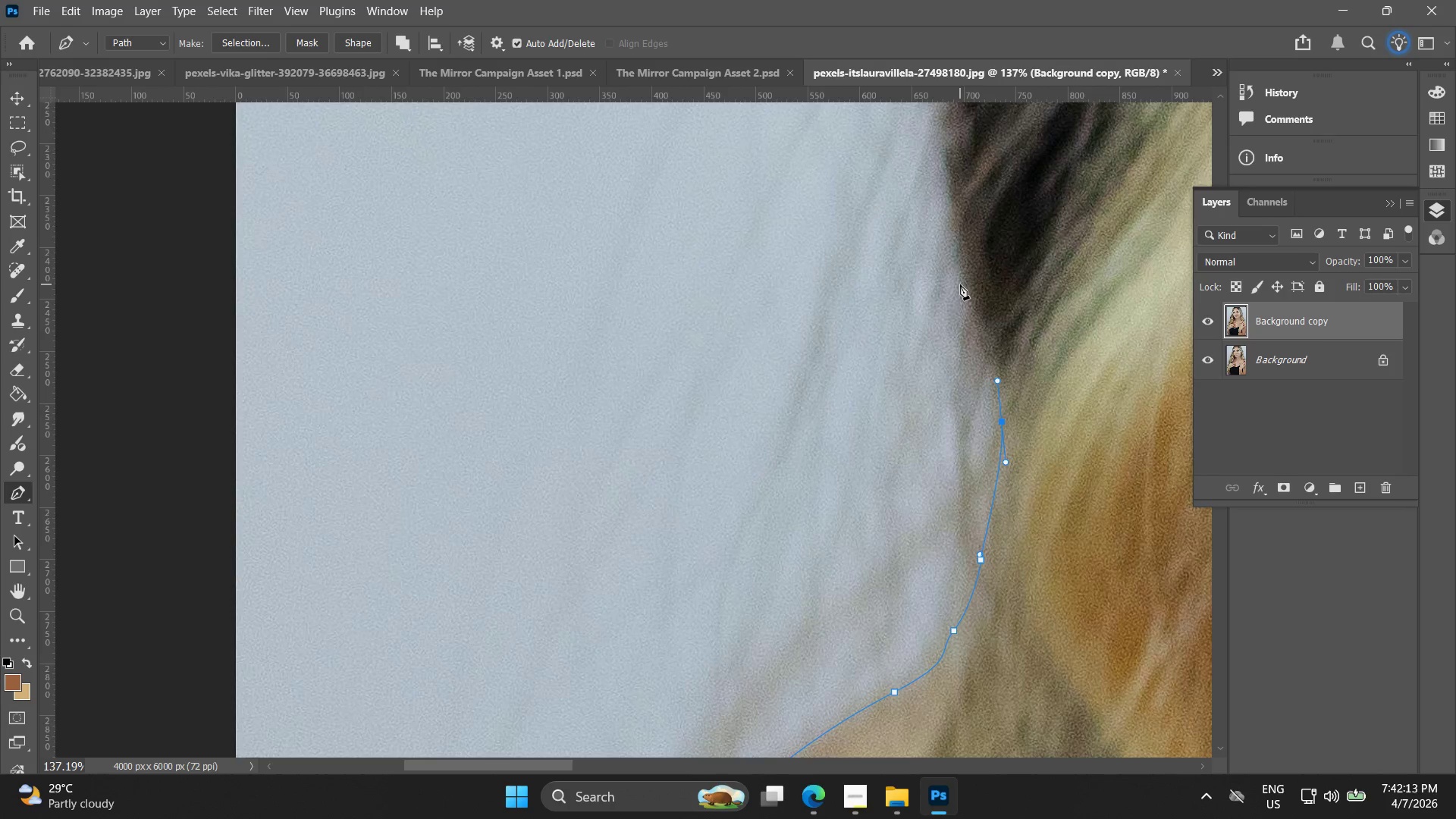 
left_click_drag(start_coordinate=[960, 256], to_coordinate=[987, 366])
 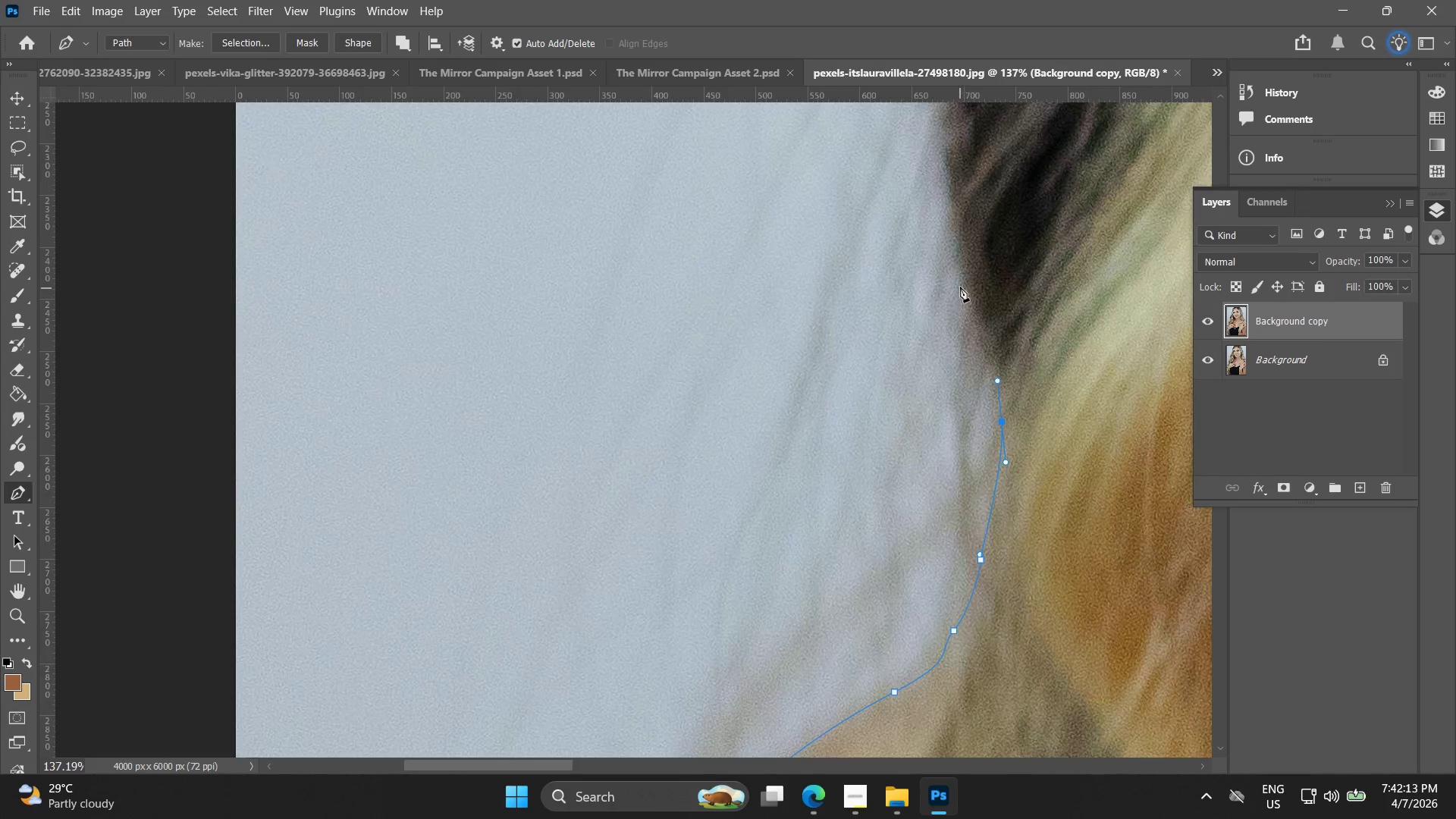 
left_click_drag(start_coordinate=[960, 284], to_coordinate=[952, 244])
 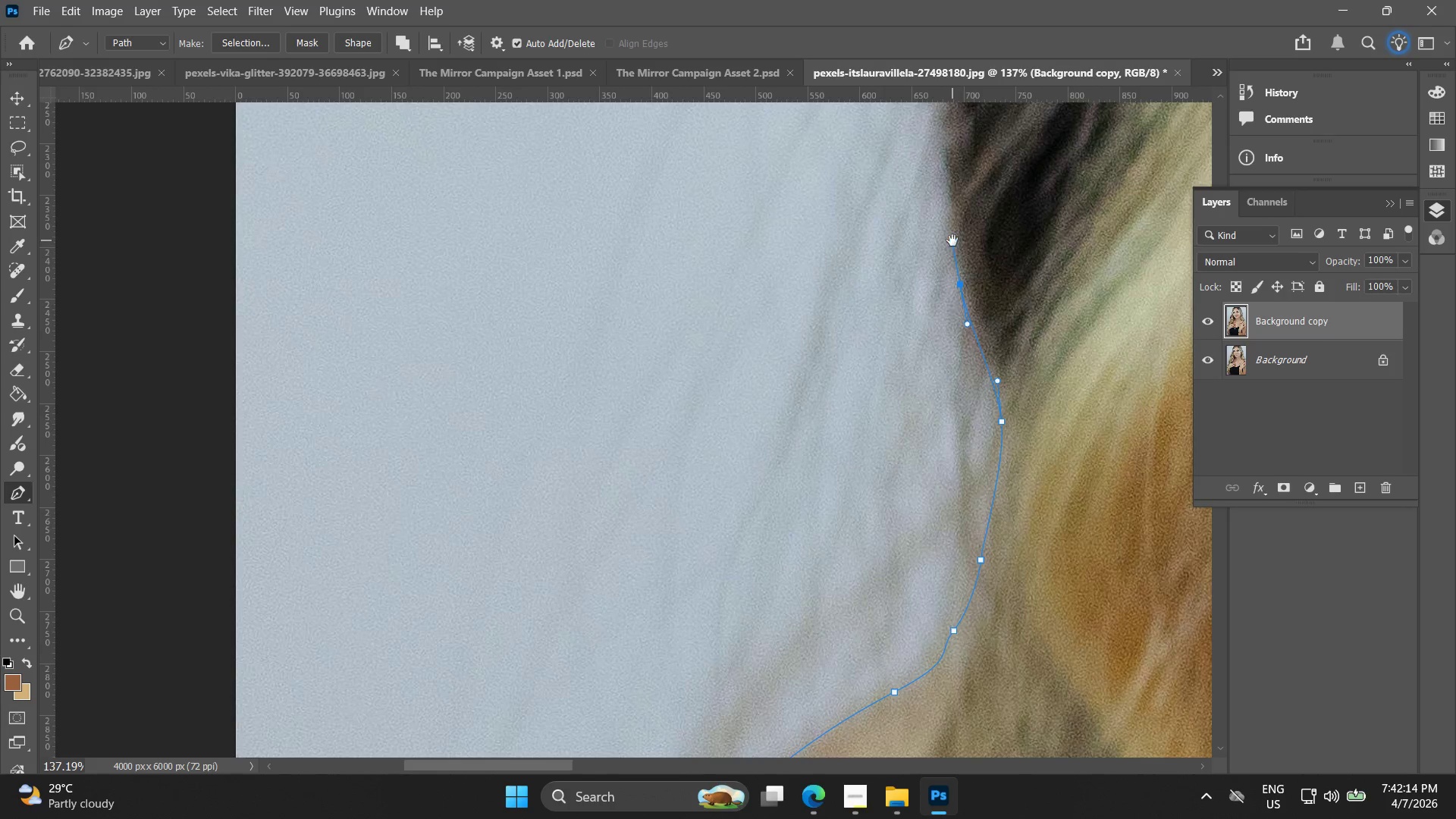 
hold_key(key=Space, duration=0.5)
 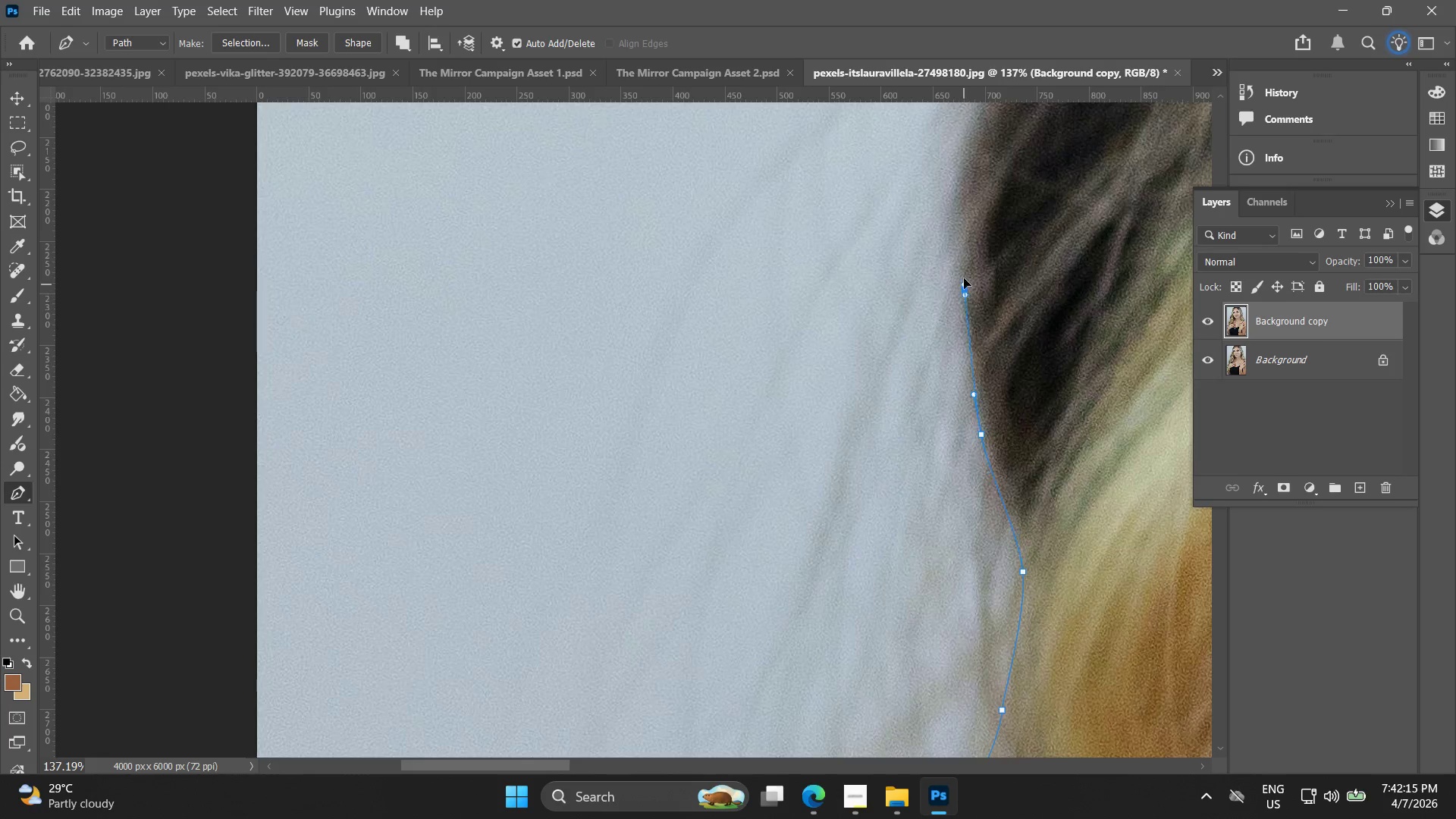 
left_click_drag(start_coordinate=[952, 249], to_coordinate=[973, 400])
 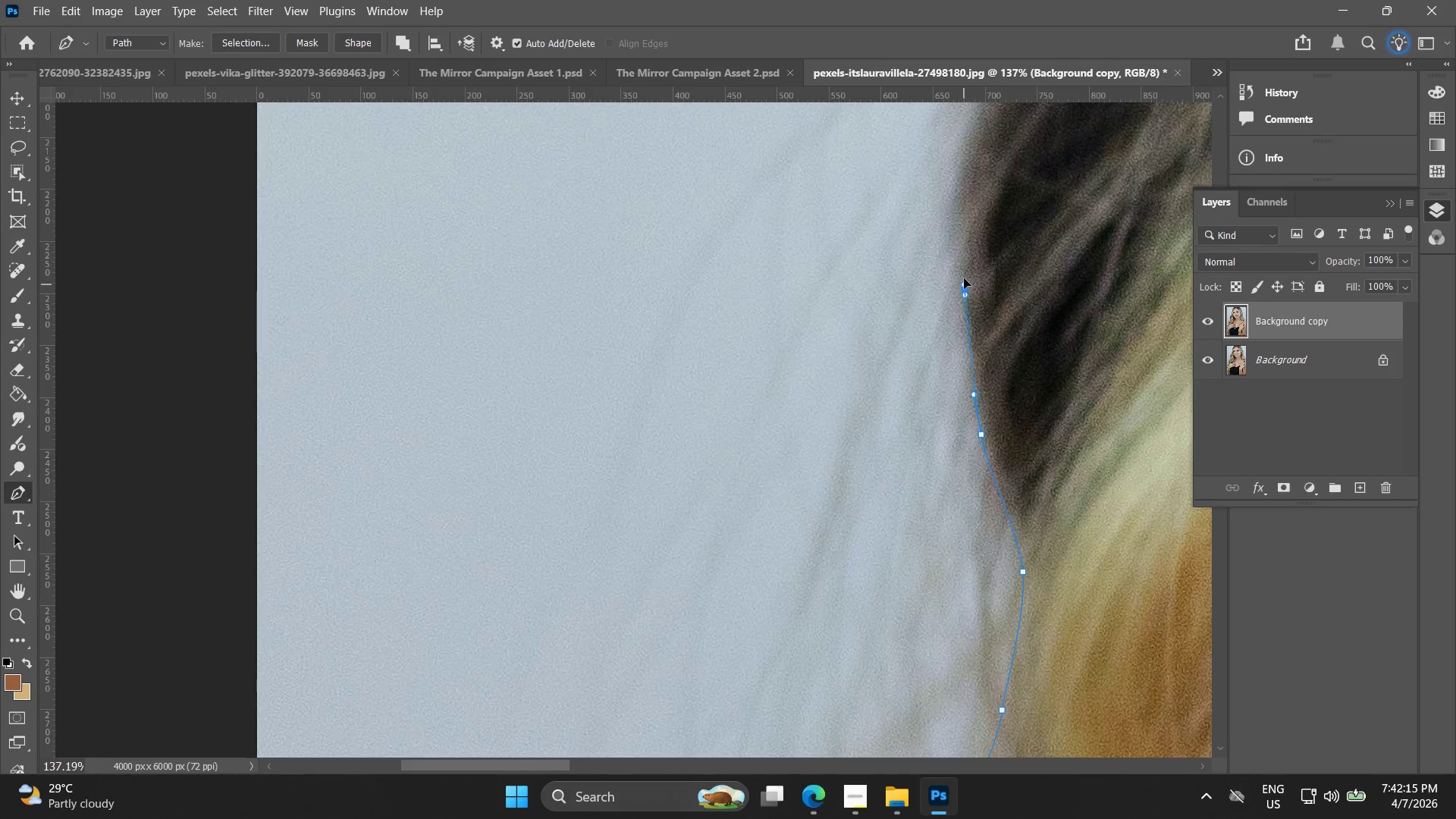 
hold_key(key=Space, duration=1.55)
 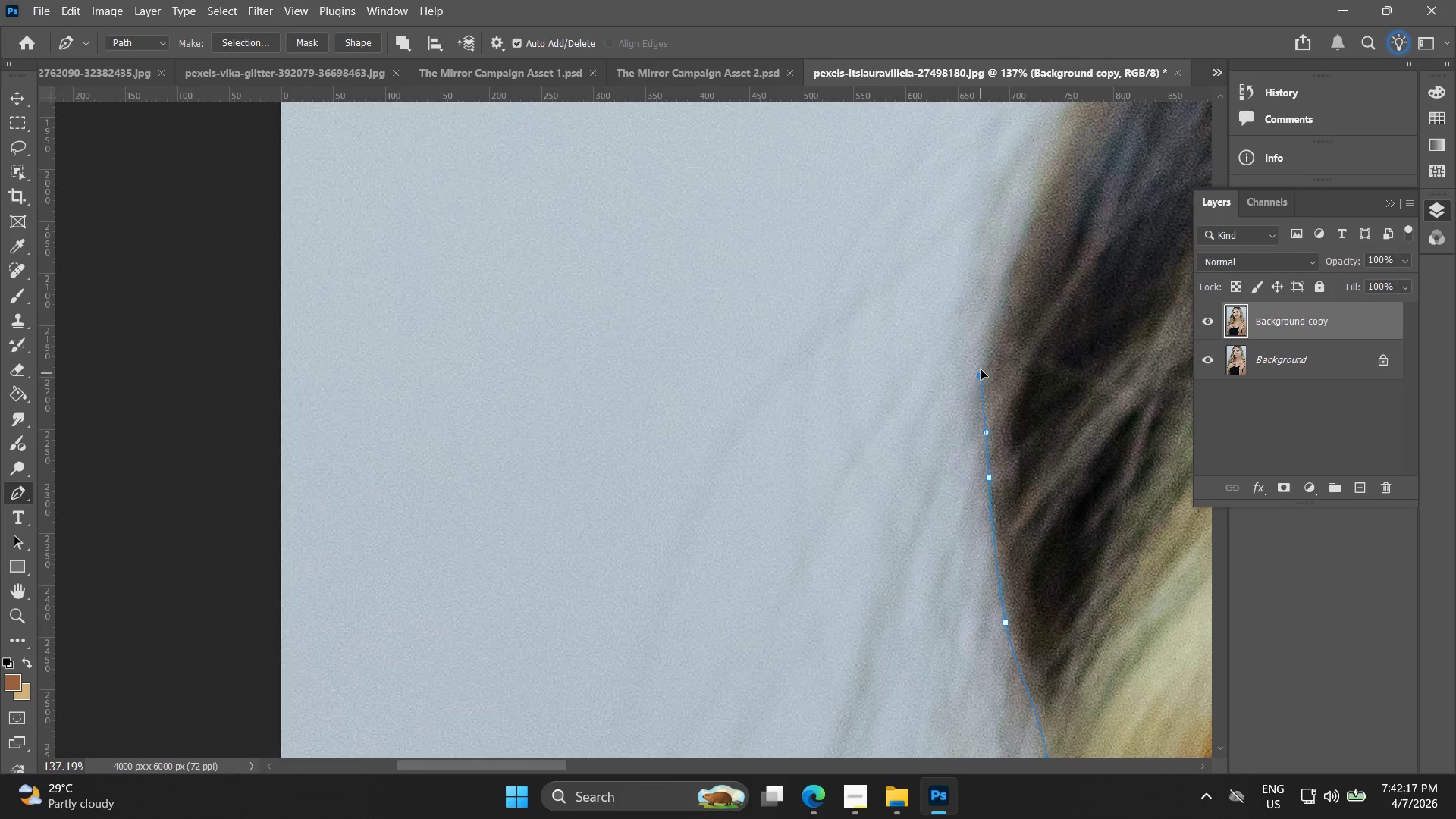 
left_click_drag(start_coordinate=[965, 290], to_coordinate=[962, 244])
 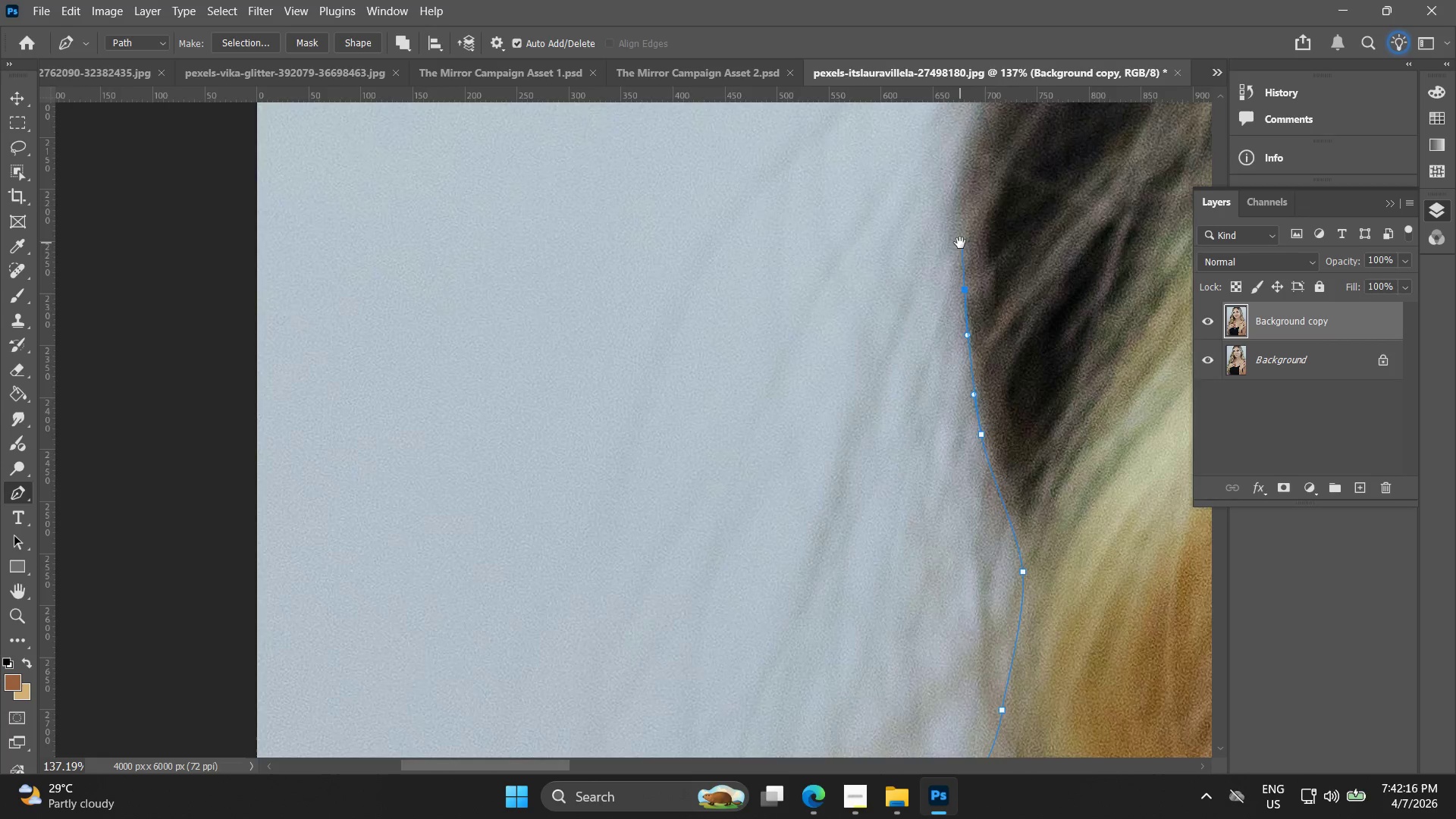 
left_click_drag(start_coordinate=[956, 256], to_coordinate=[980, 440])
 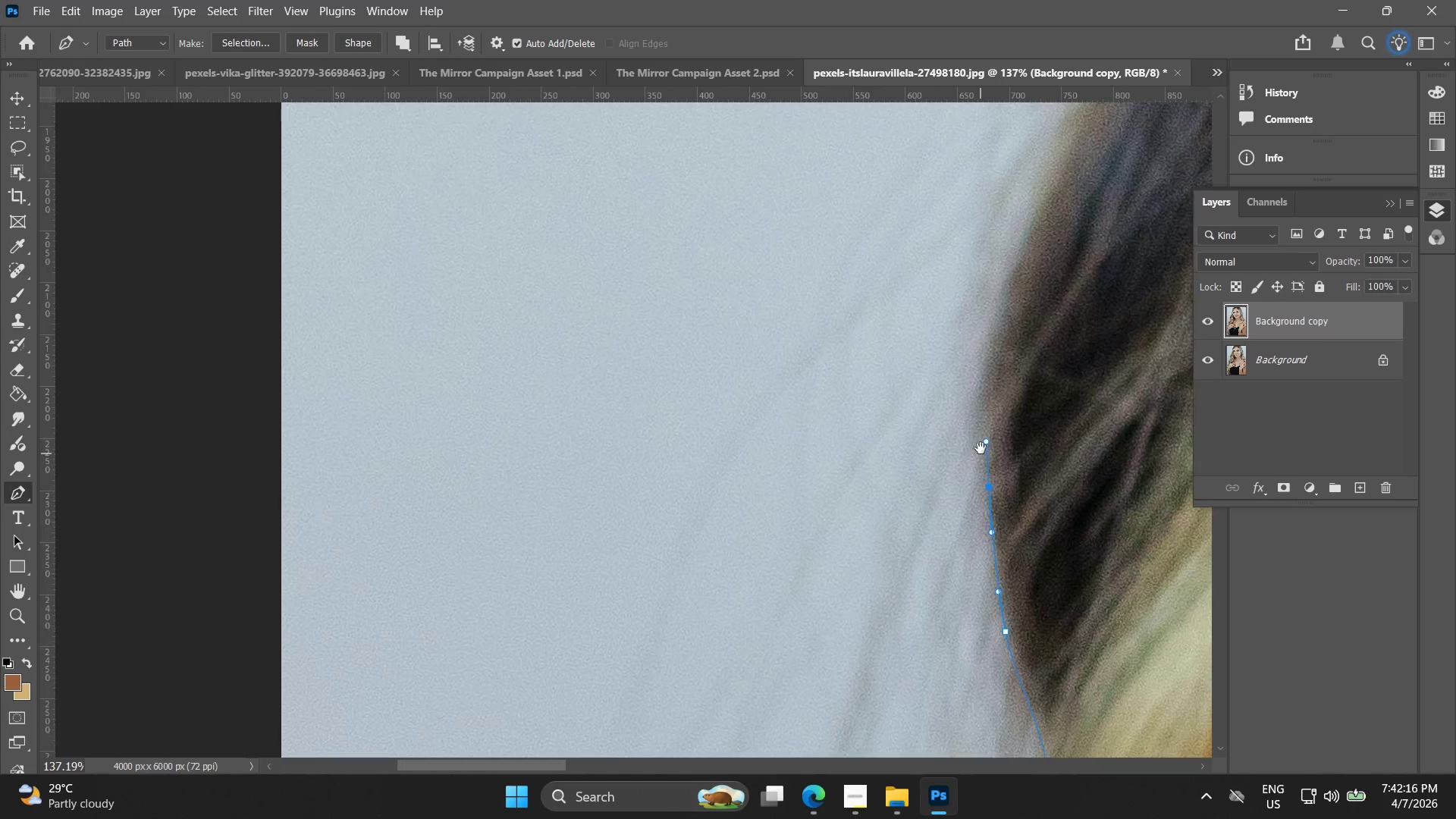 
hold_key(key=Space, duration=1.61)
 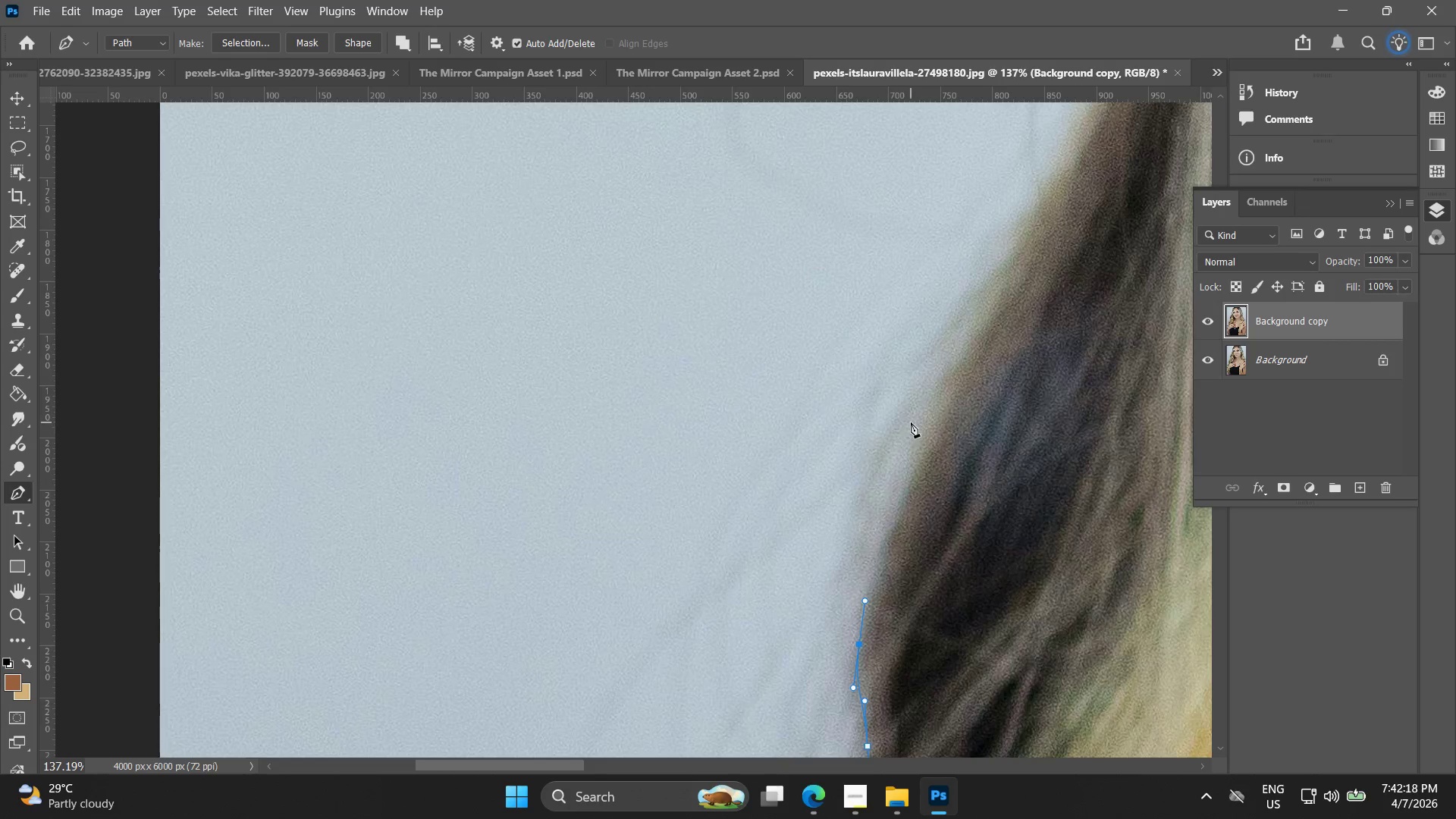 
left_click_drag(start_coordinate=[981, 375], to_coordinate=[987, 332])
 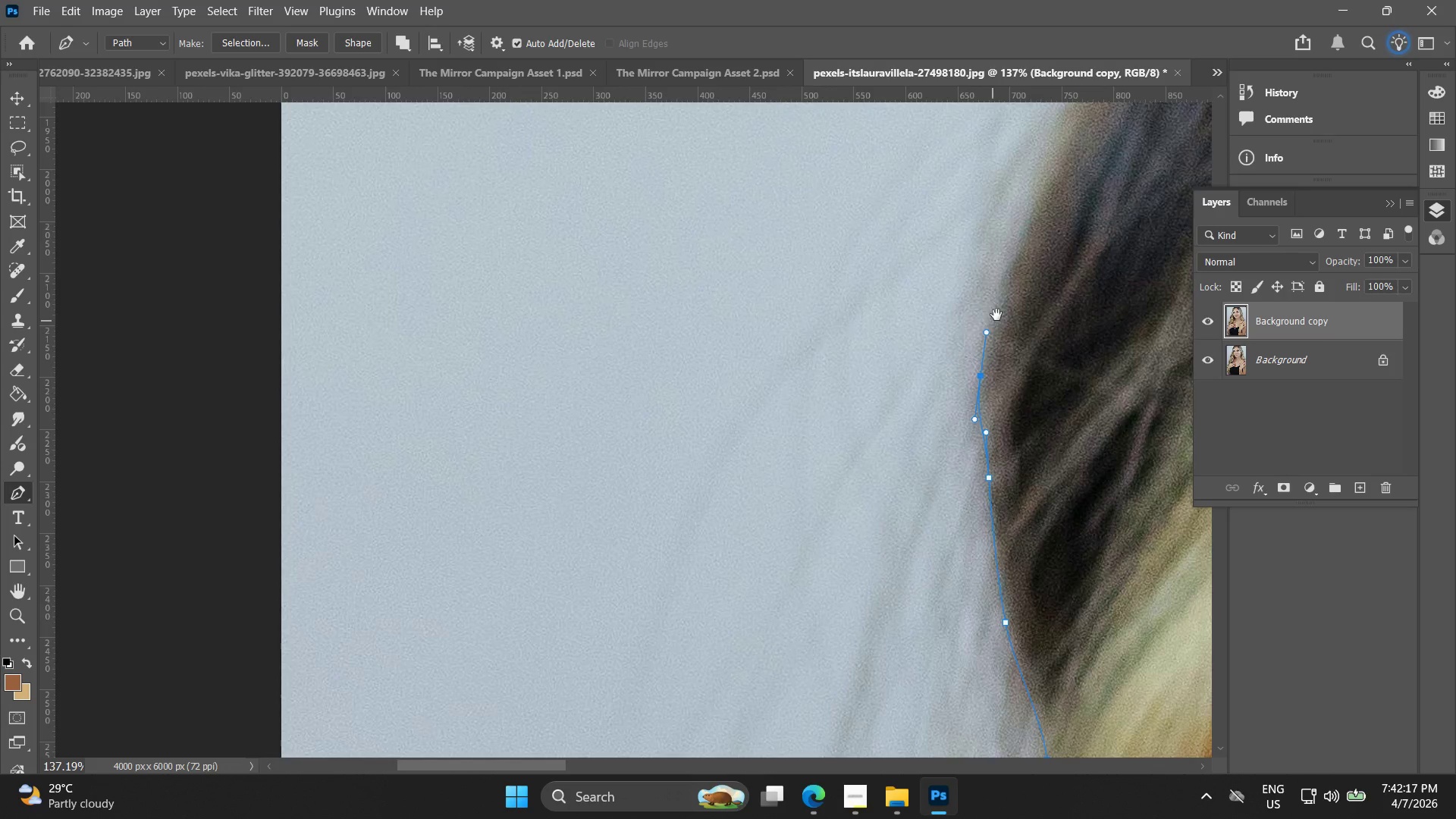 
left_click_drag(start_coordinate=[993, 309], to_coordinate=[872, 578])
 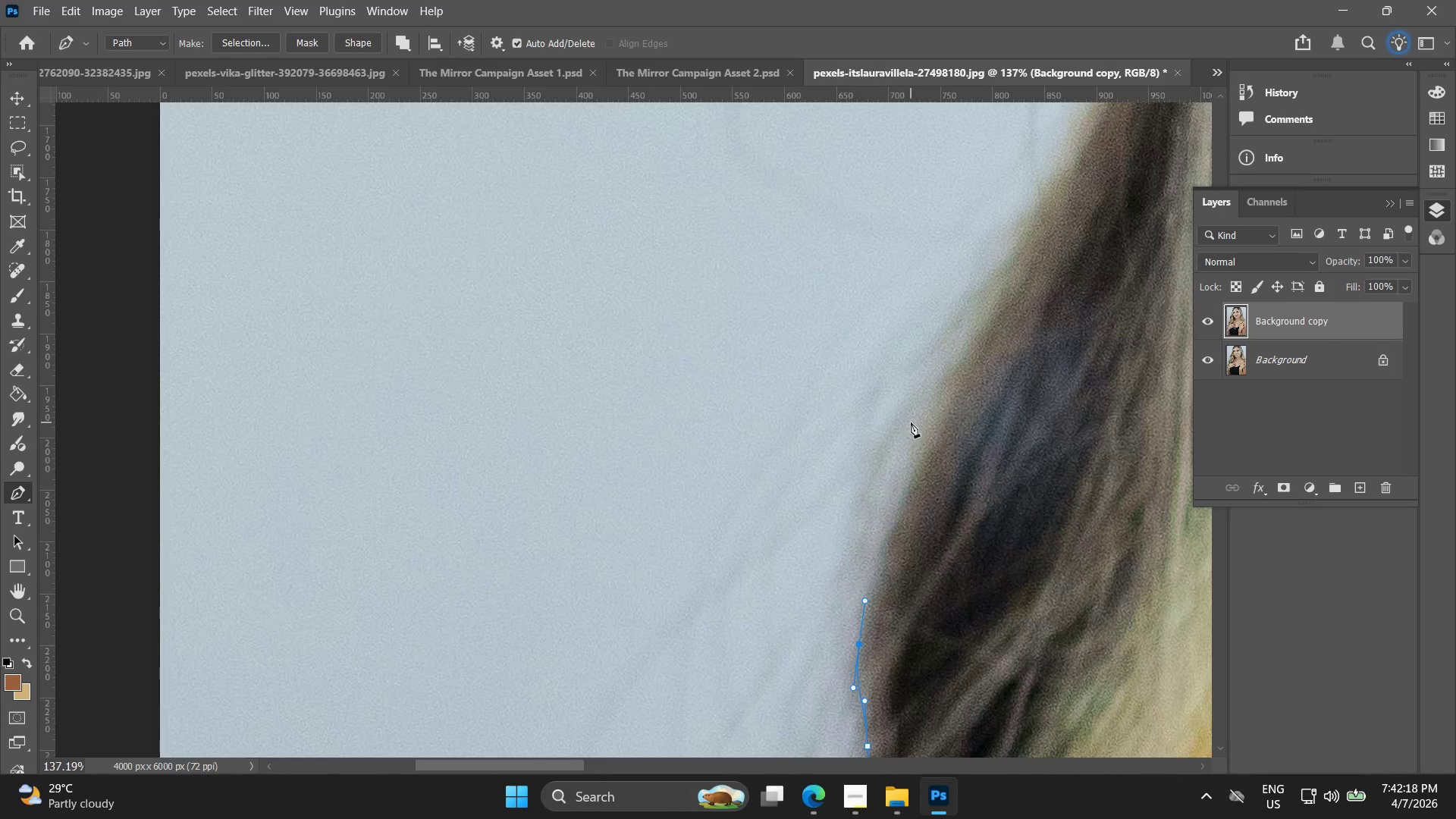 
key(Space)
 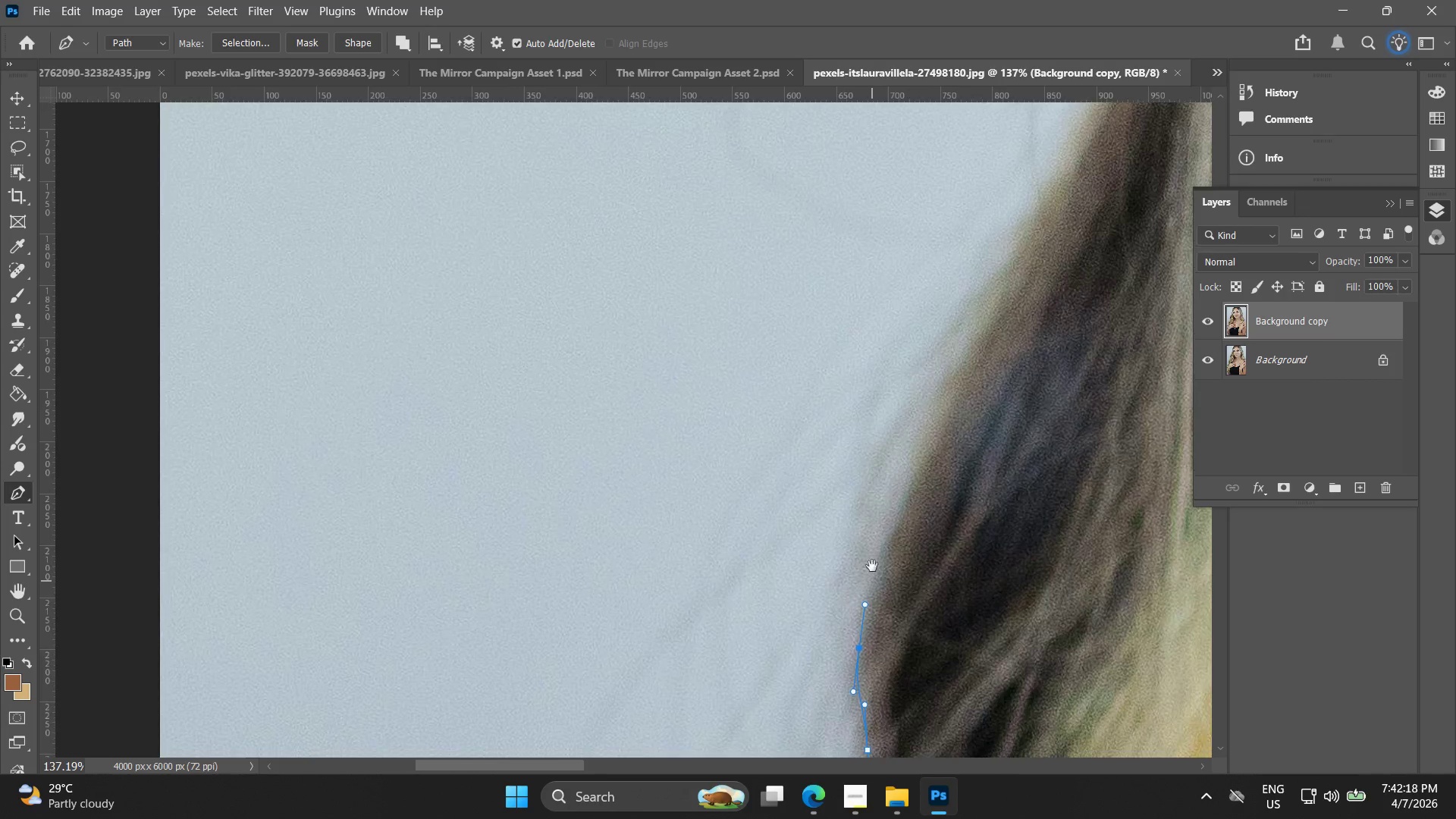 
key(Space)
 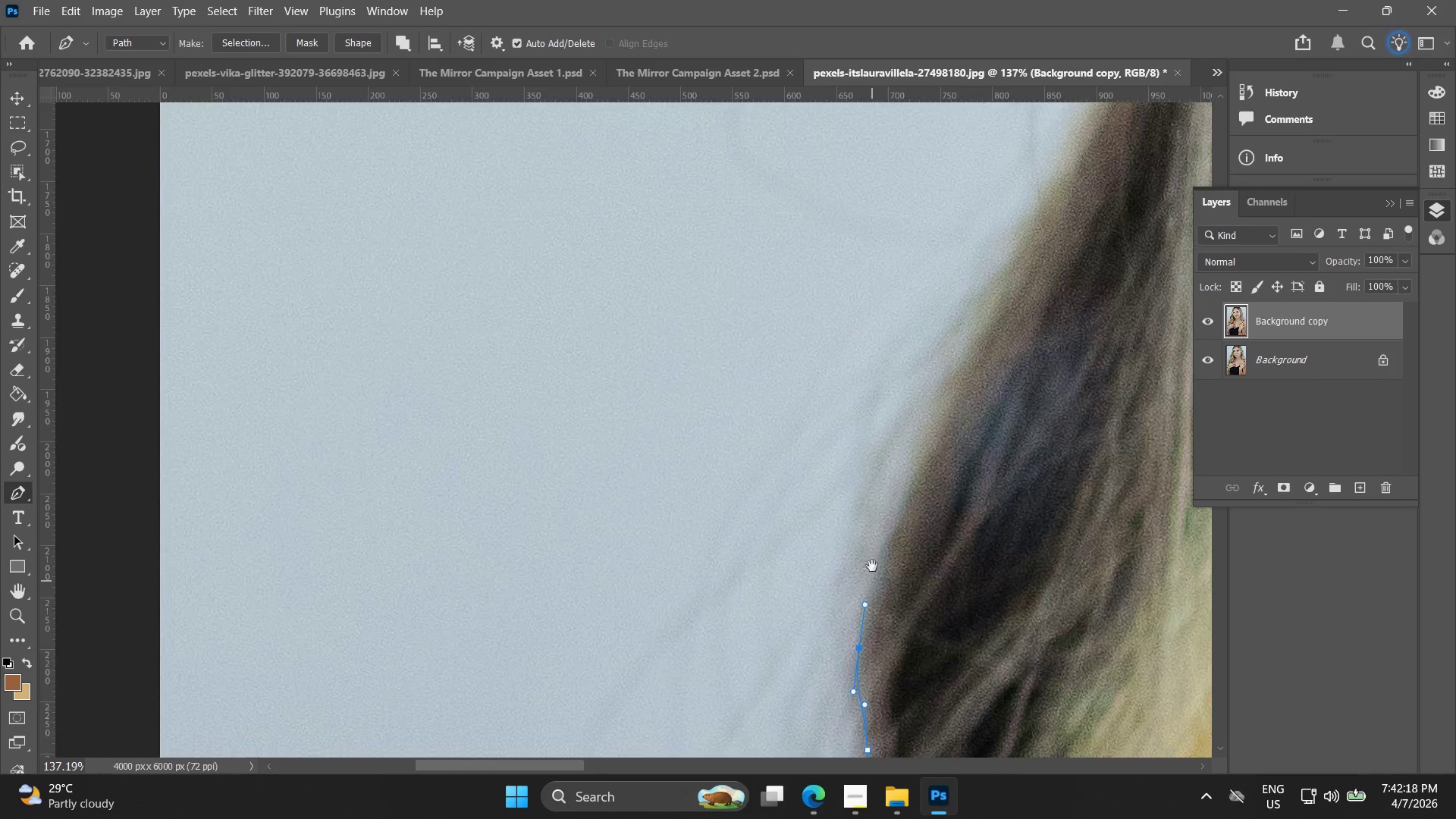 
key(Space)
 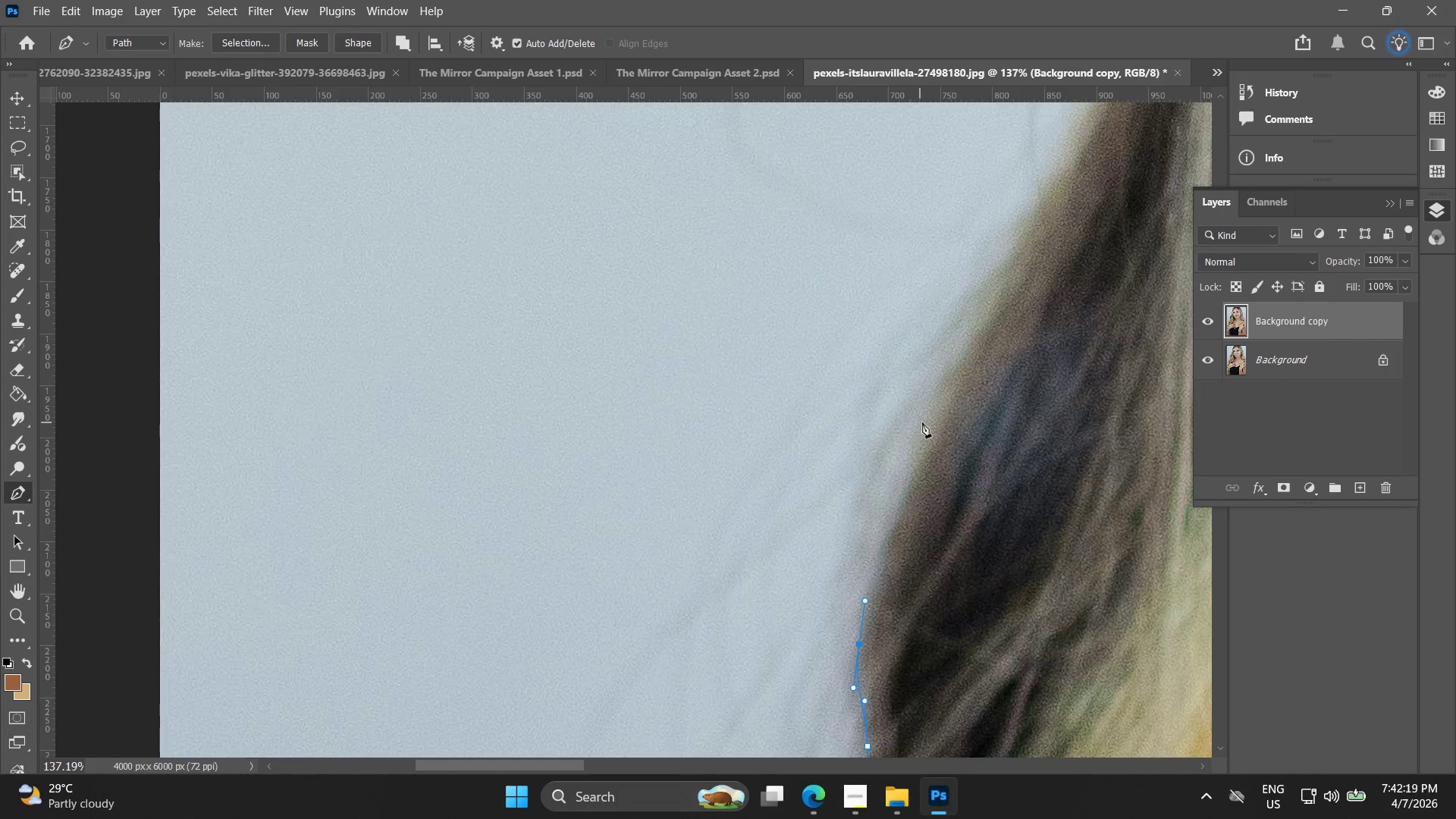 
left_click_drag(start_coordinate=[934, 425], to_coordinate=[984, 312])
 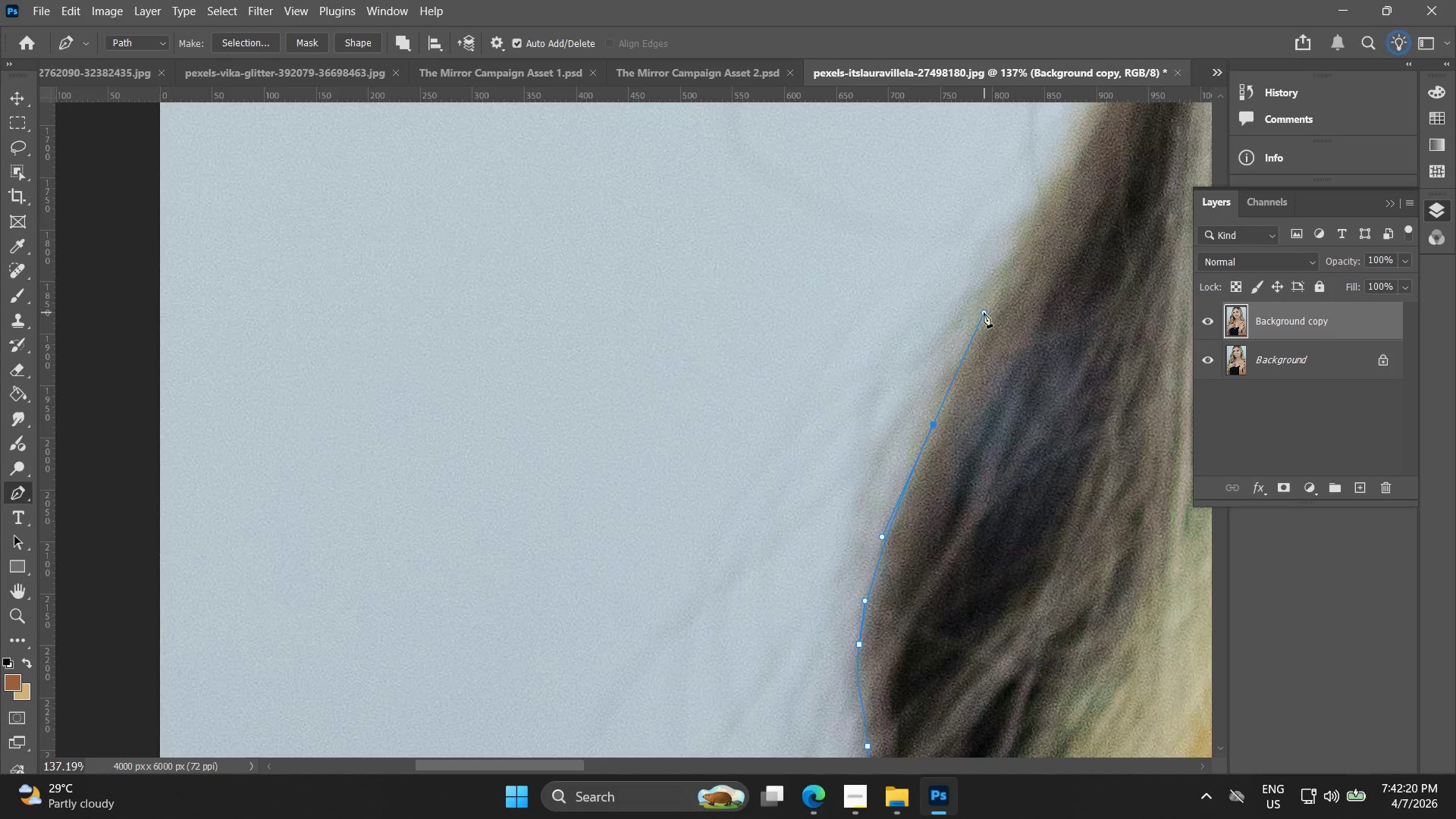 
hold_key(key=Space, duration=0.5)
 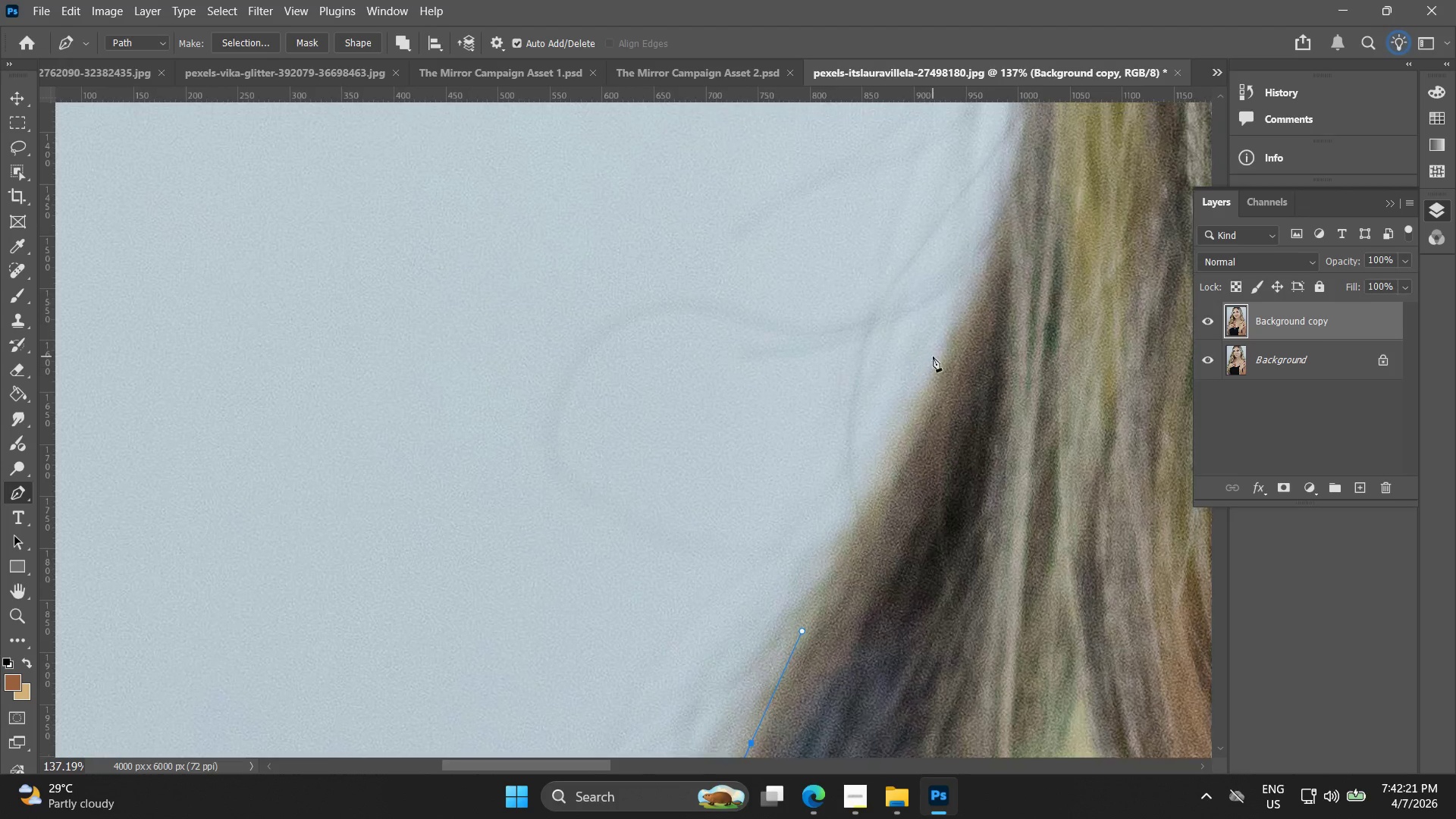 
left_click_drag(start_coordinate=[952, 333], to_coordinate=[776, 570])
 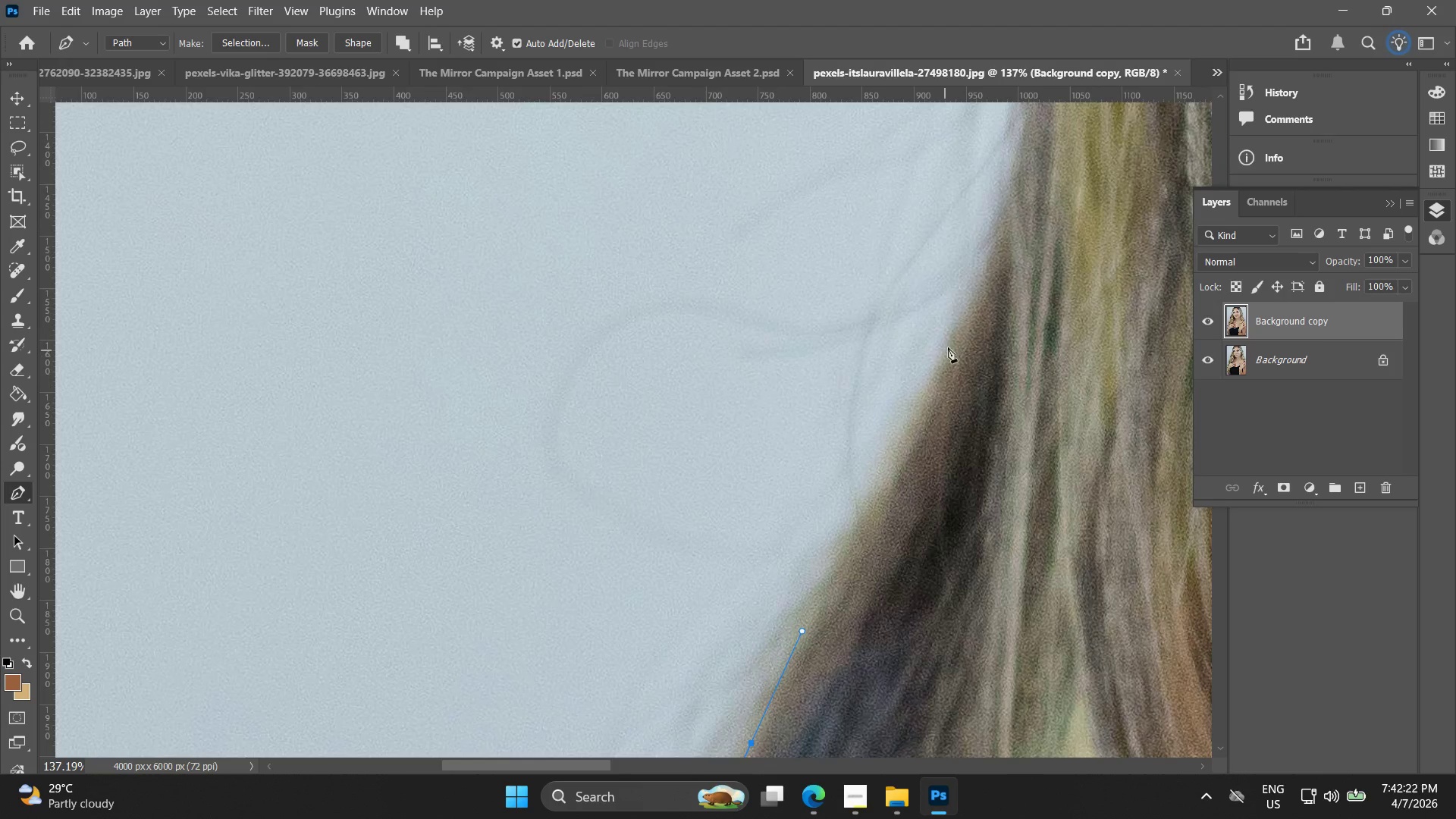 
left_click_drag(start_coordinate=[948, 347], to_coordinate=[963, 300])
 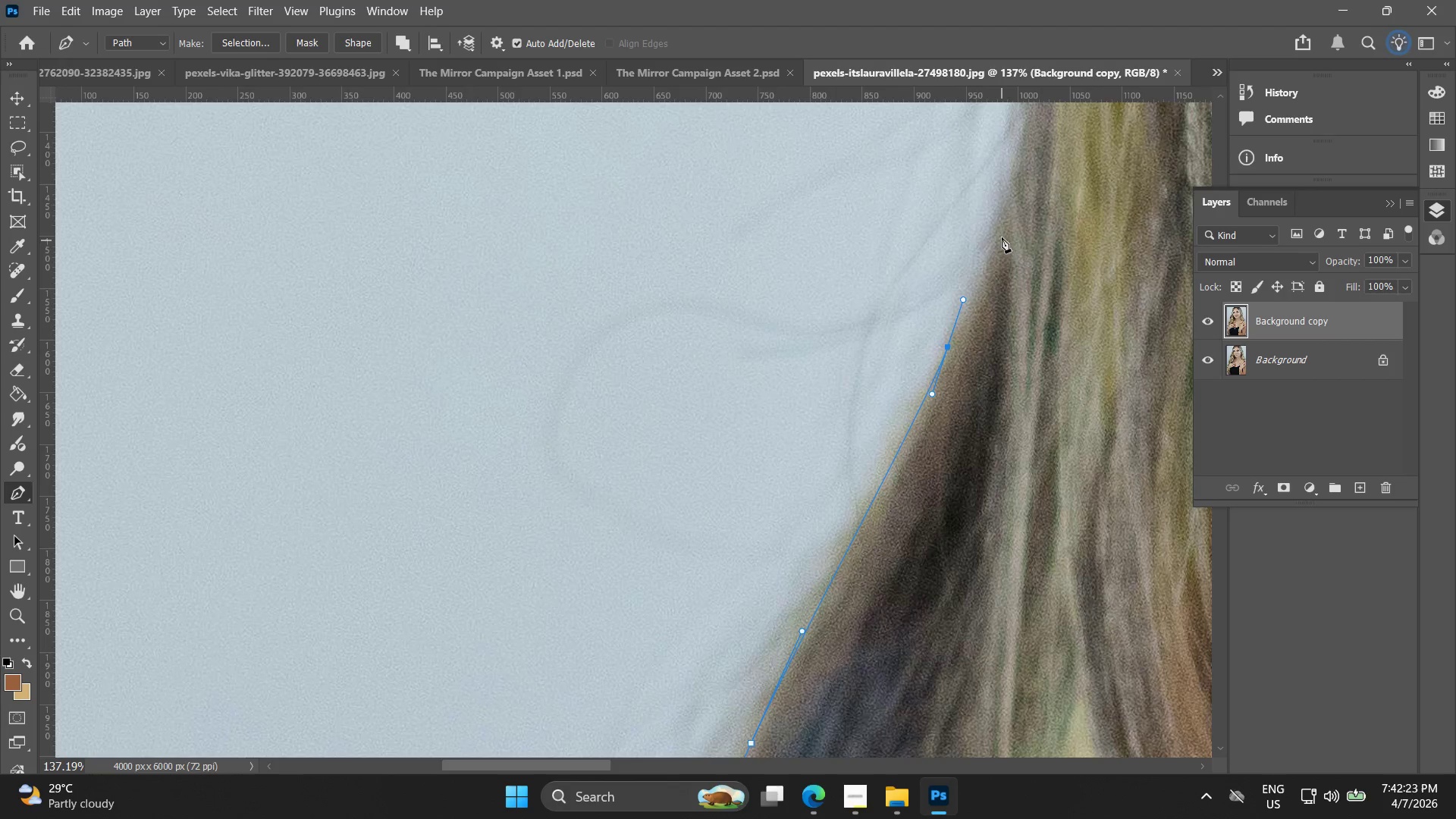 
left_click_drag(start_coordinate=[1002, 230], to_coordinate=[1015, 183])
 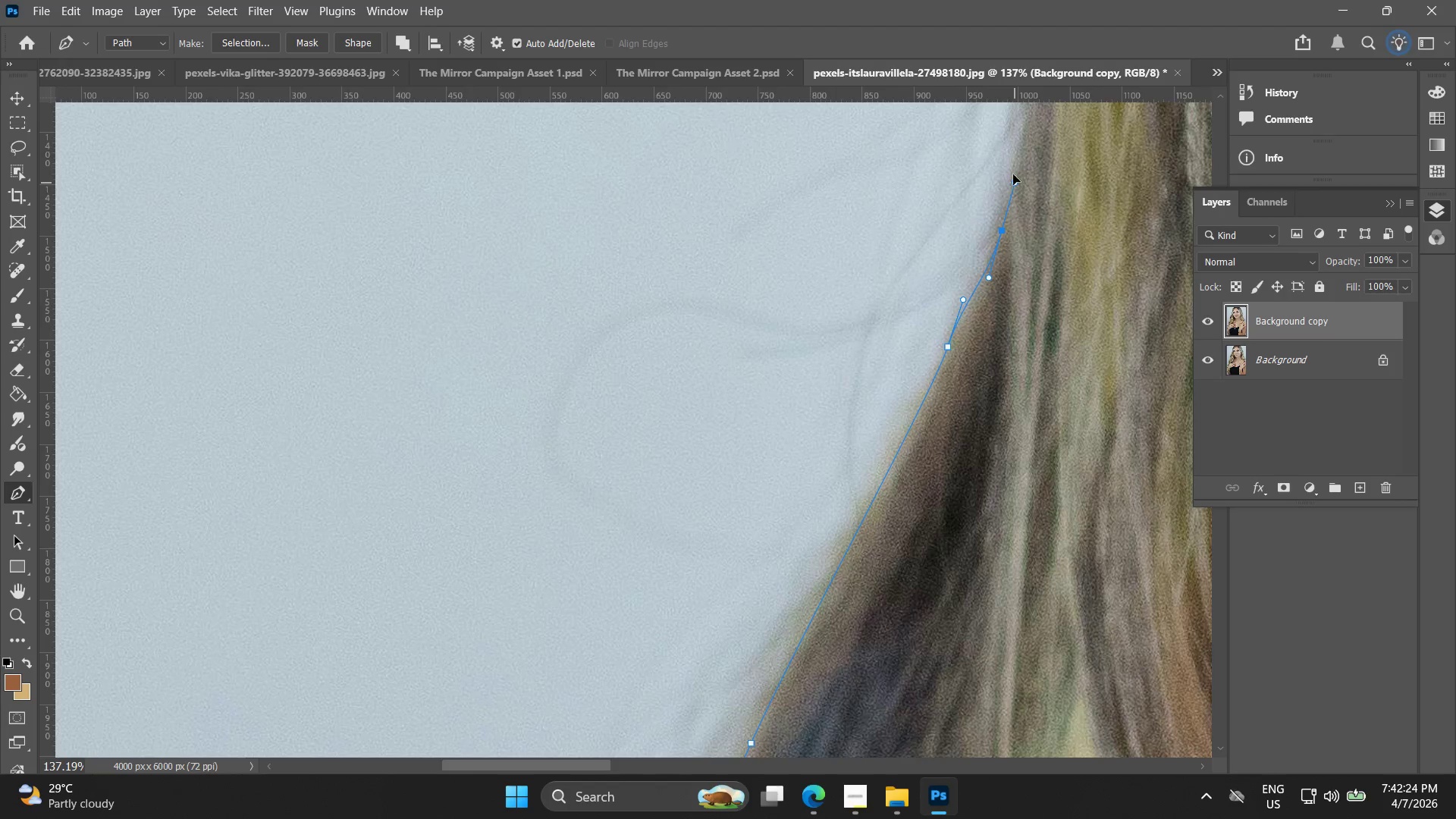 
hold_key(key=Space, duration=0.66)
 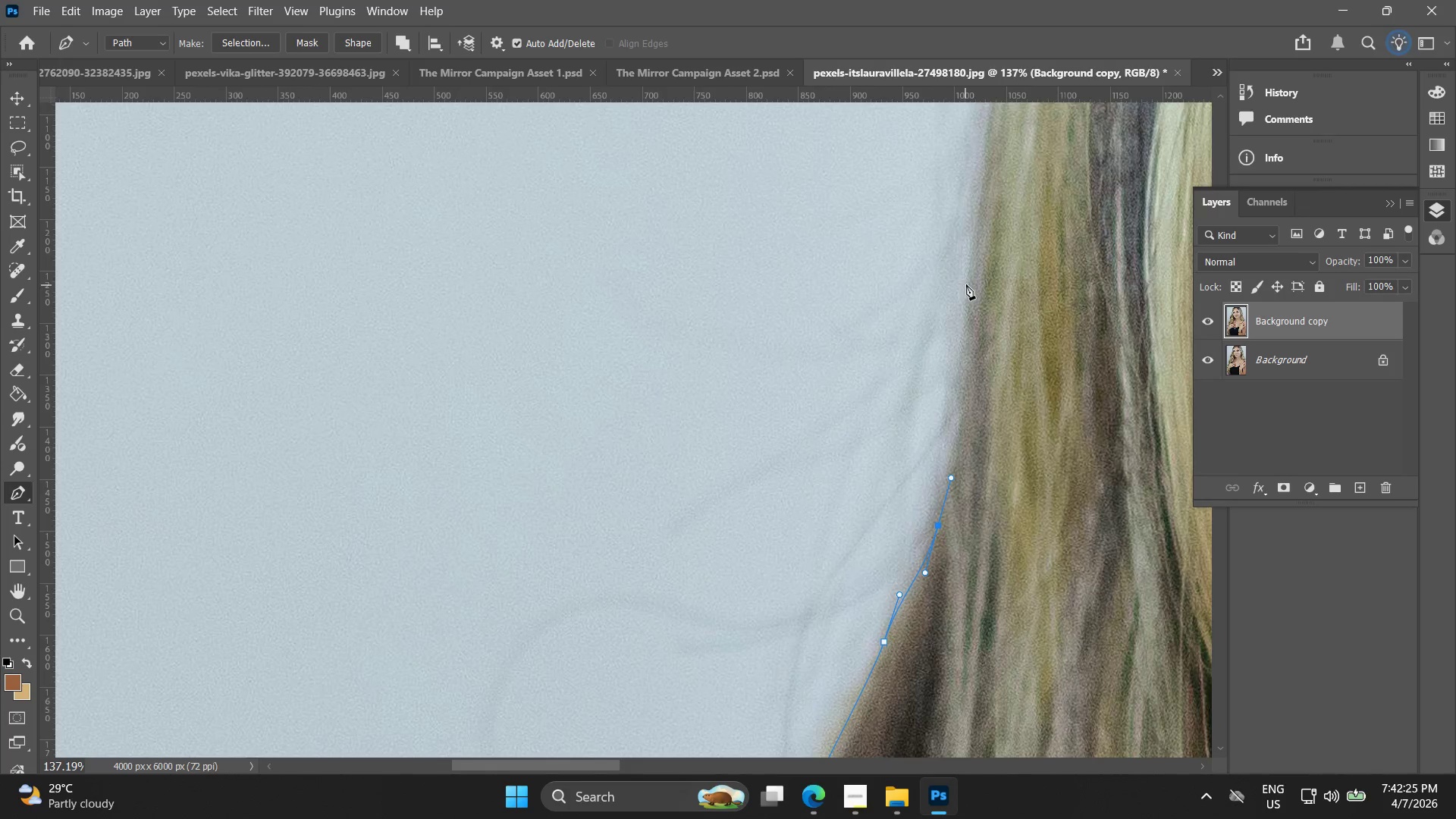 
left_click_drag(start_coordinate=[1005, 185], to_coordinate=[941, 480])
 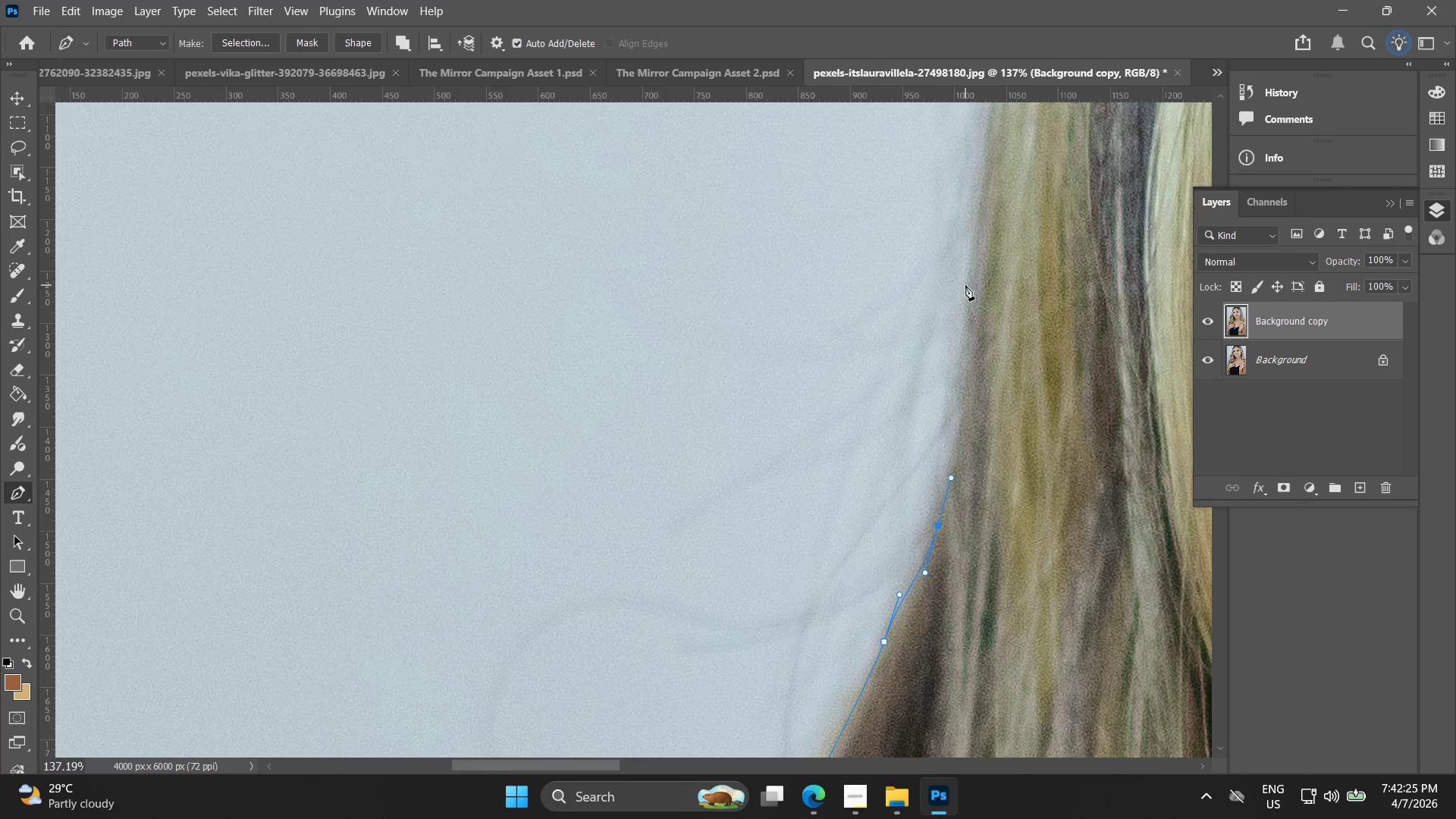 
left_click_drag(start_coordinate=[971, 271], to_coordinate=[975, 234])
 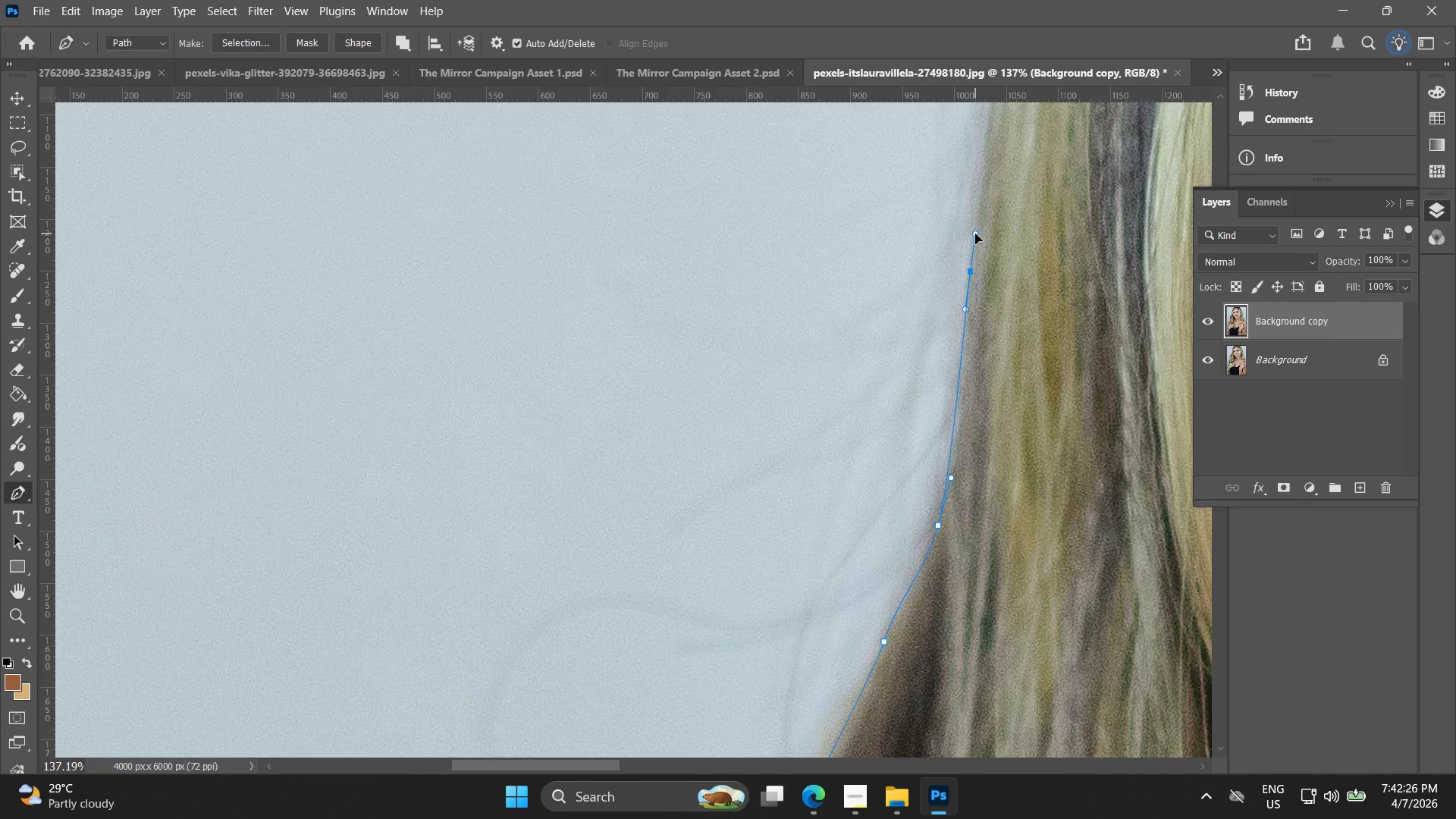 
hold_key(key=Space, duration=0.64)
 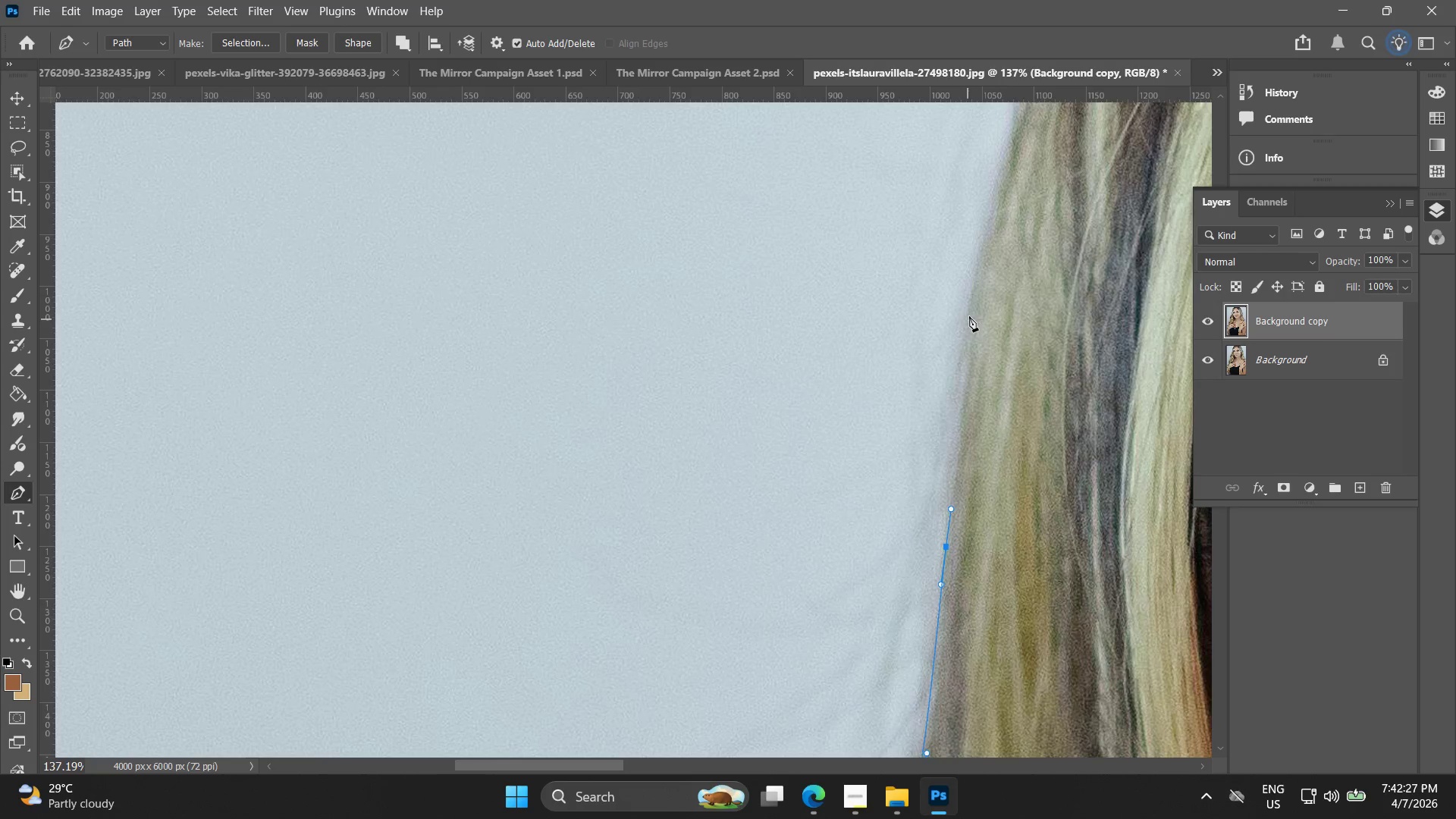 
left_click_drag(start_coordinate=[965, 243], to_coordinate=[940, 502])
 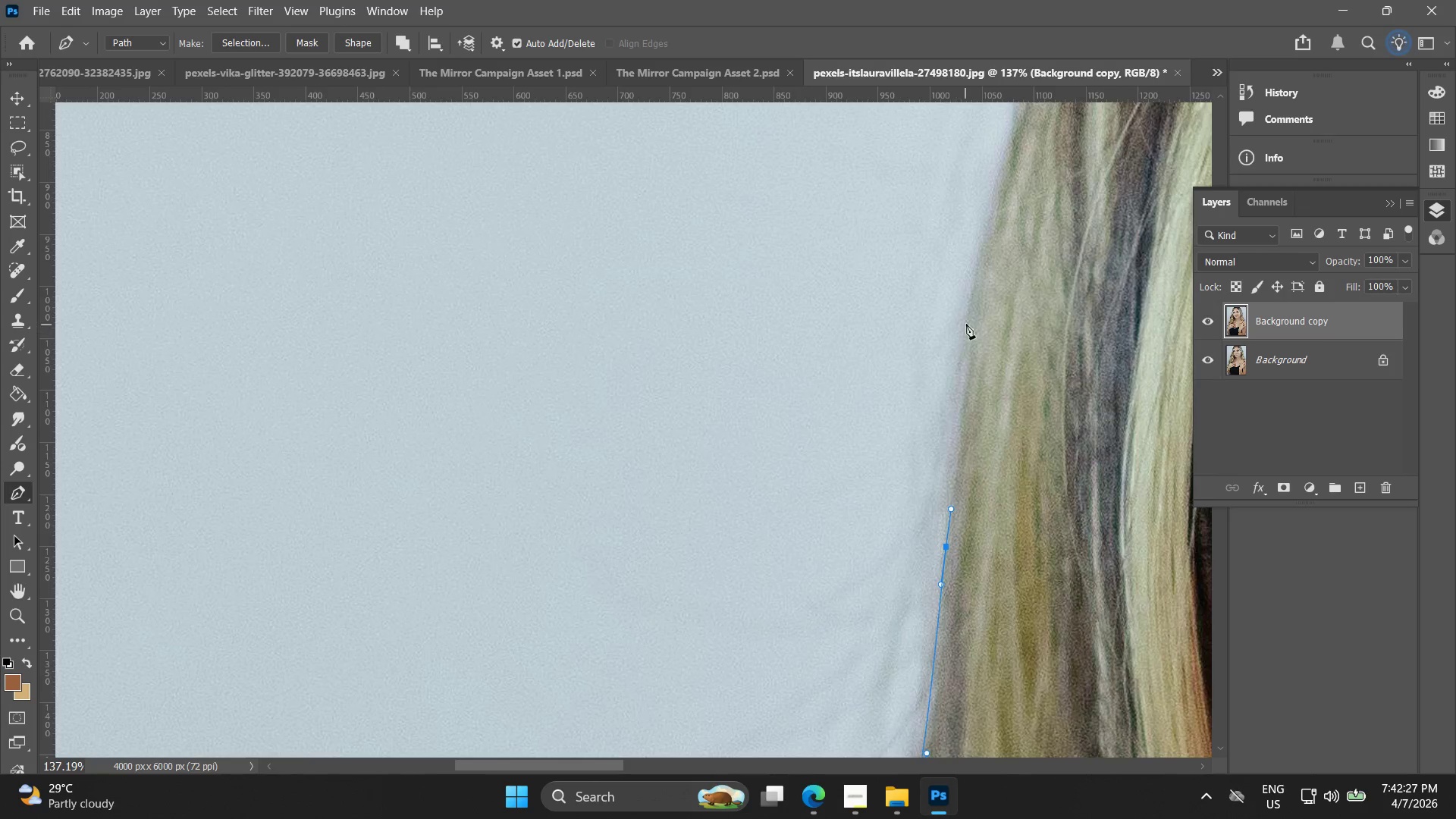 
left_click_drag(start_coordinate=[970, 312], to_coordinate=[977, 268])
 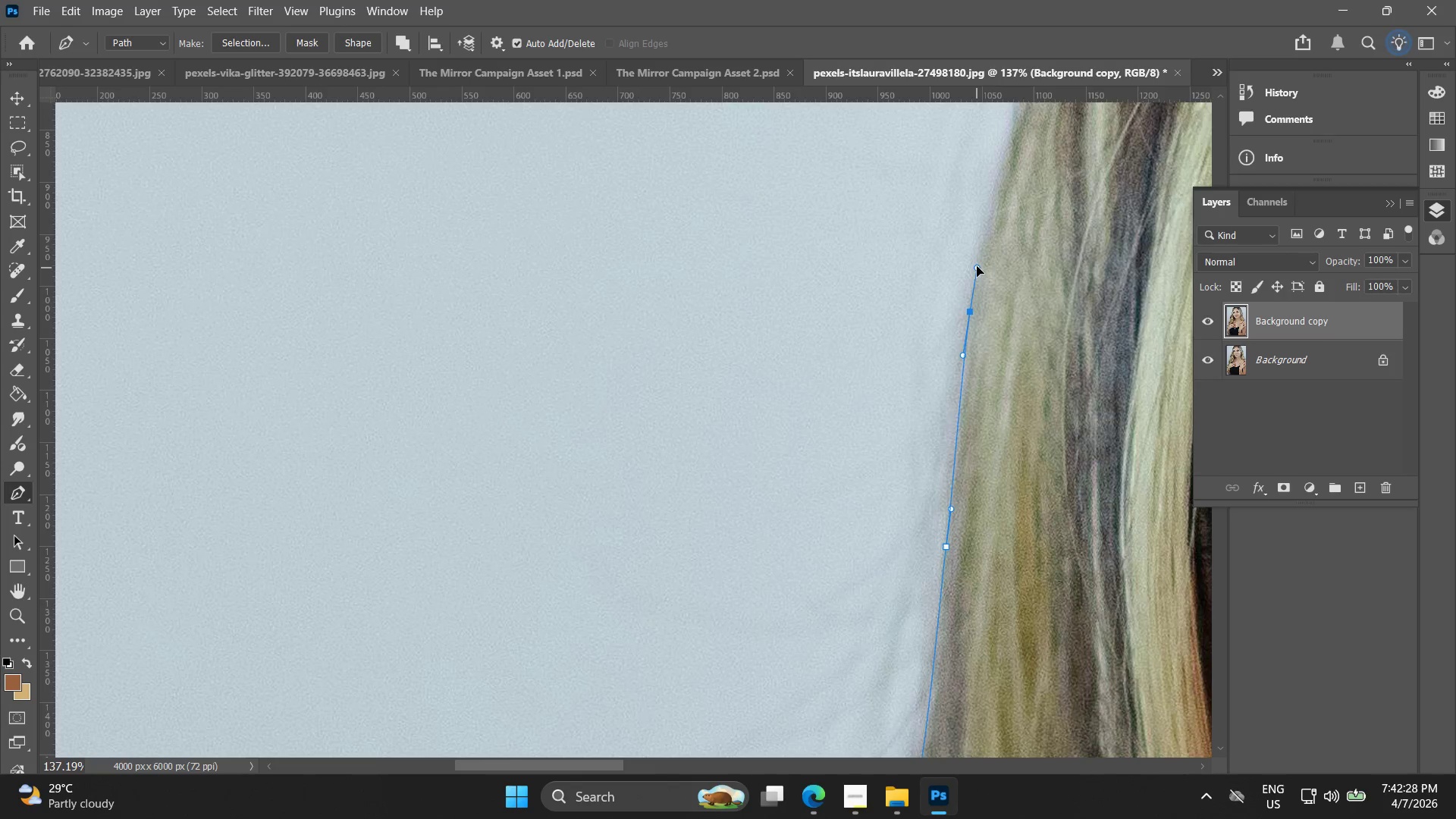 
hold_key(key=Space, duration=0.64)
 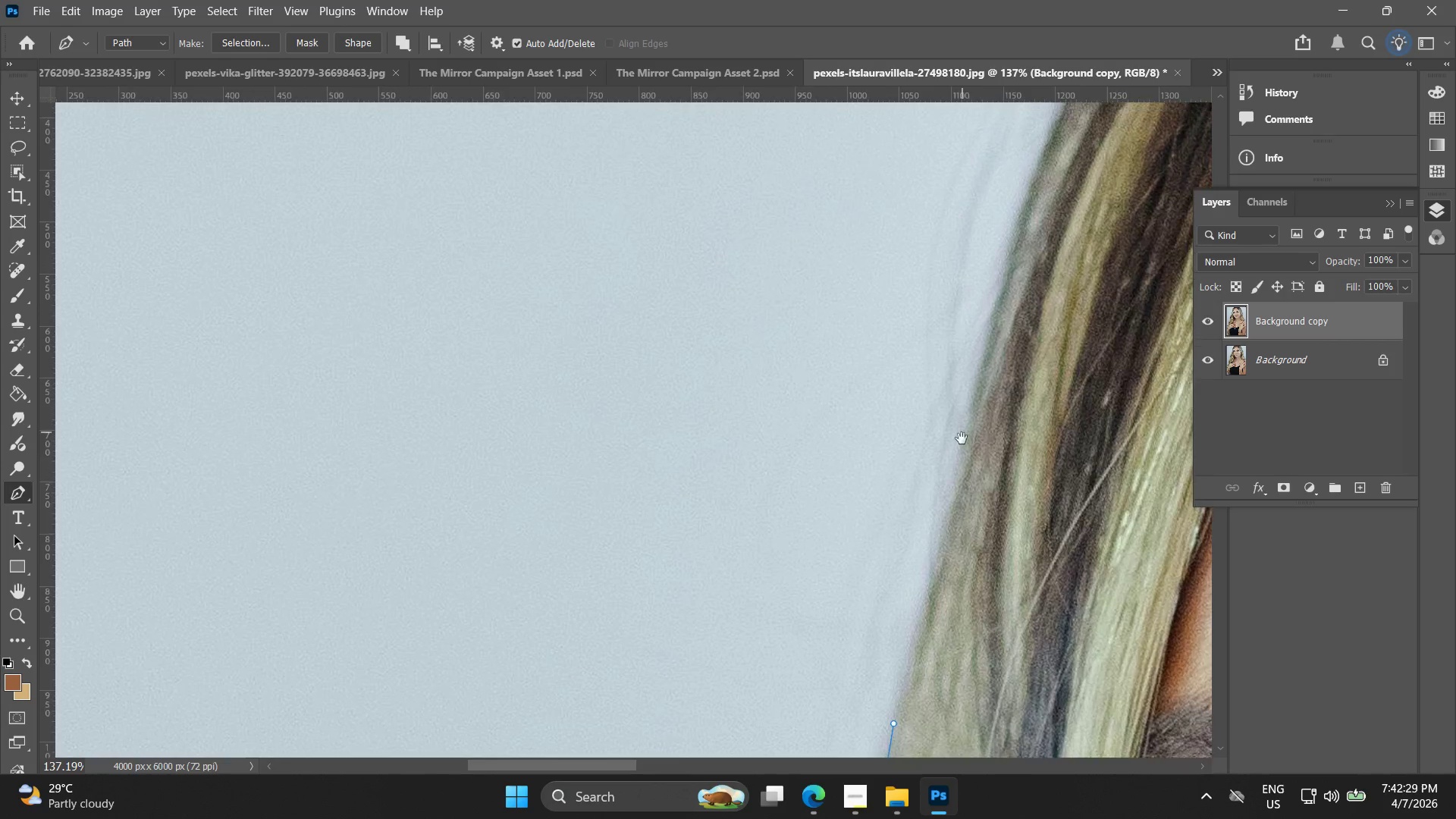 
left_click_drag(start_coordinate=[954, 285], to_coordinate=[868, 642])
 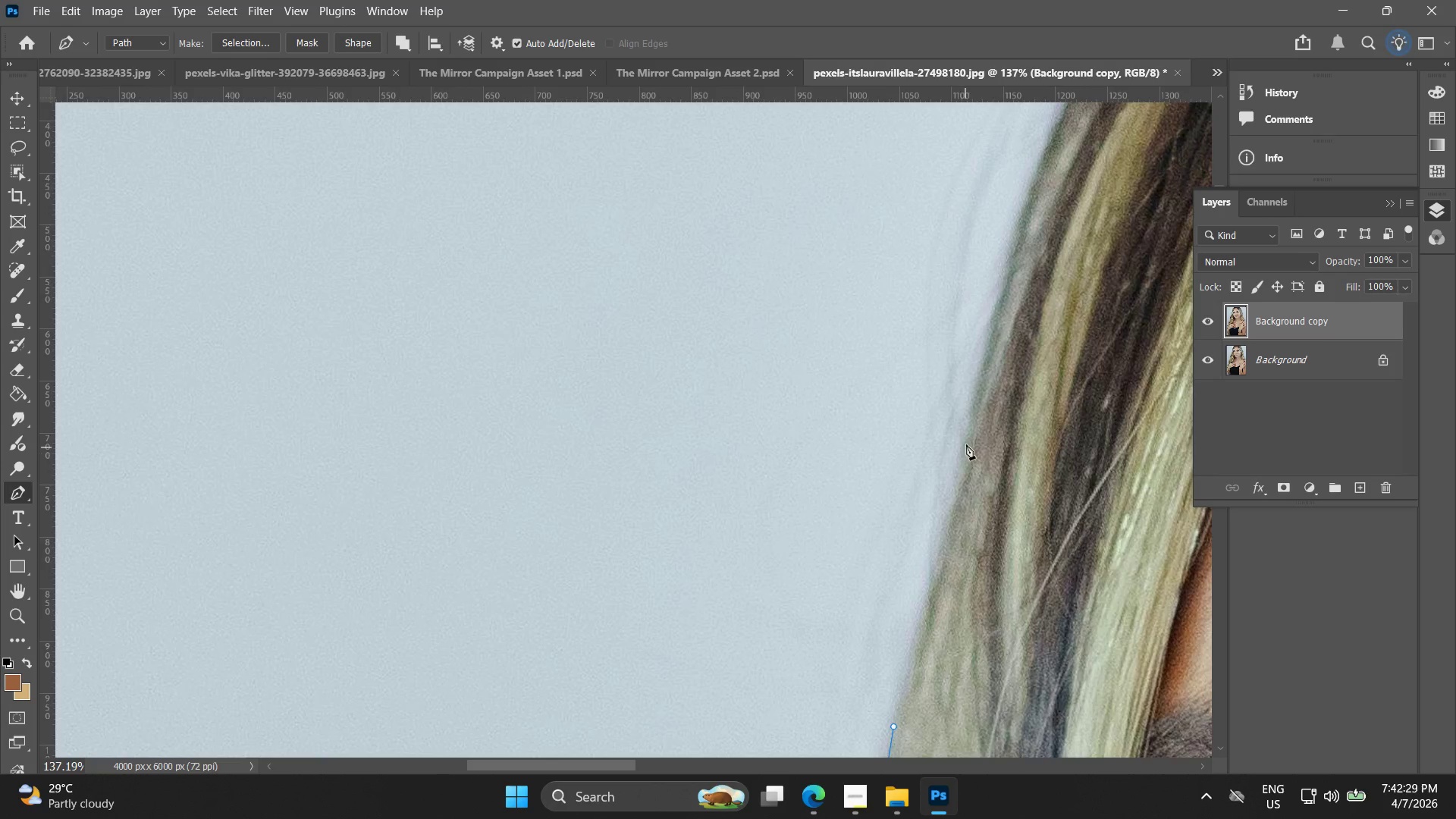 
left_click_drag(start_coordinate=[969, 427], to_coordinate=[988, 337])
 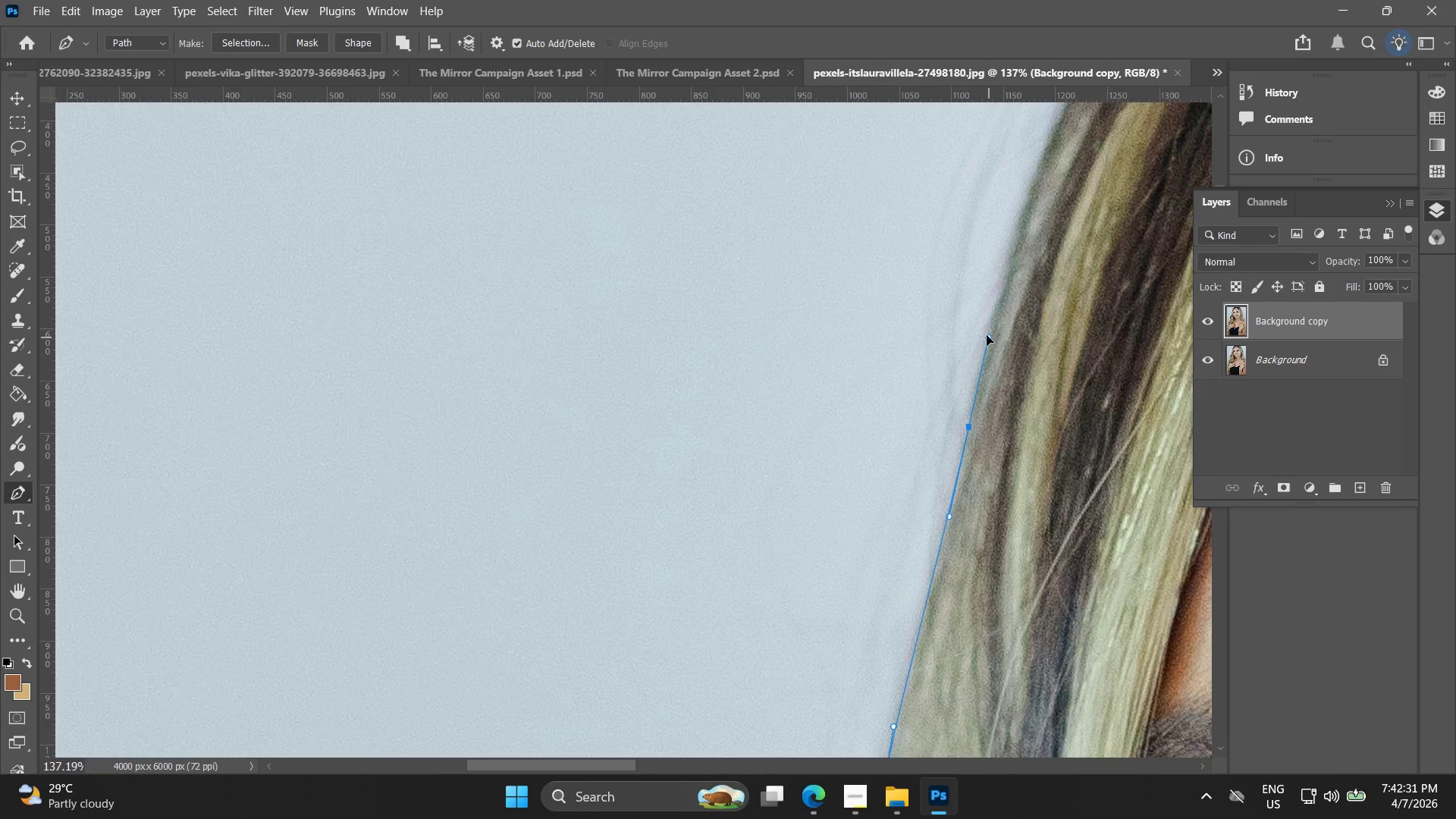 
hold_key(key=Space, duration=0.52)
 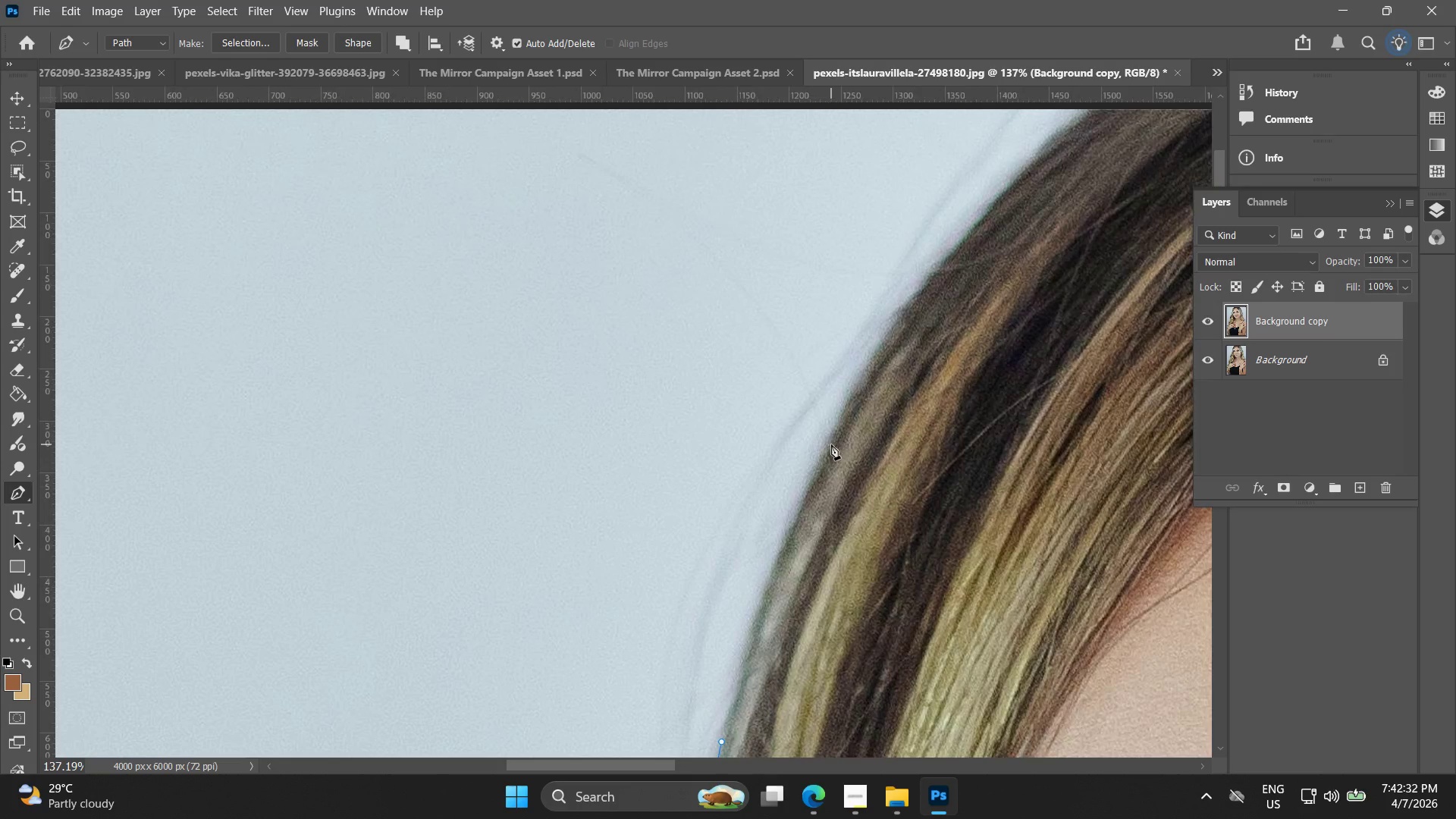 
left_click_drag(start_coordinate=[965, 348], to_coordinate=[739, 687])
 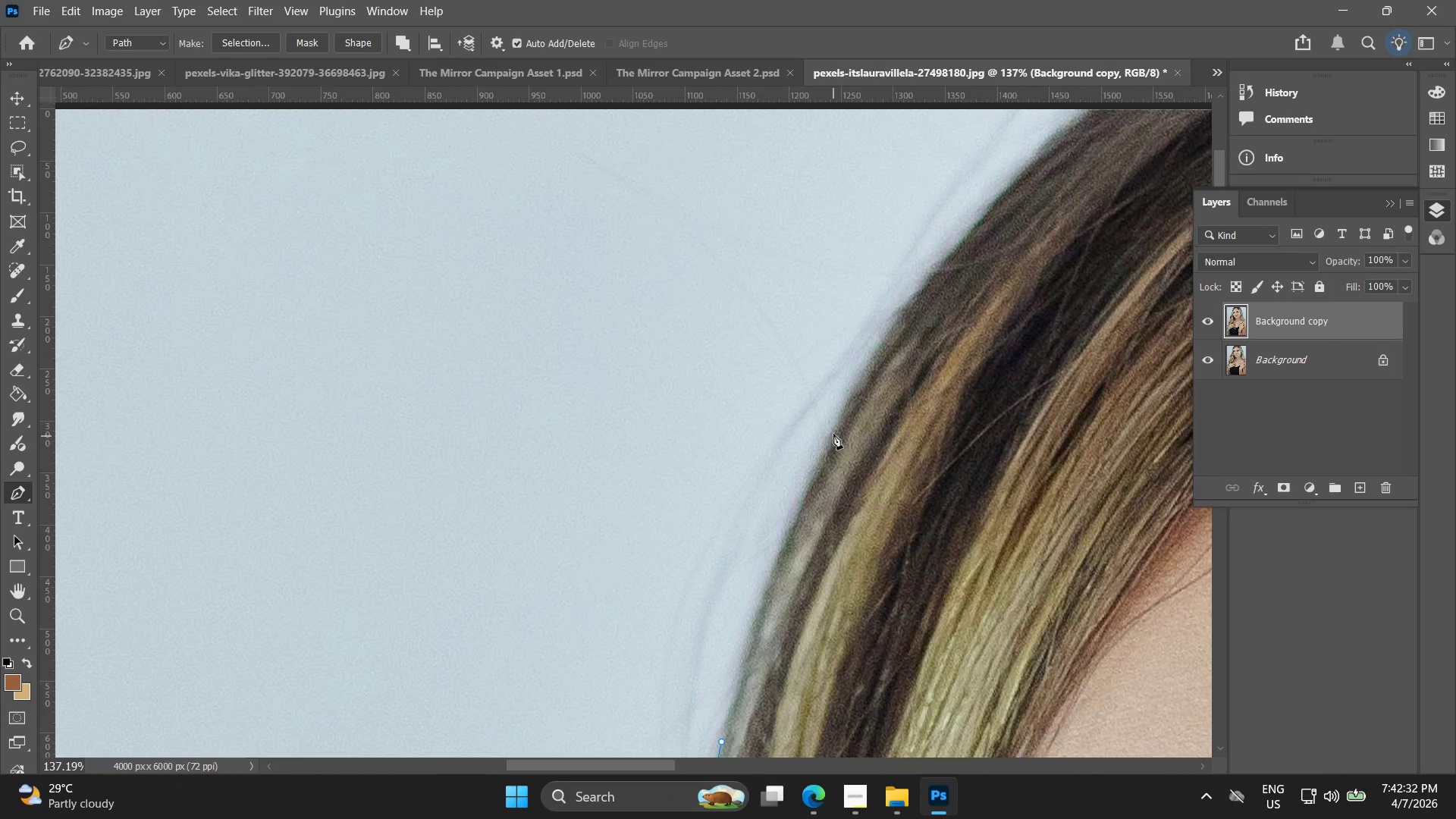 
left_click_drag(start_coordinate=[832, 425], to_coordinate=[888, 321])
 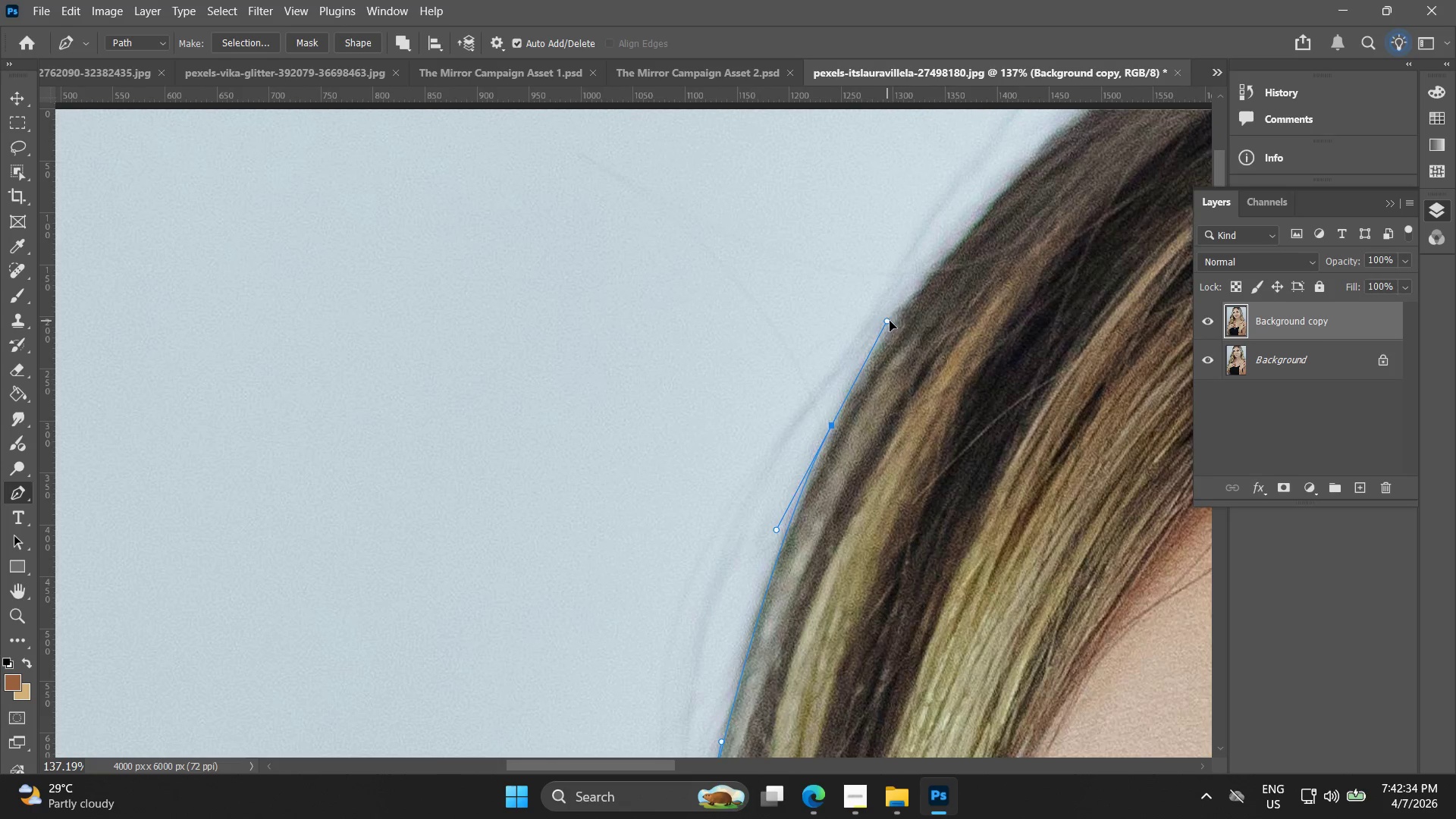 
hold_key(key=Space, duration=0.53)
 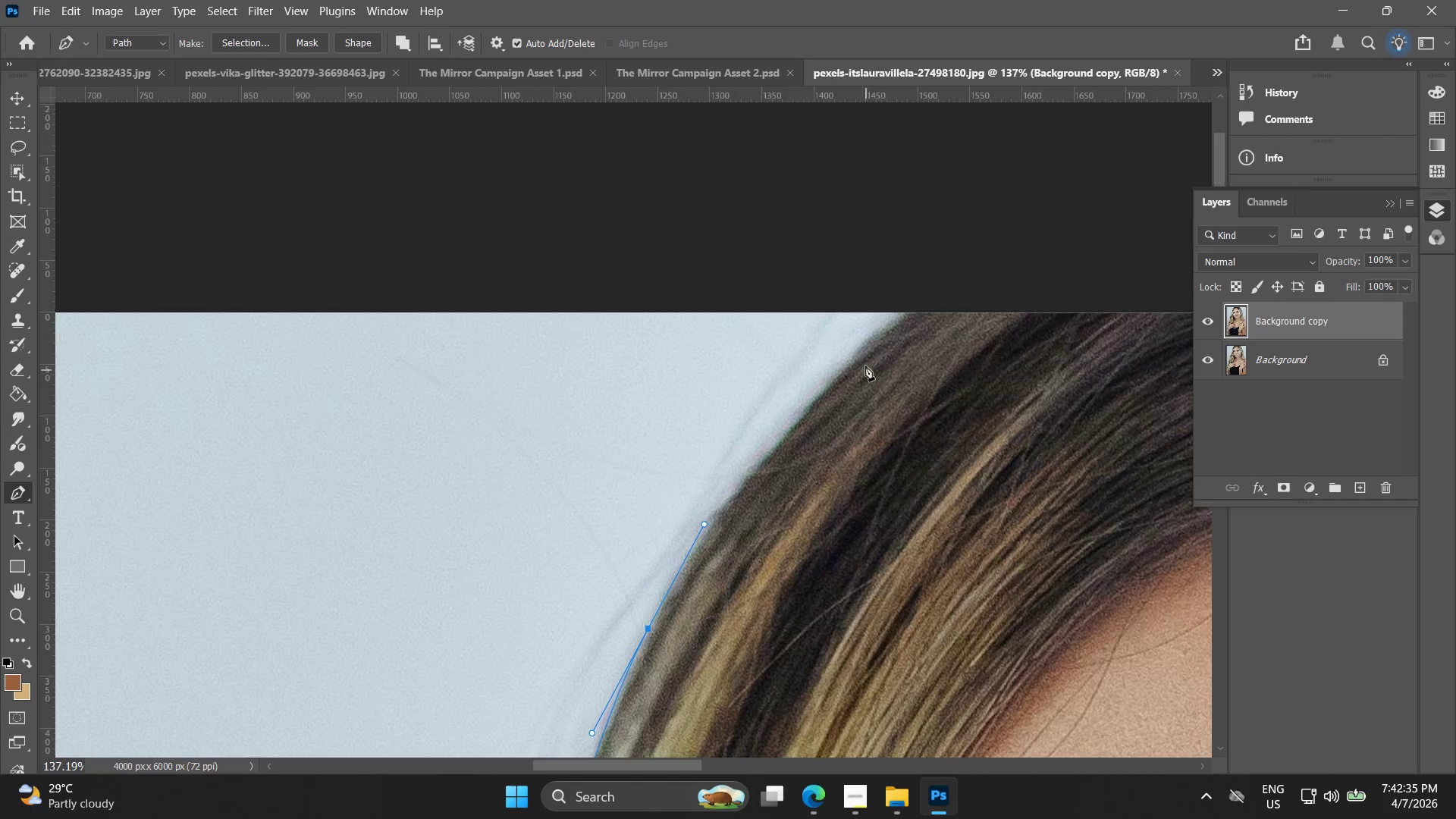 
left_click_drag(start_coordinate=[869, 337], to_coordinate=[686, 540])
 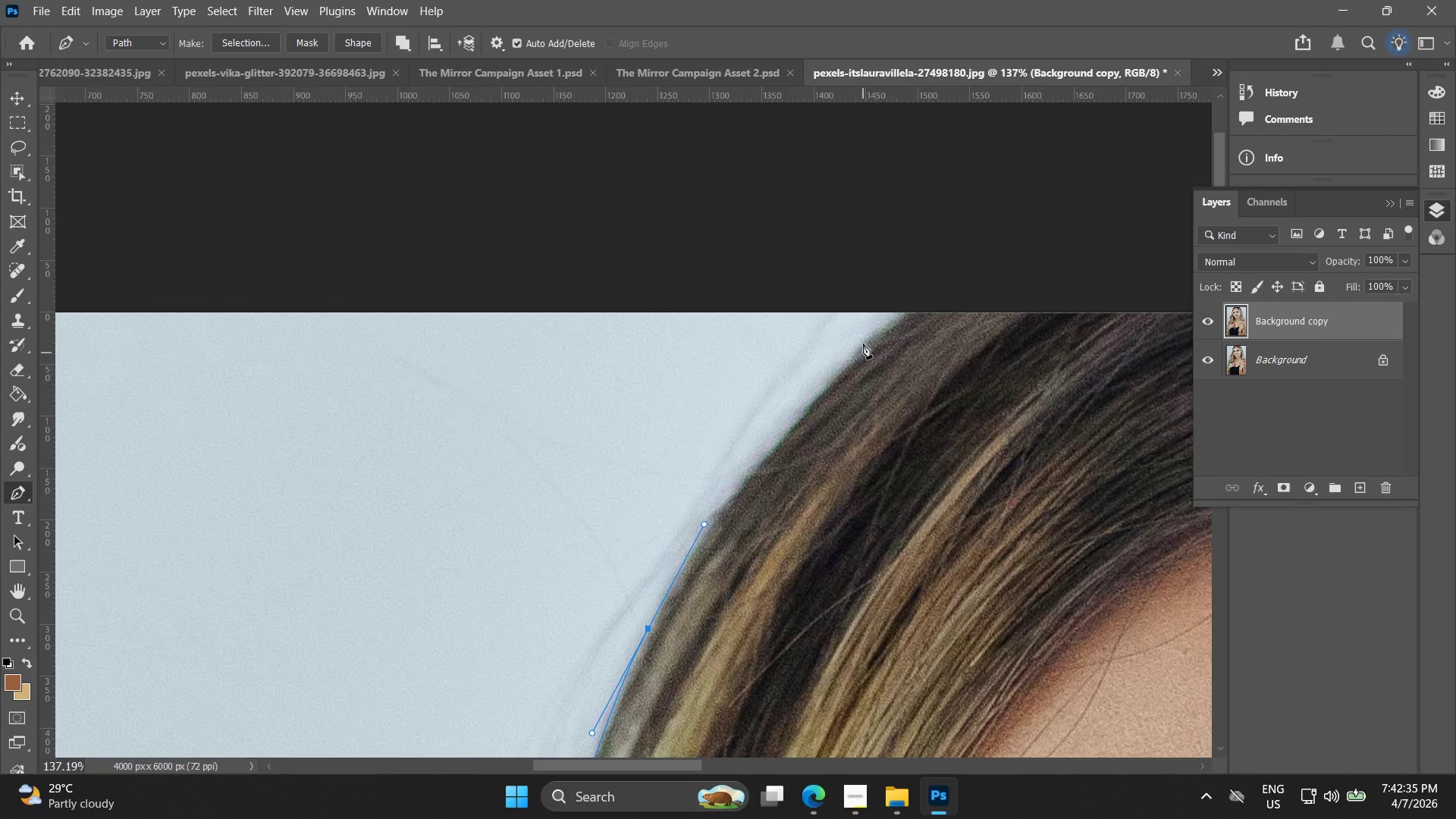 
left_click_drag(start_coordinate=[864, 343], to_coordinate=[917, 302])
 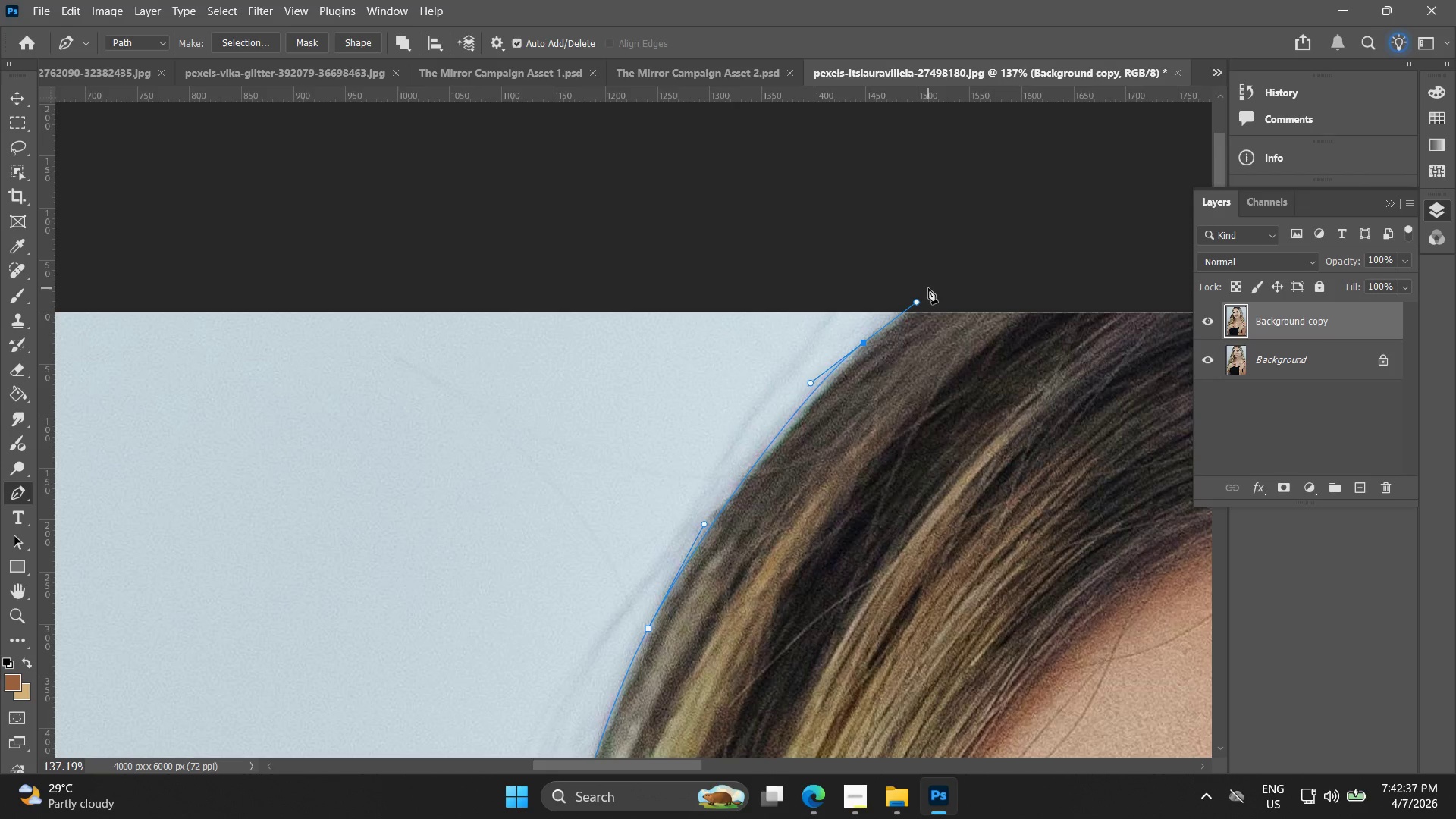 
left_click([932, 287])
 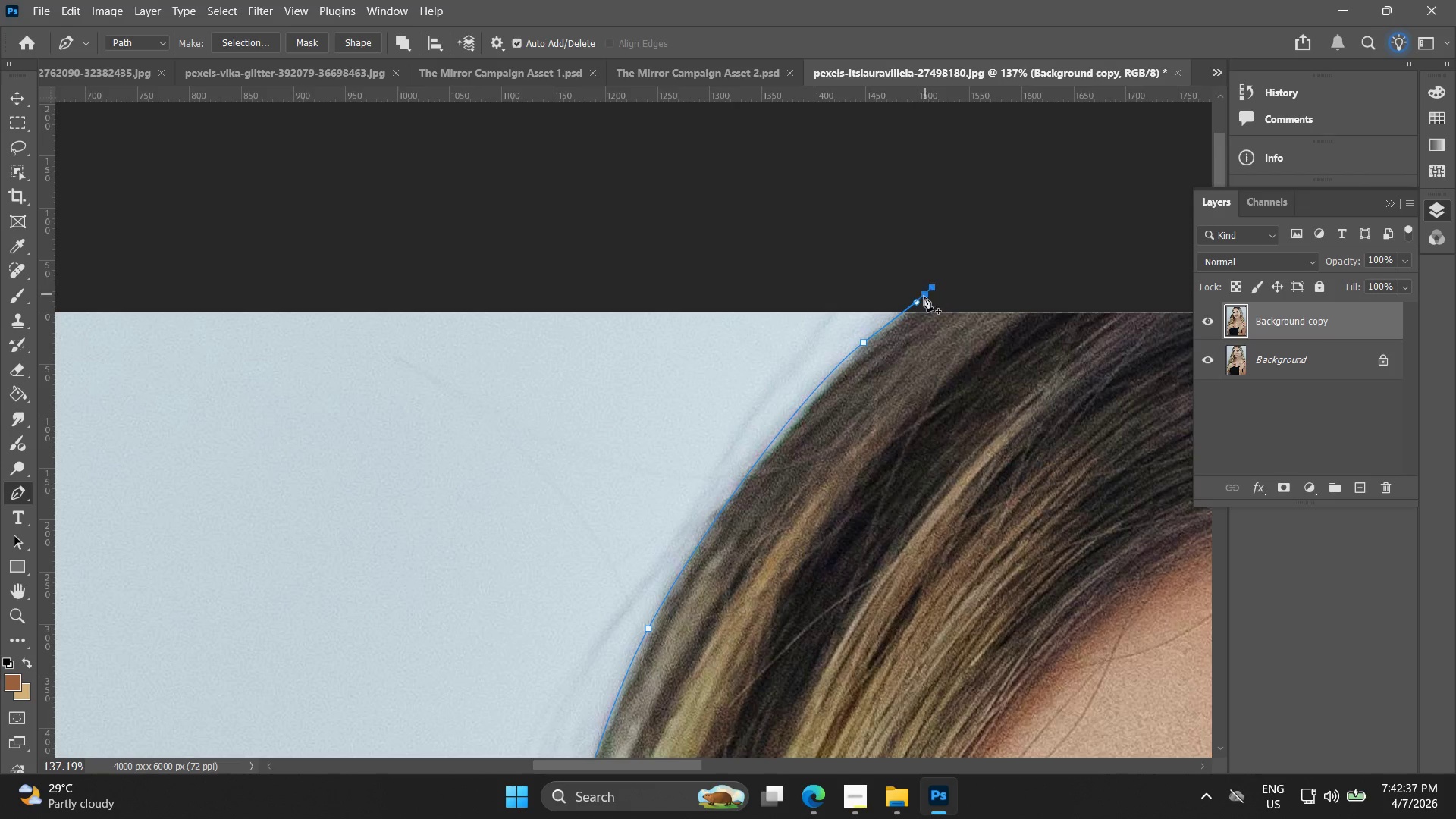 
hold_key(key=AltLeft, duration=0.48)
 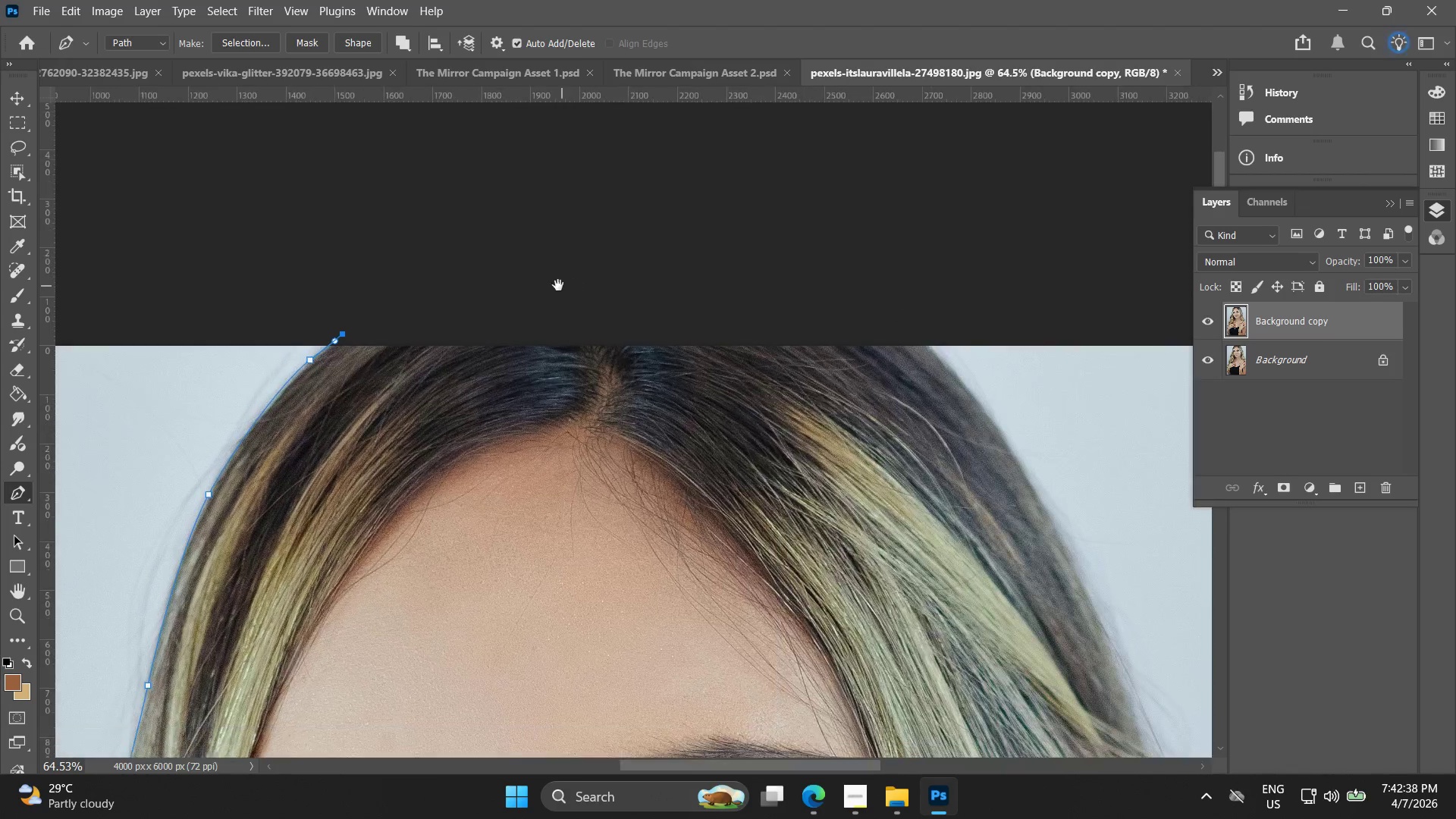 
hold_key(key=Space, duration=0.5)
 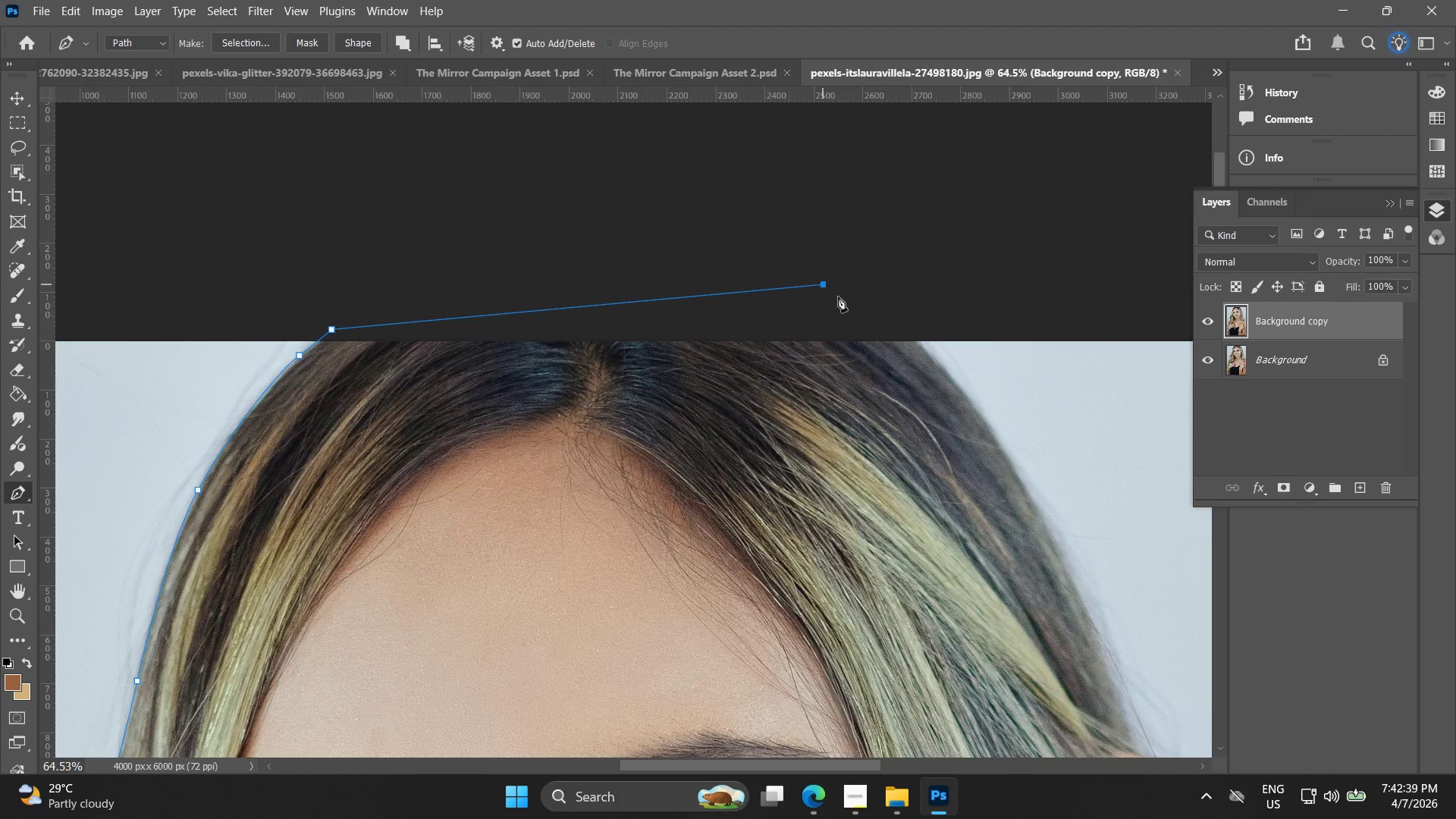 
left_click_drag(start_coordinate=[1003, 315], to_coordinate=[560, 282])
 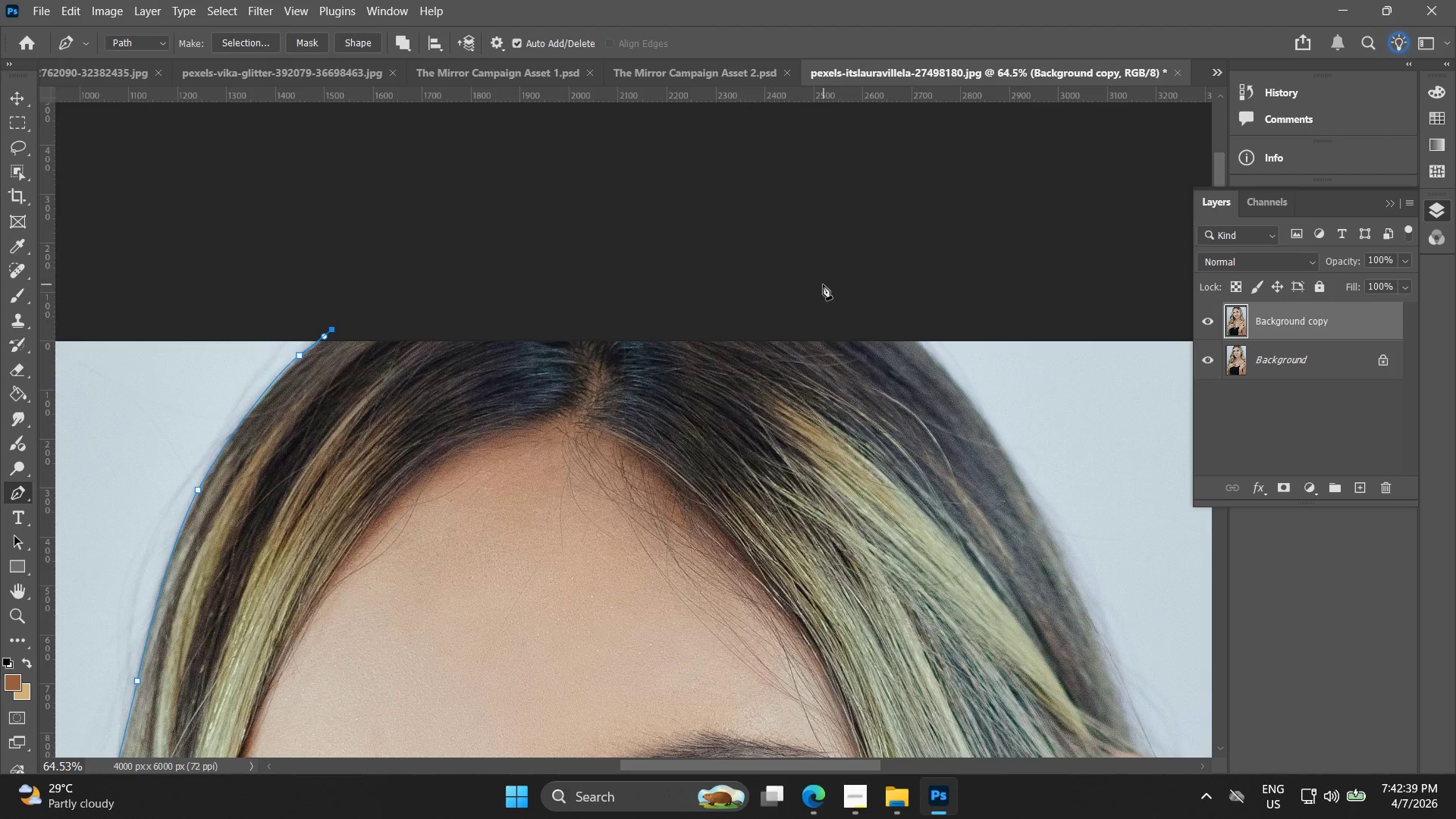 
scroll: coordinate [895, 321], scroll_direction: down, amount: 7.0
 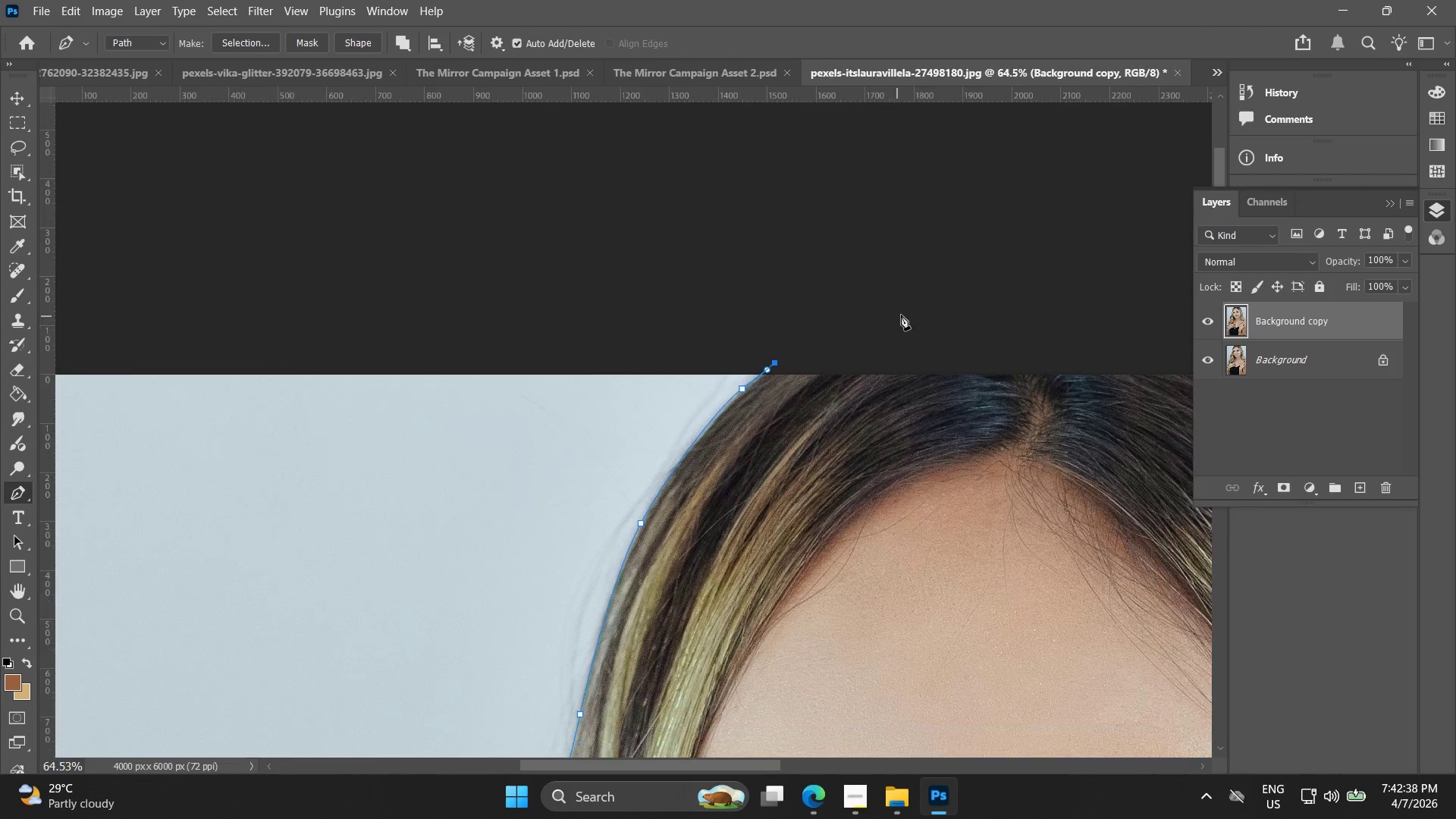 
left_click([823, 284])
 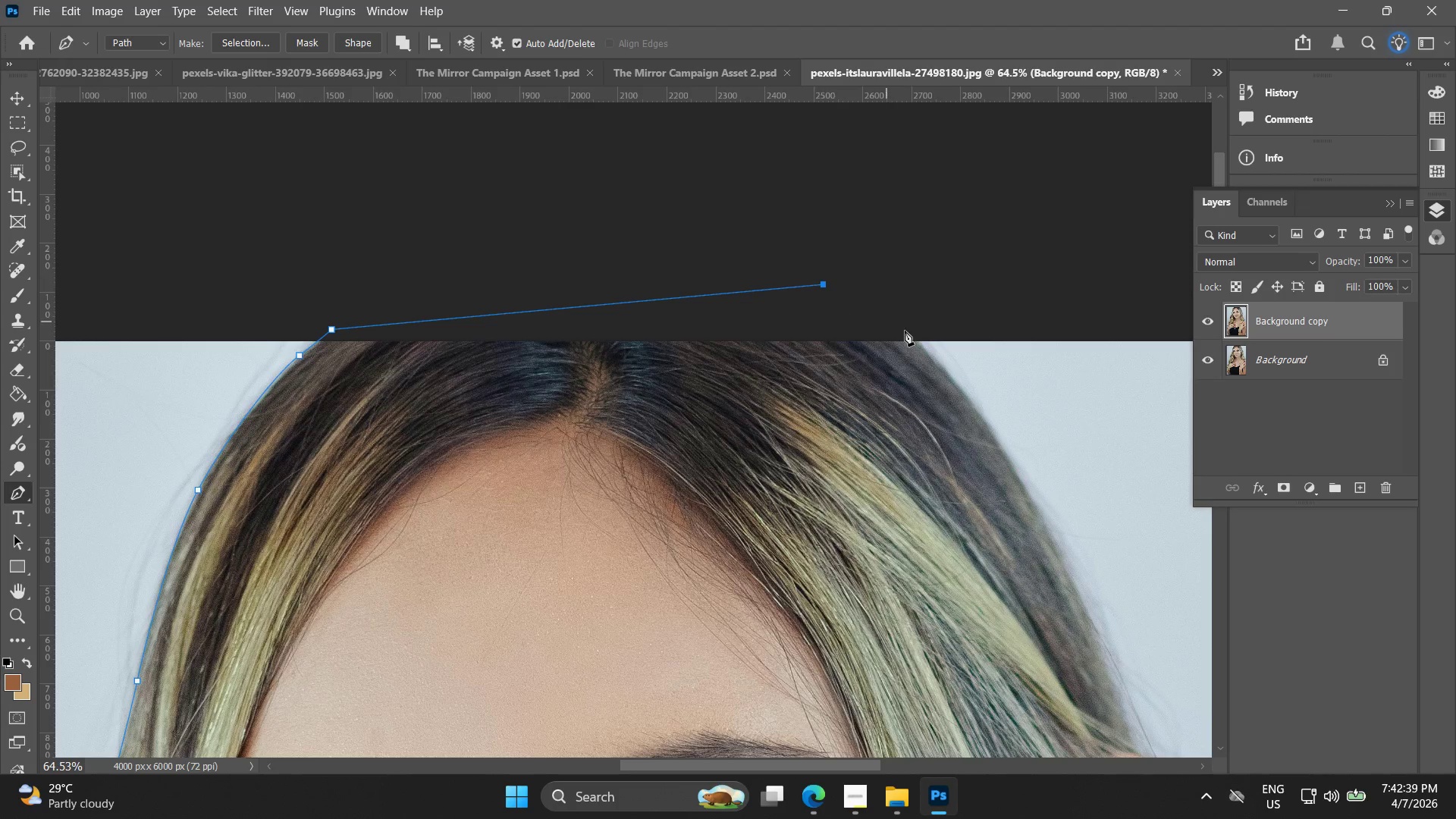 
key(Alt+AltLeft)
 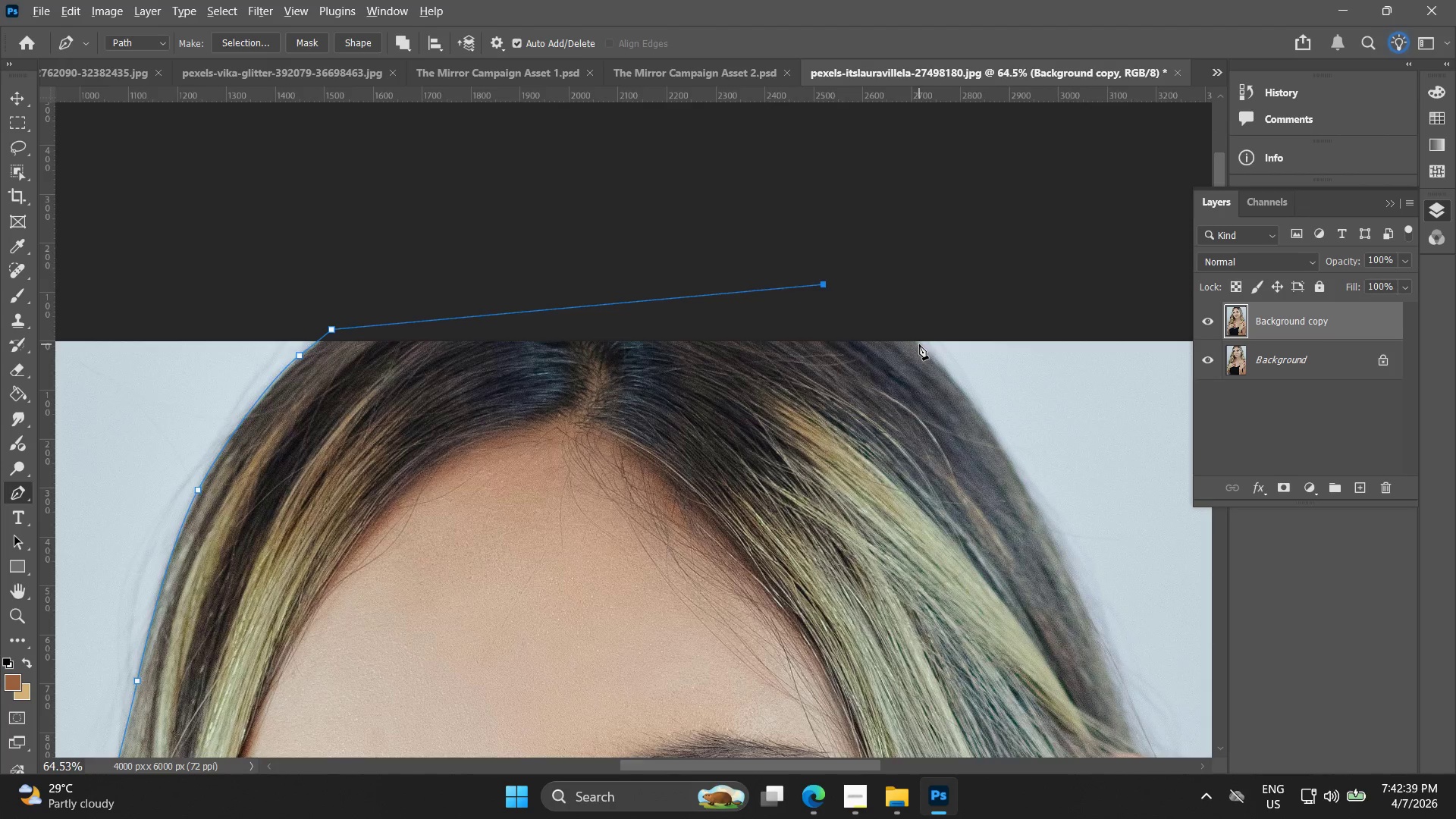 
scroll: coordinate [918, 344], scroll_direction: up, amount: 4.0
 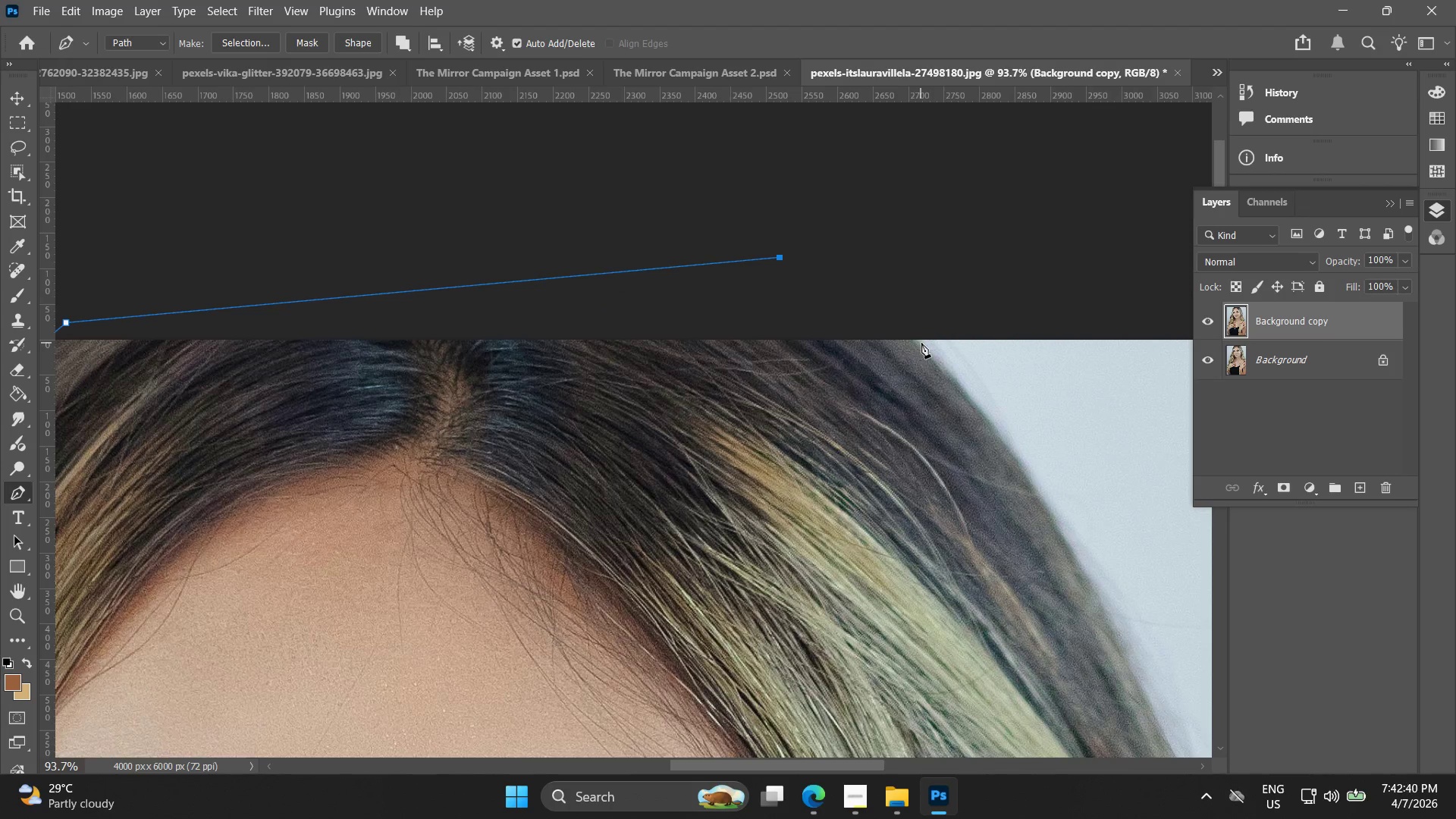 
left_click_drag(start_coordinate=[925, 346], to_coordinate=[943, 363])
 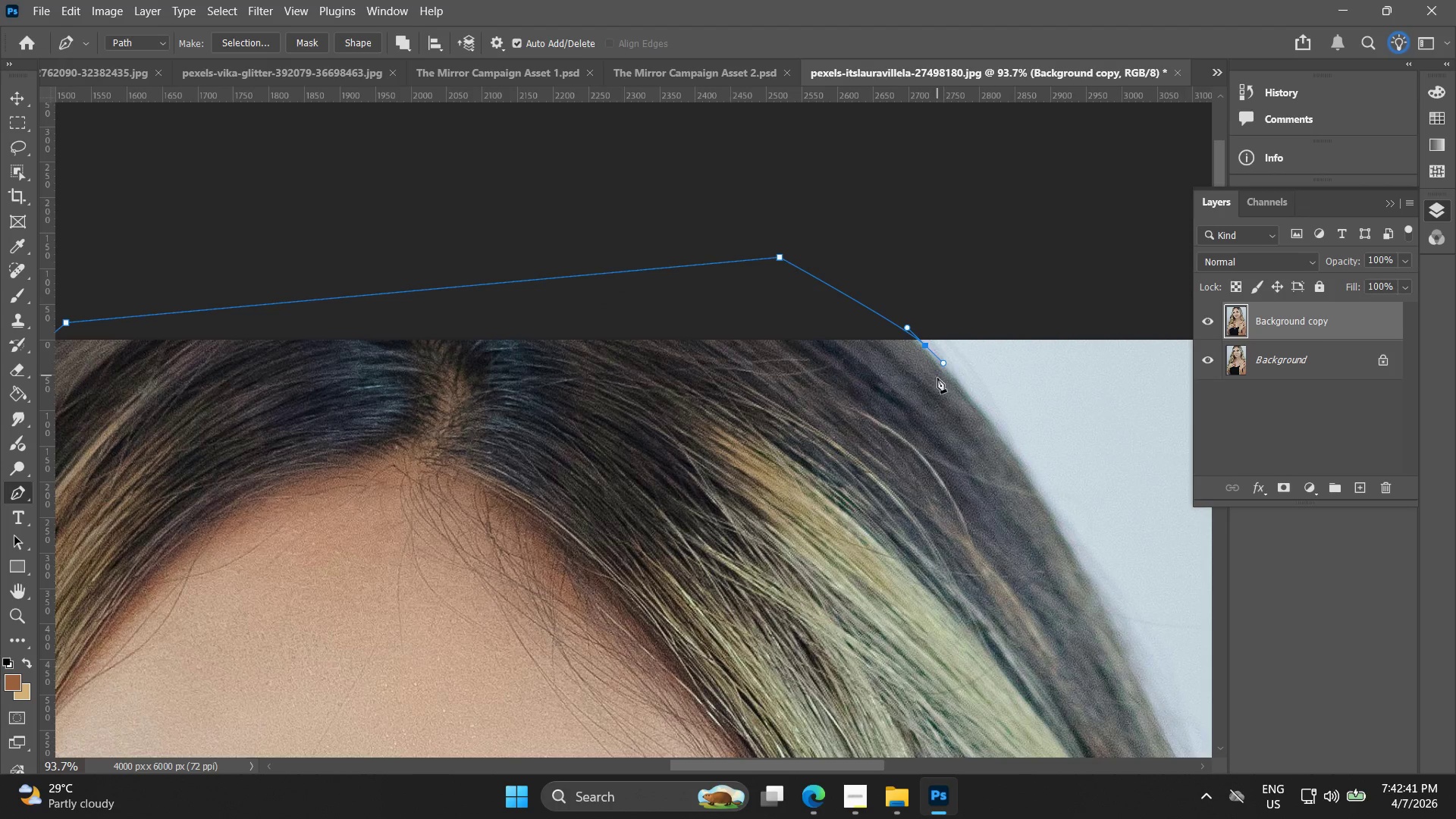 
hold_key(key=Space, duration=0.58)
 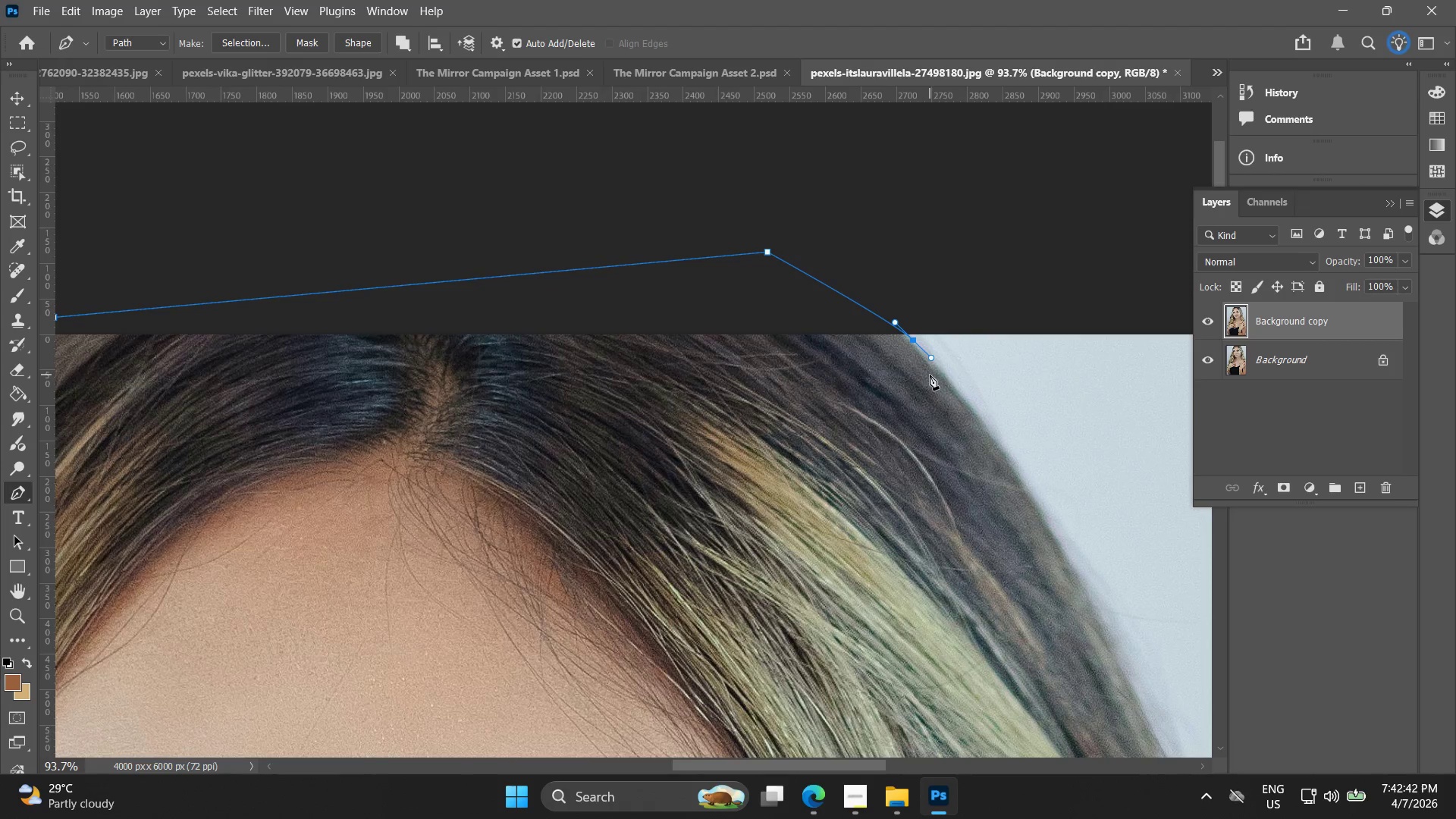 
left_click_drag(start_coordinate=[942, 380], to_coordinate=[930, 375])
 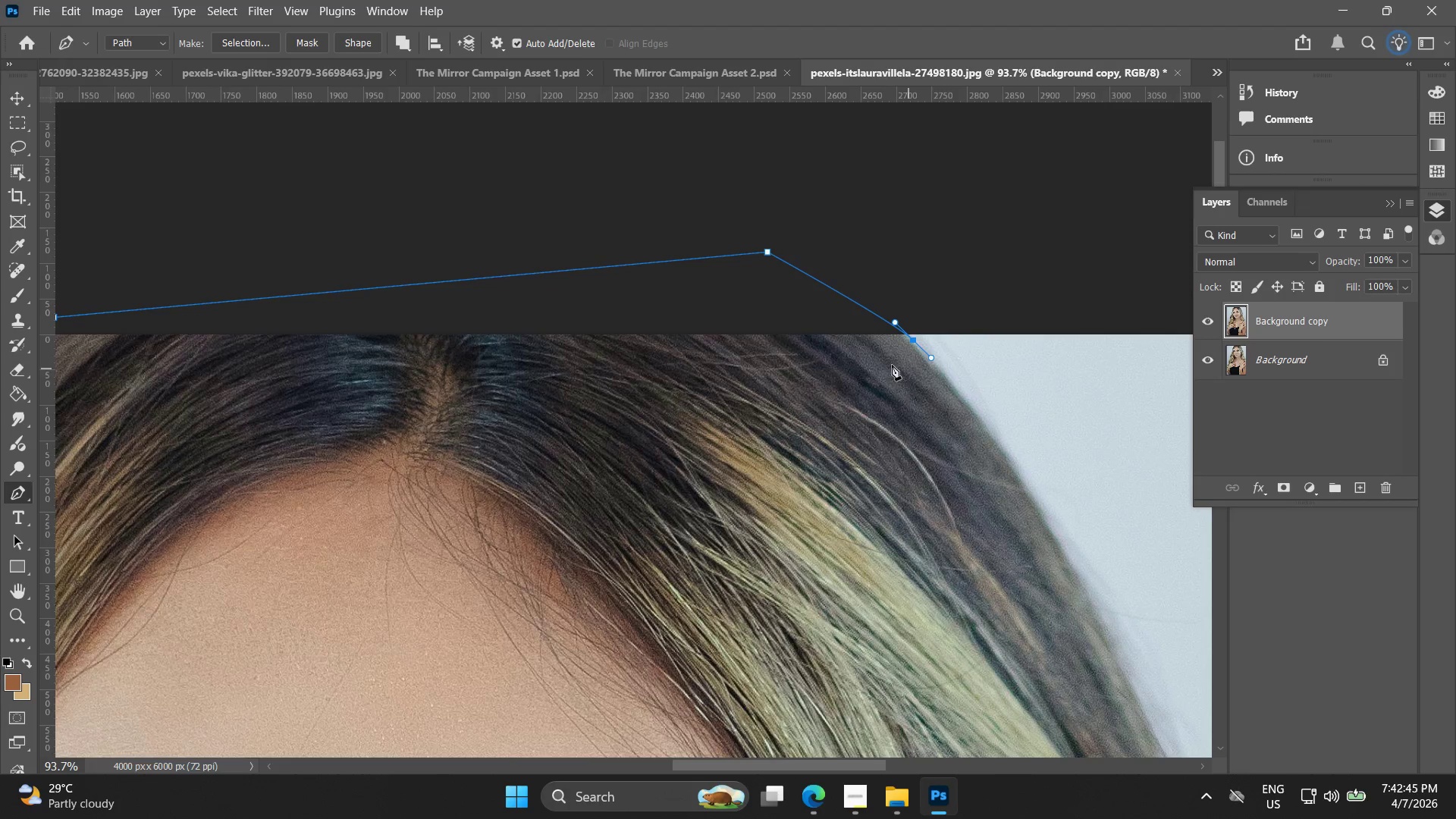 
wait(5.16)
 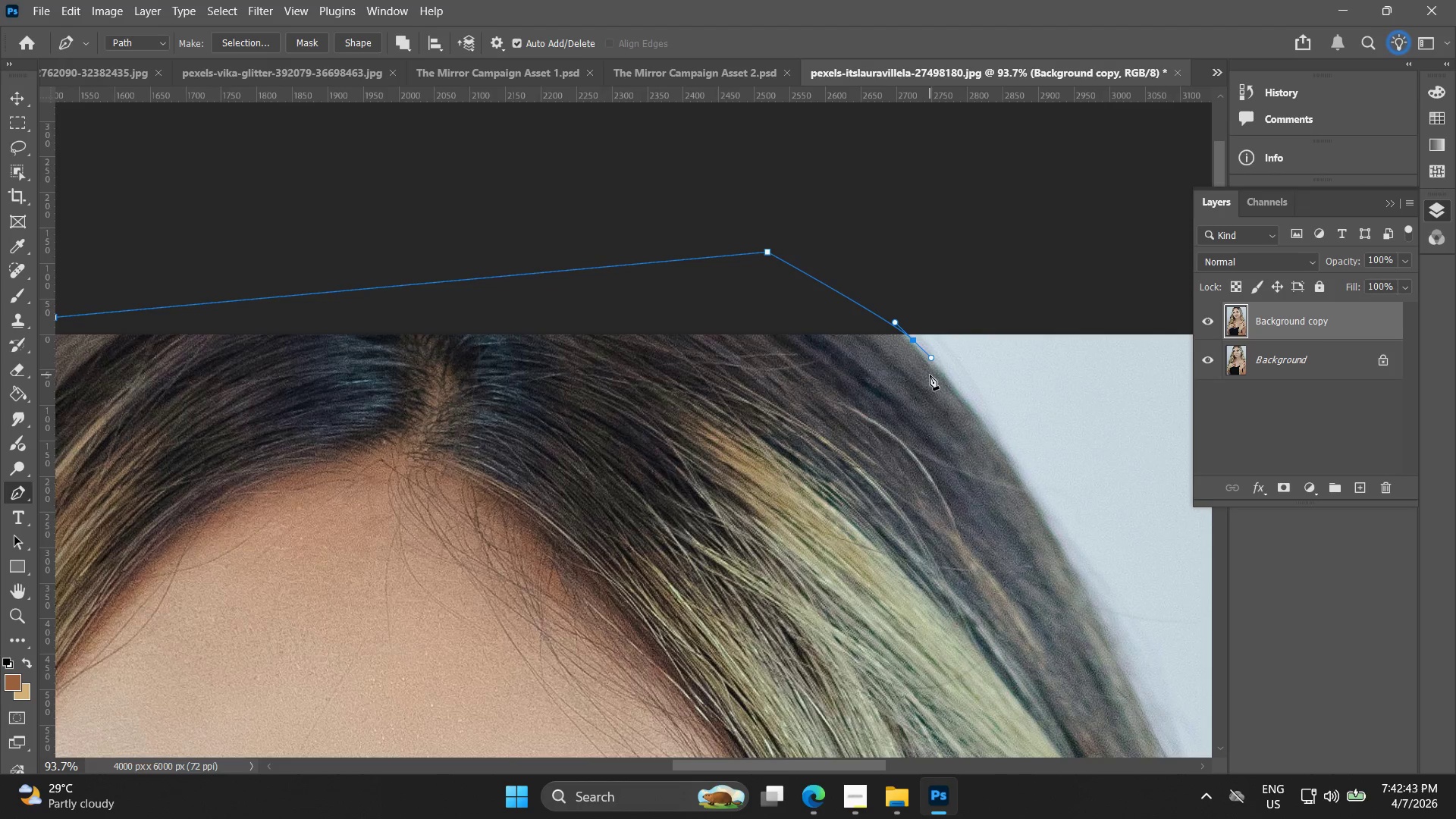 
left_click_drag(start_coordinate=[1012, 461], to_coordinate=[1028, 485])
 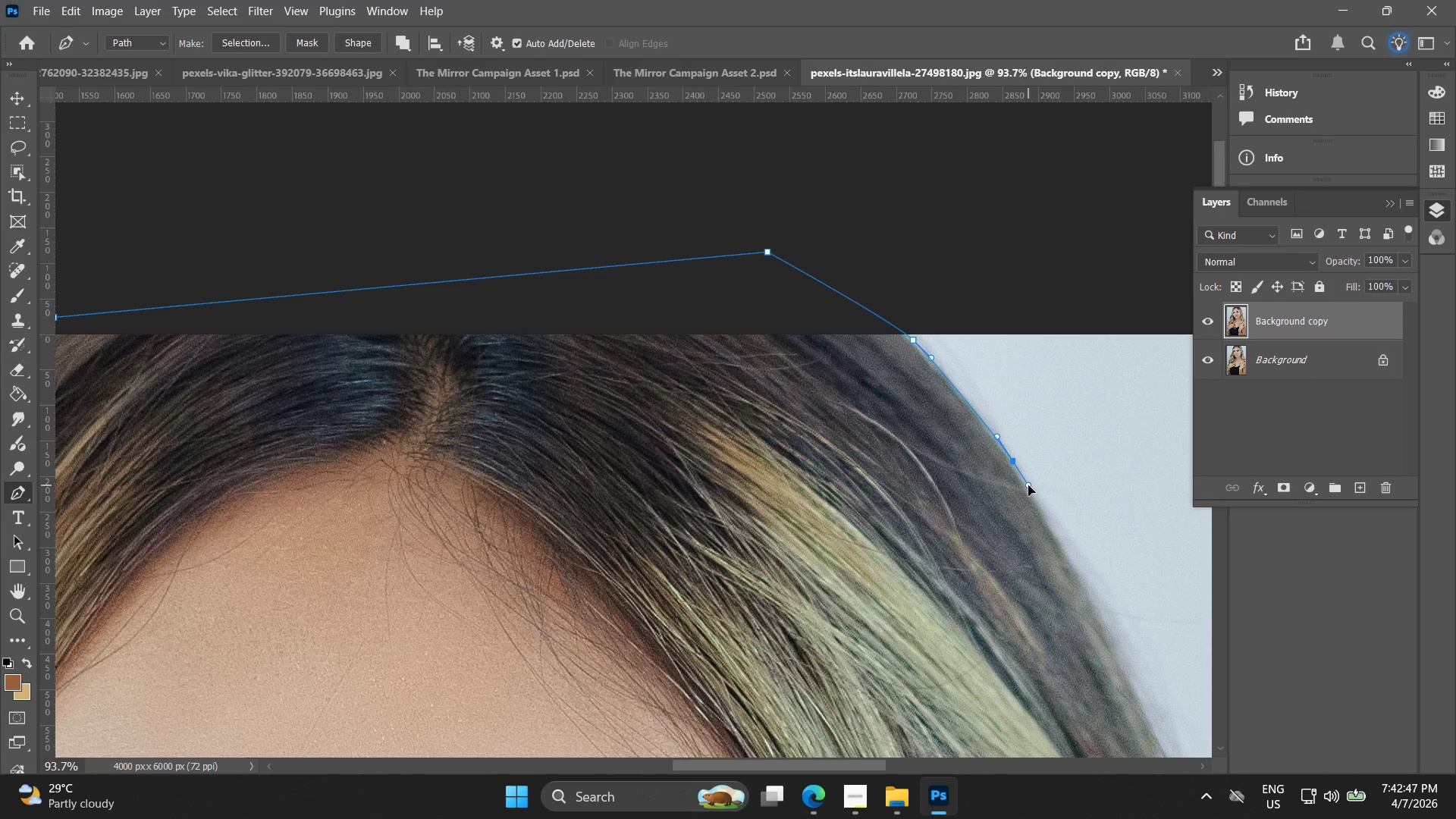 
hold_key(key=Space, duration=0.59)
 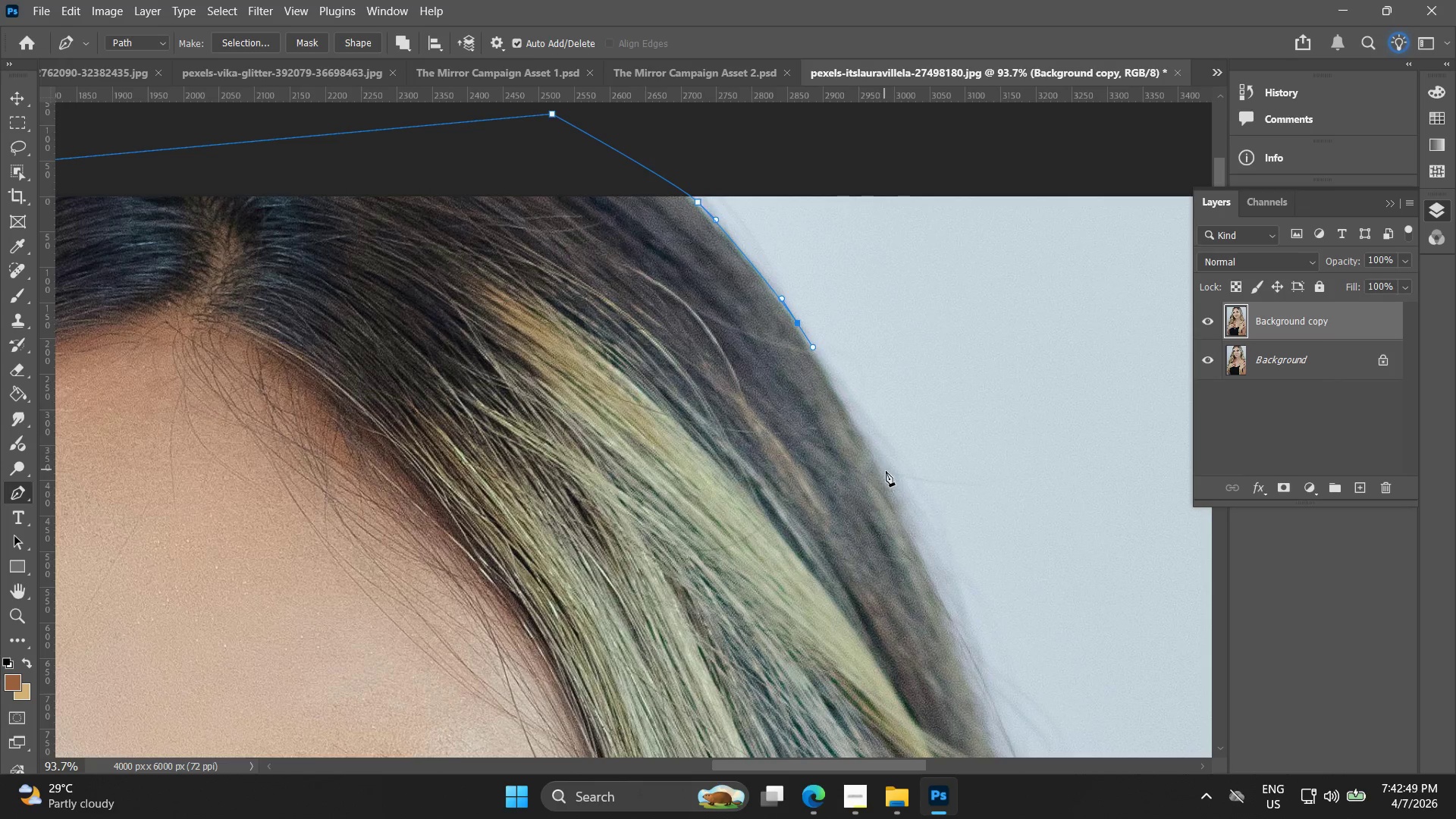 
left_click_drag(start_coordinate=[1070, 544], to_coordinate=[855, 406])
 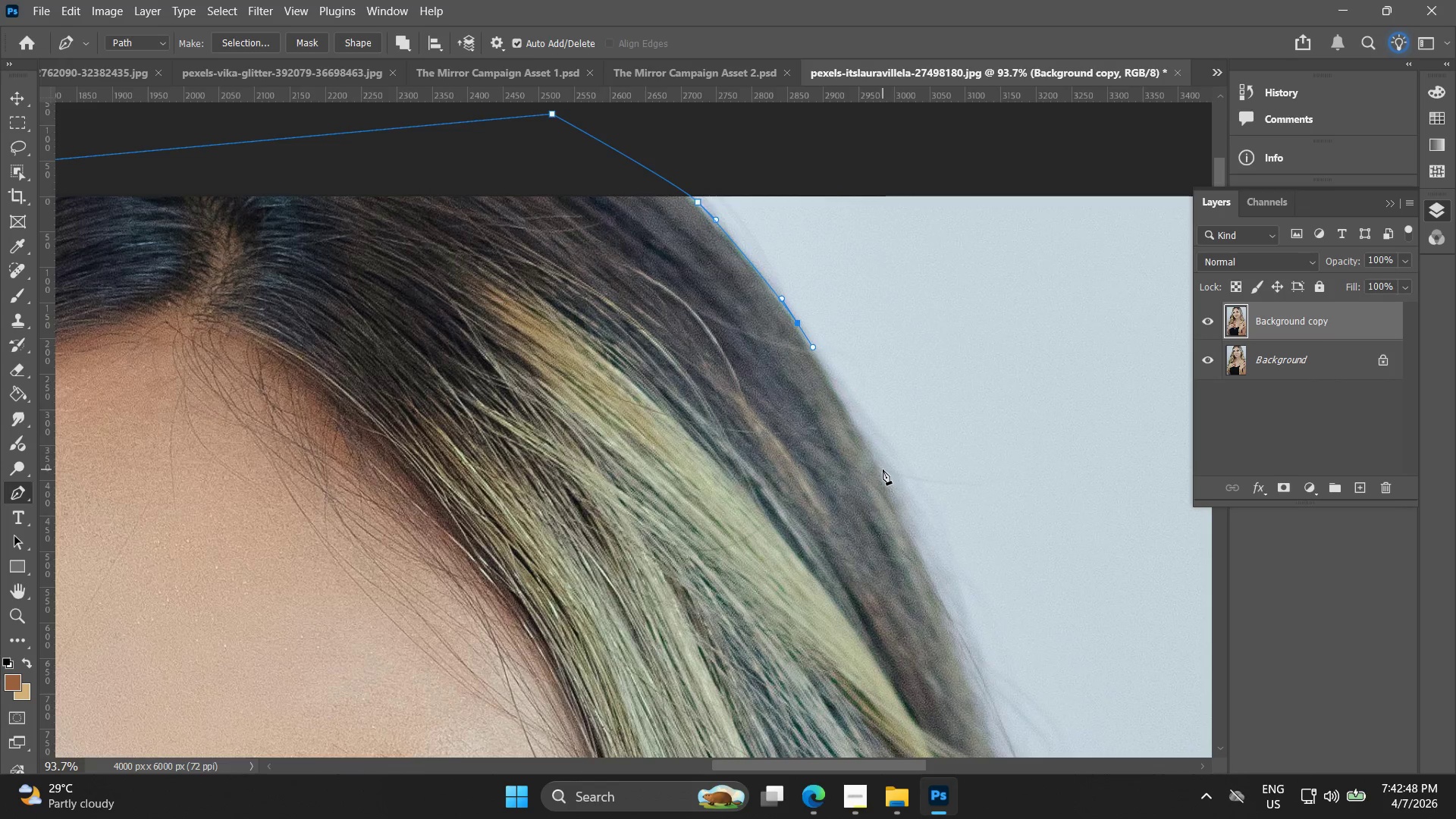 
left_click_drag(start_coordinate=[884, 469], to_coordinate=[907, 505])
 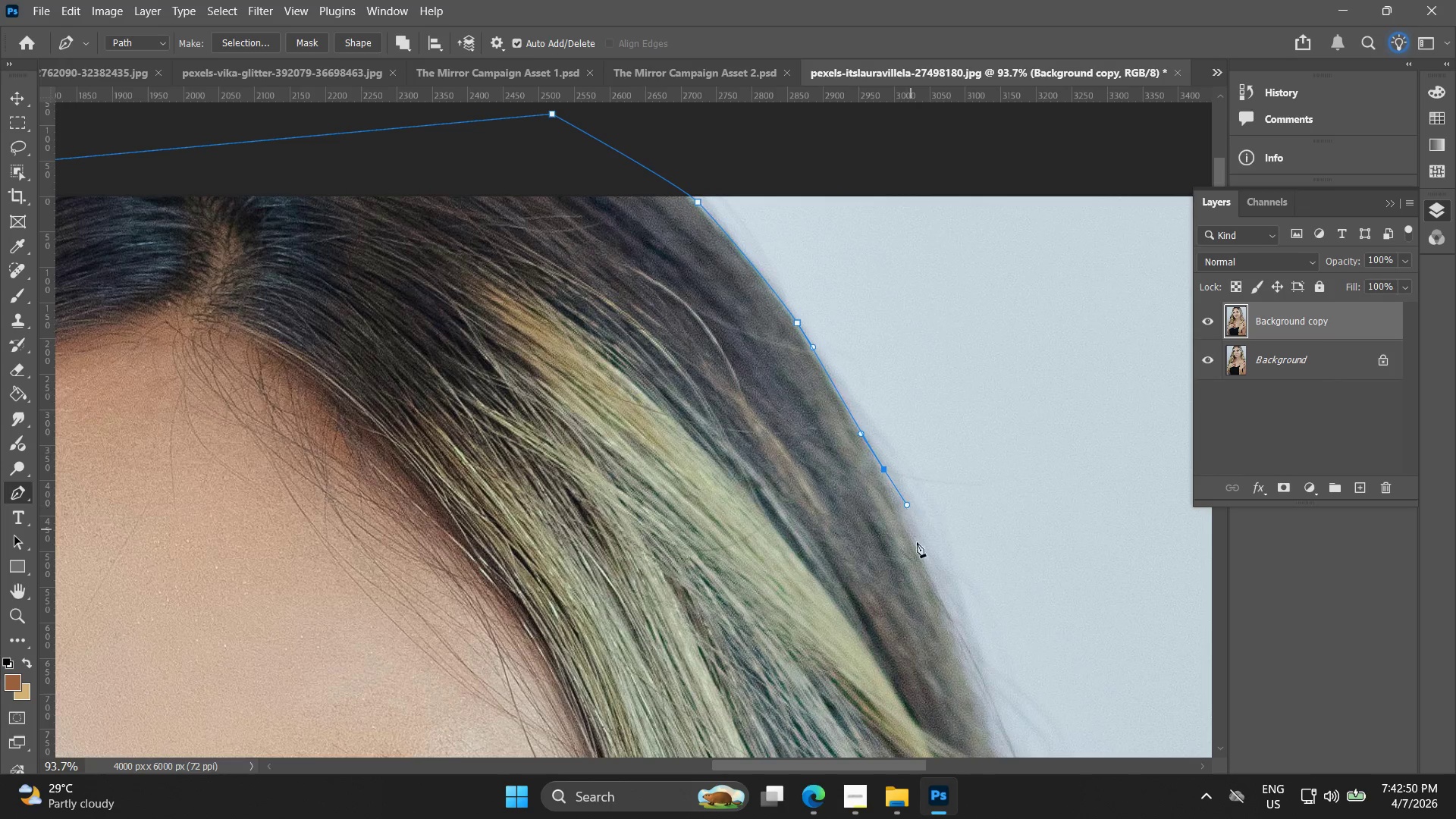 
hold_key(key=Space, duration=0.5)
 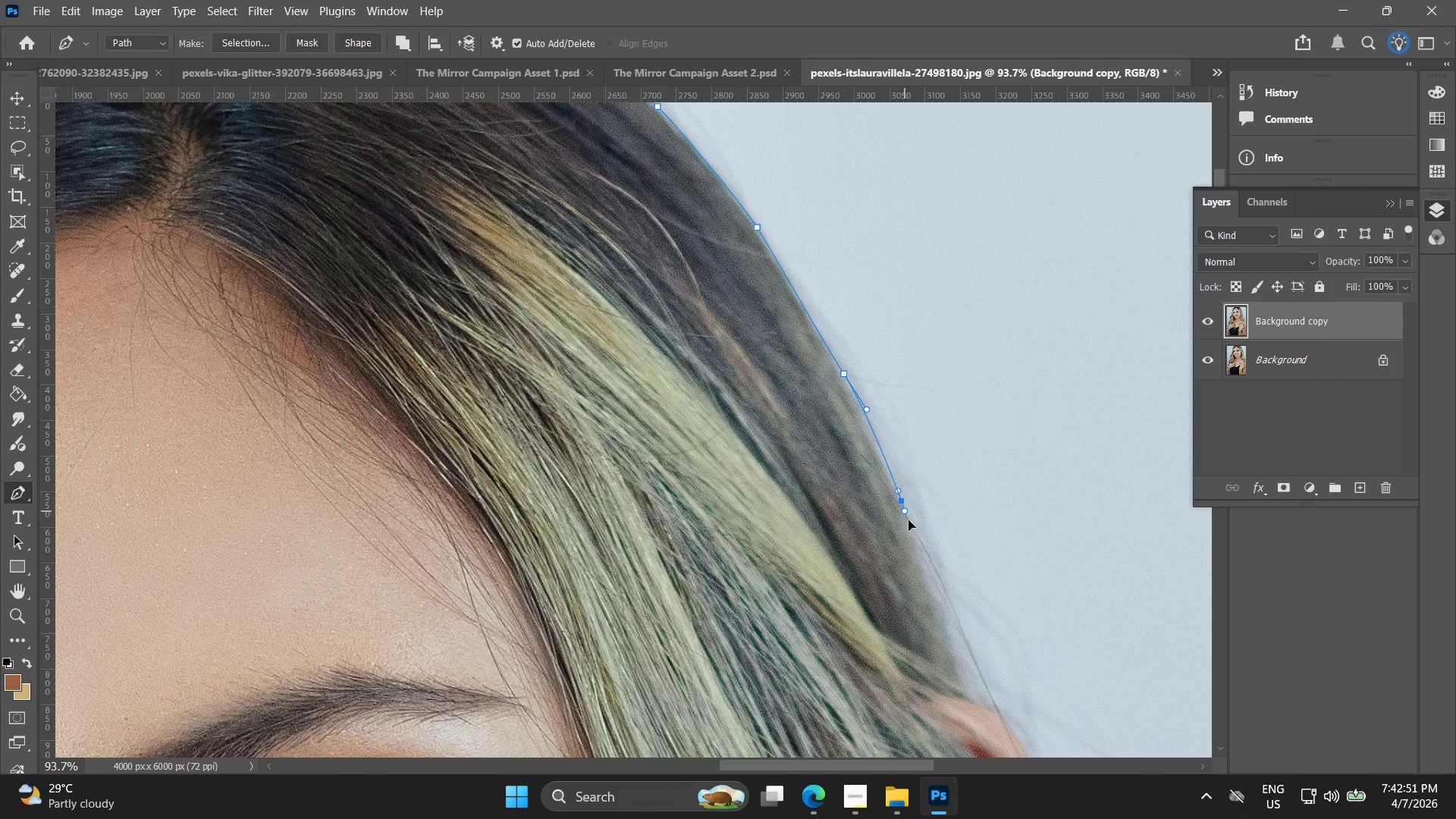 
left_click_drag(start_coordinate=[920, 537], to_coordinate=[880, 441])
 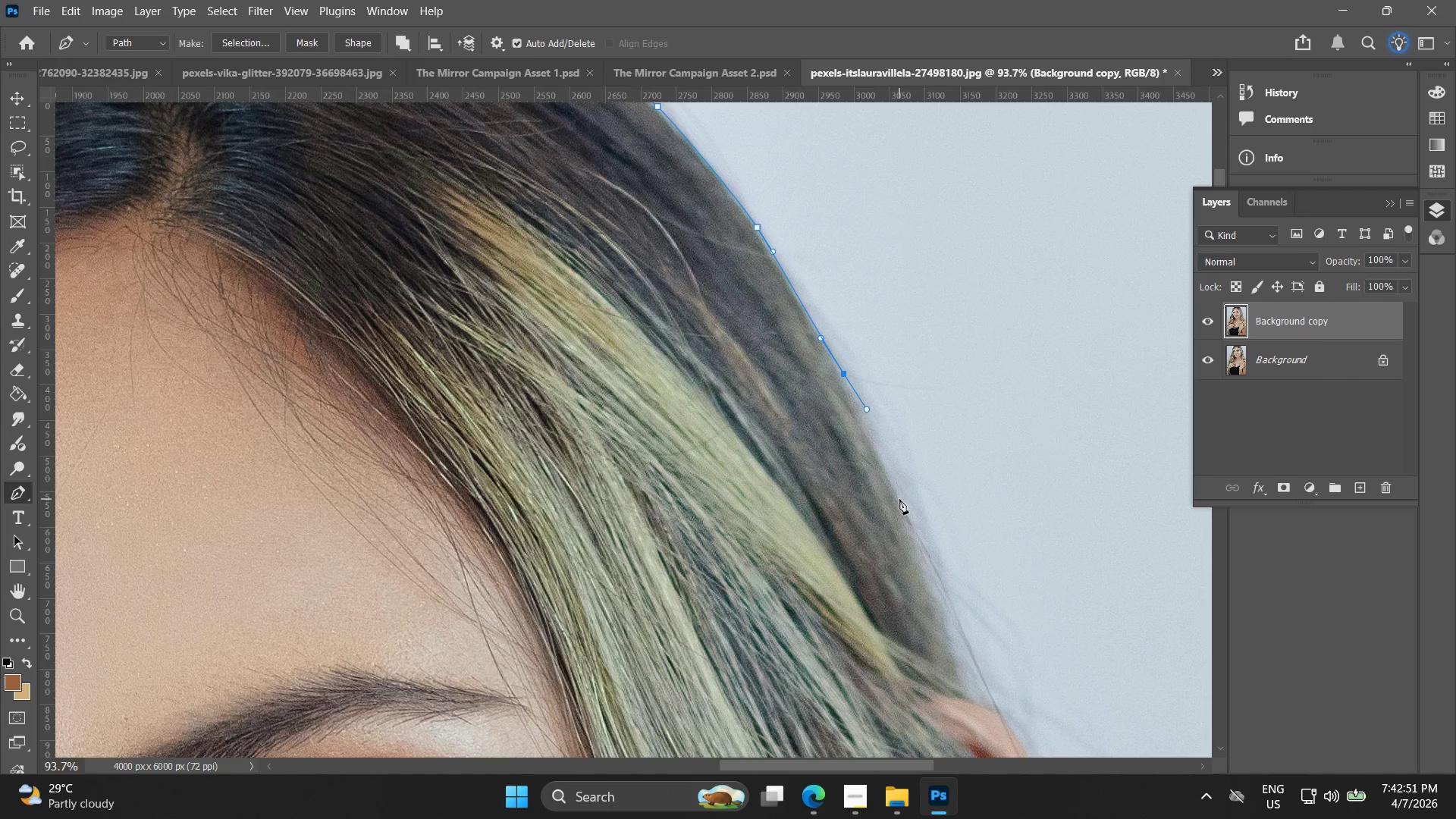 
left_click_drag(start_coordinate=[902, 501], to_coordinate=[911, 529])
 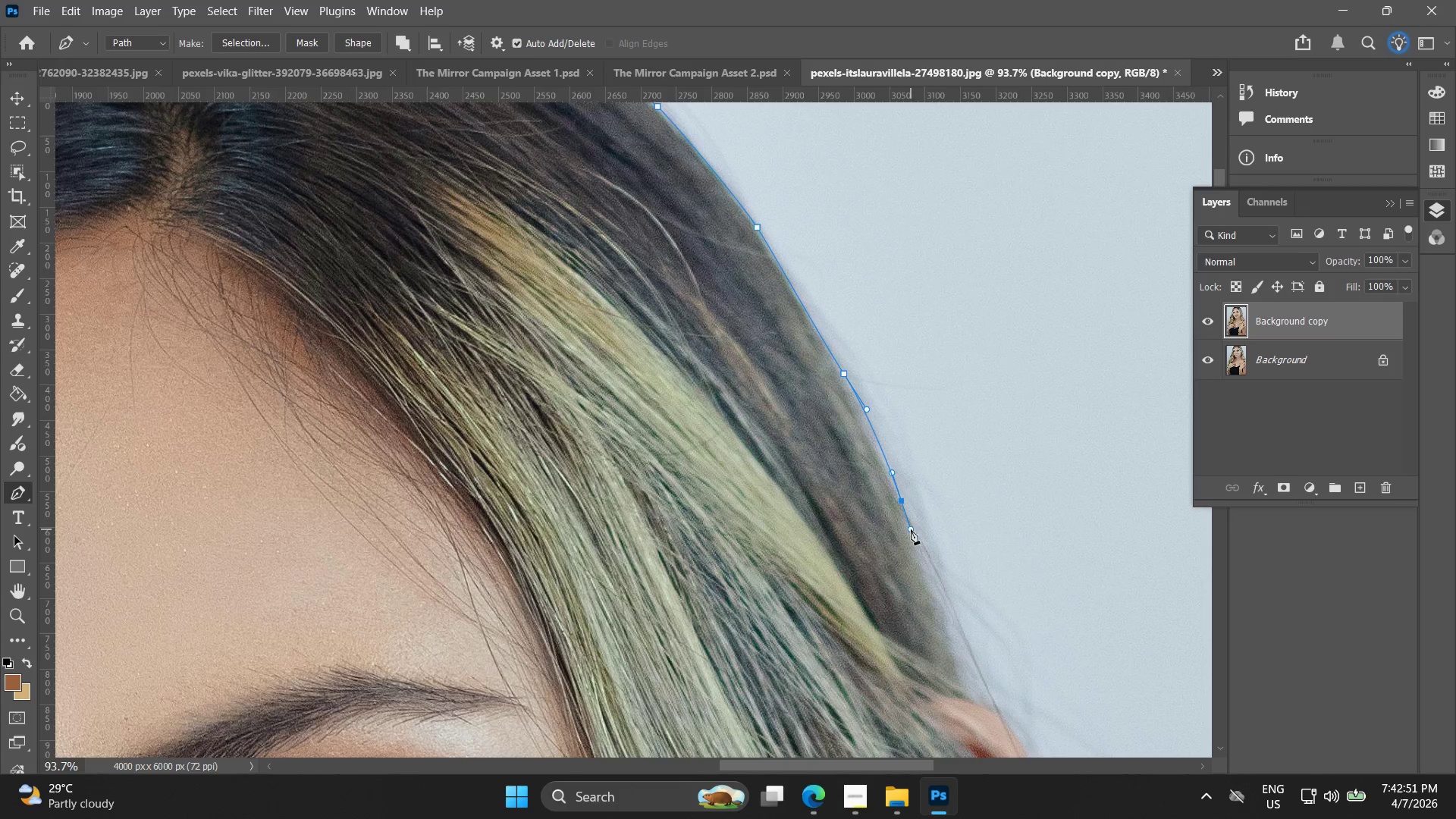 
key(Control+ControlLeft)
 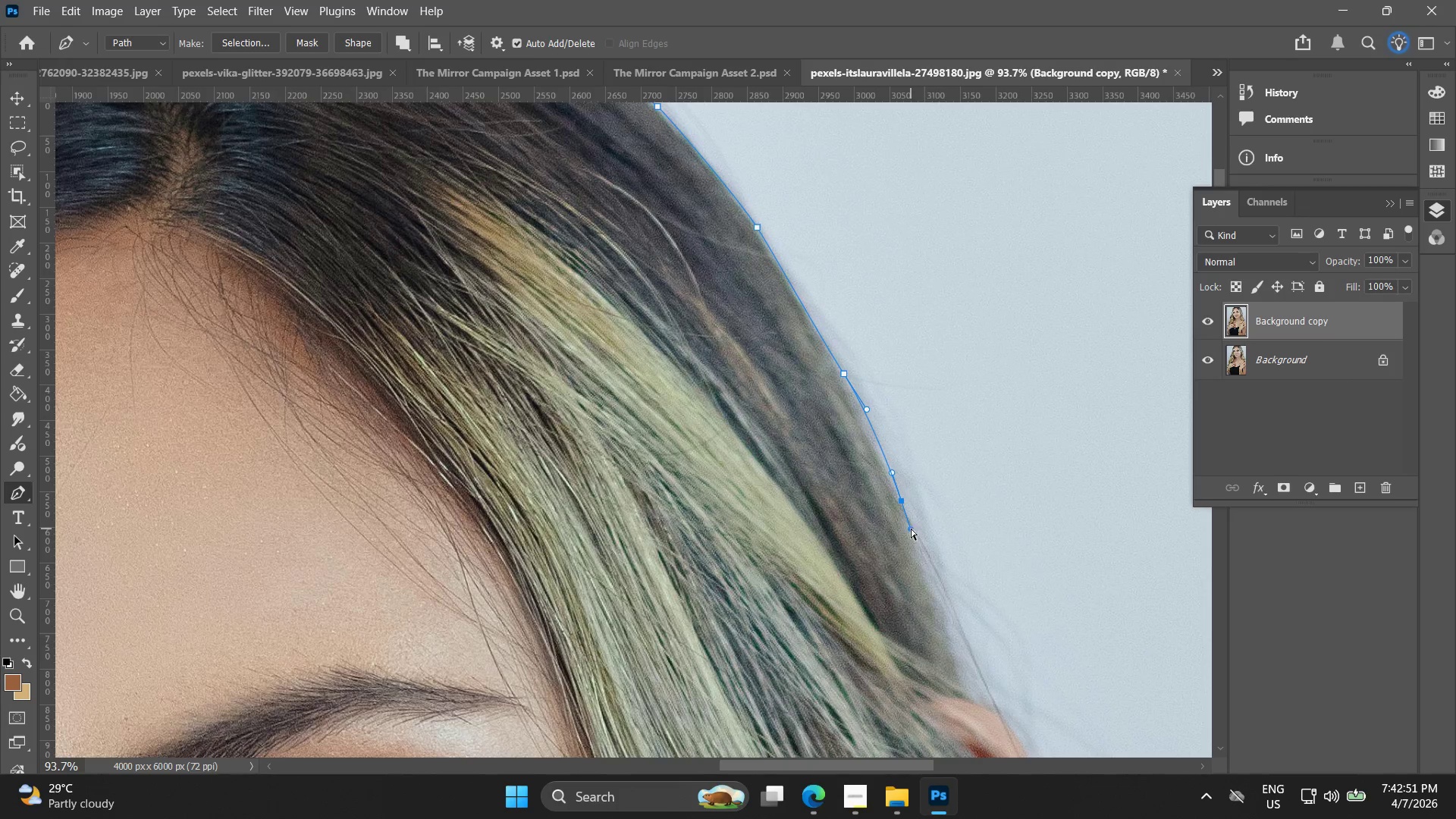 
key(Control+Z)
 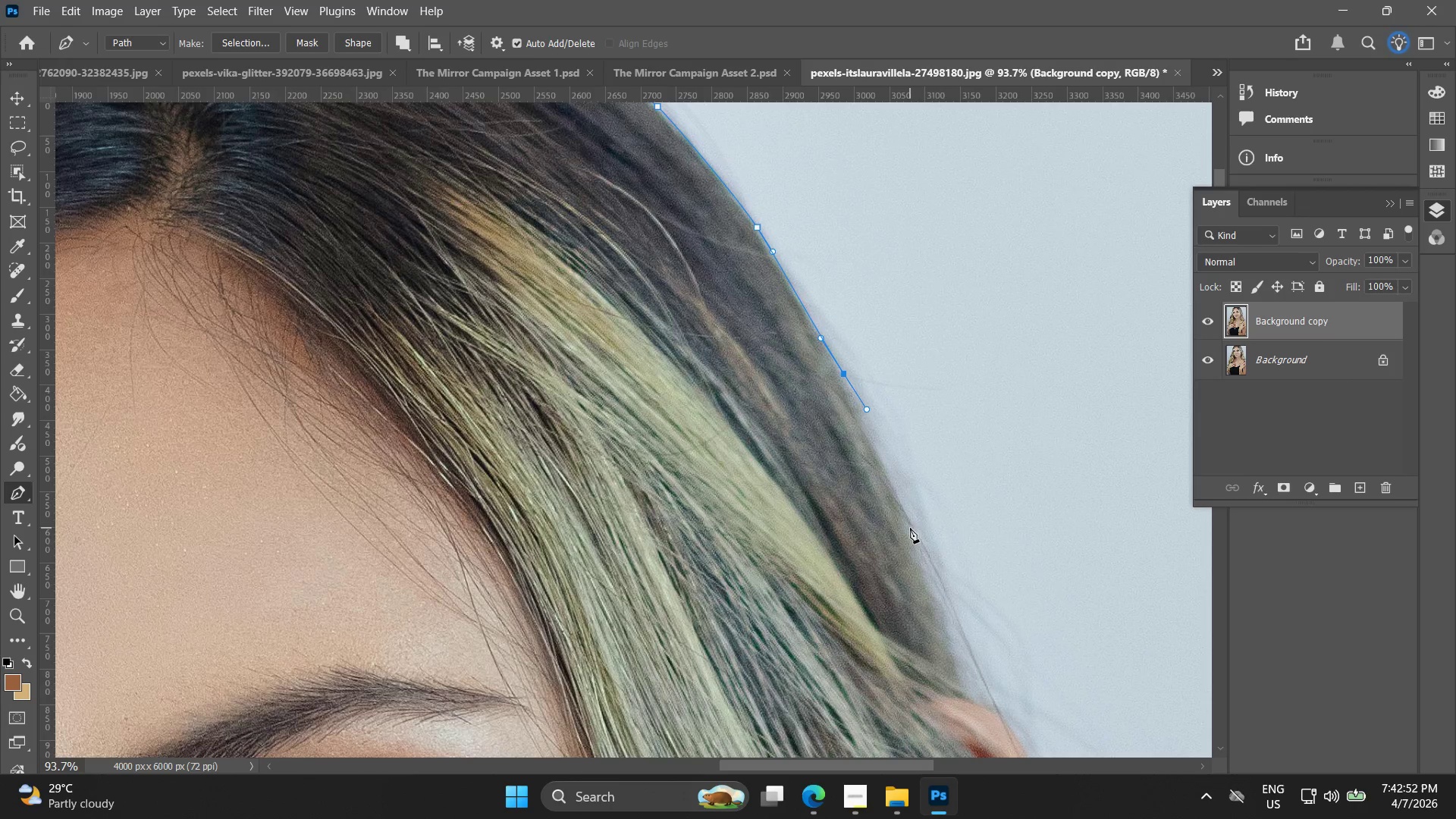 
left_click_drag(start_coordinate=[910, 528], to_coordinate=[922, 554])
 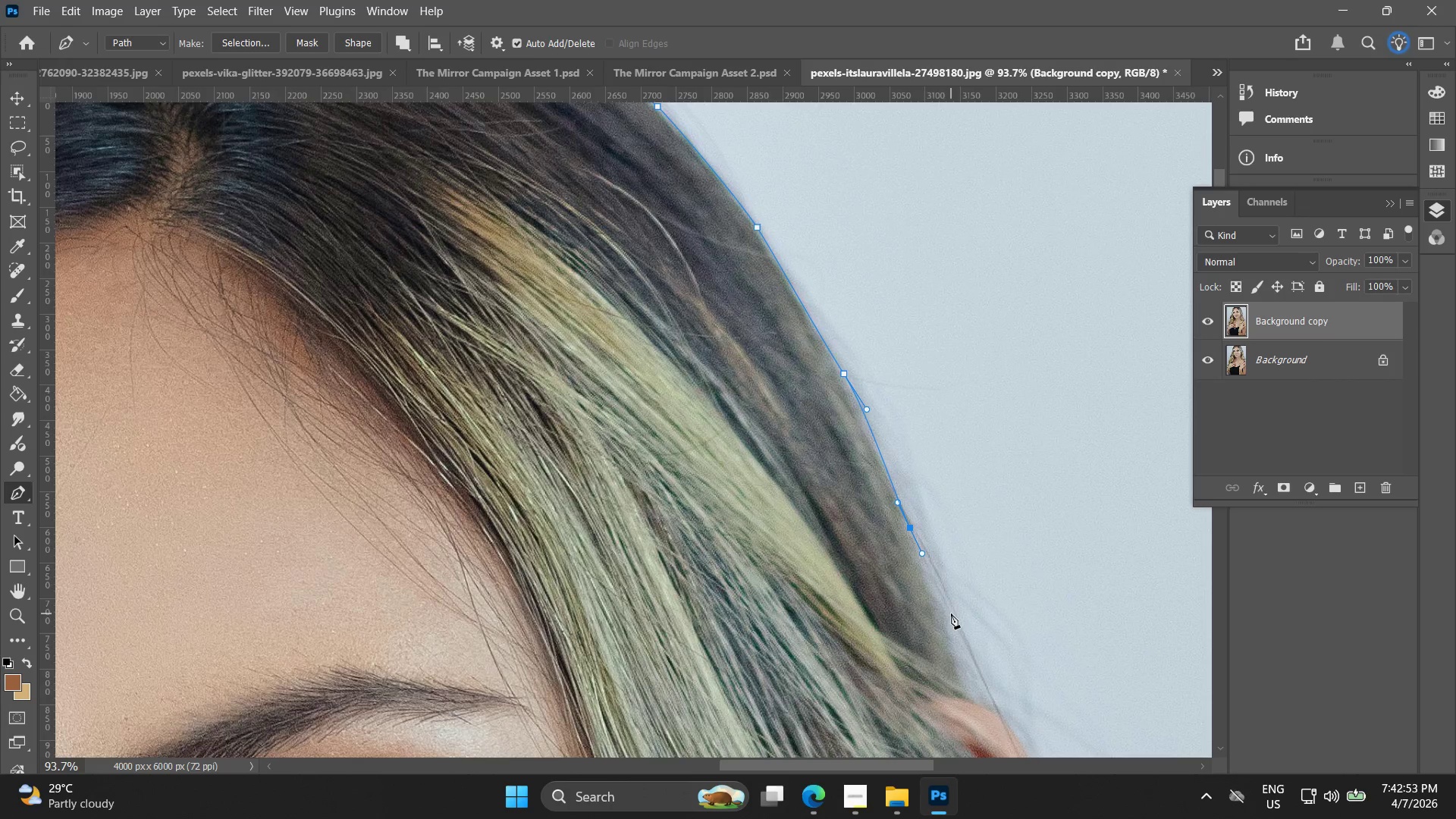 
left_click_drag(start_coordinate=[950, 621], to_coordinate=[955, 632])
 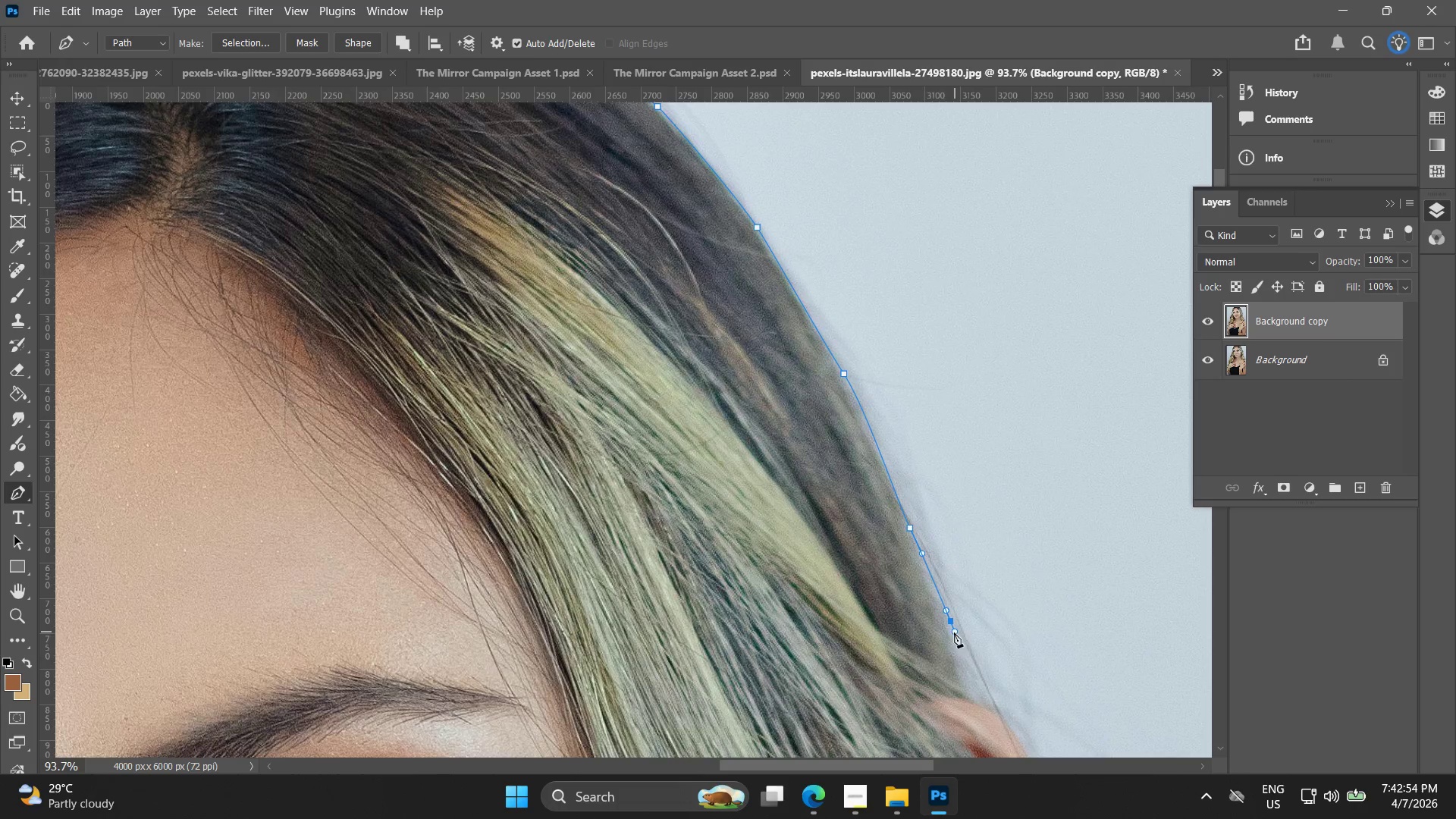 
hold_key(key=Space, duration=0.47)
 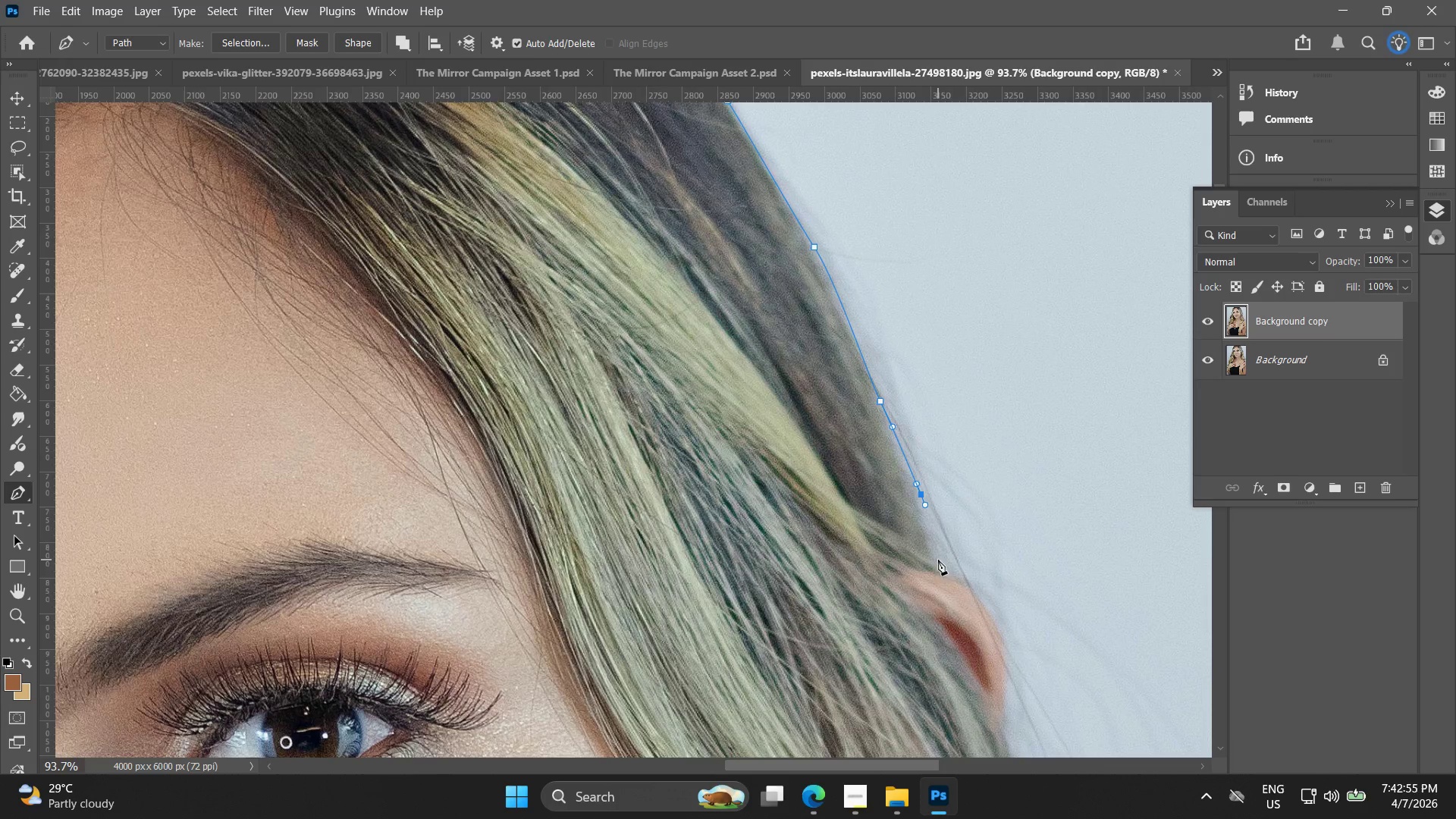 
left_click_drag(start_coordinate=[955, 639], to_coordinate=[925, 513])
 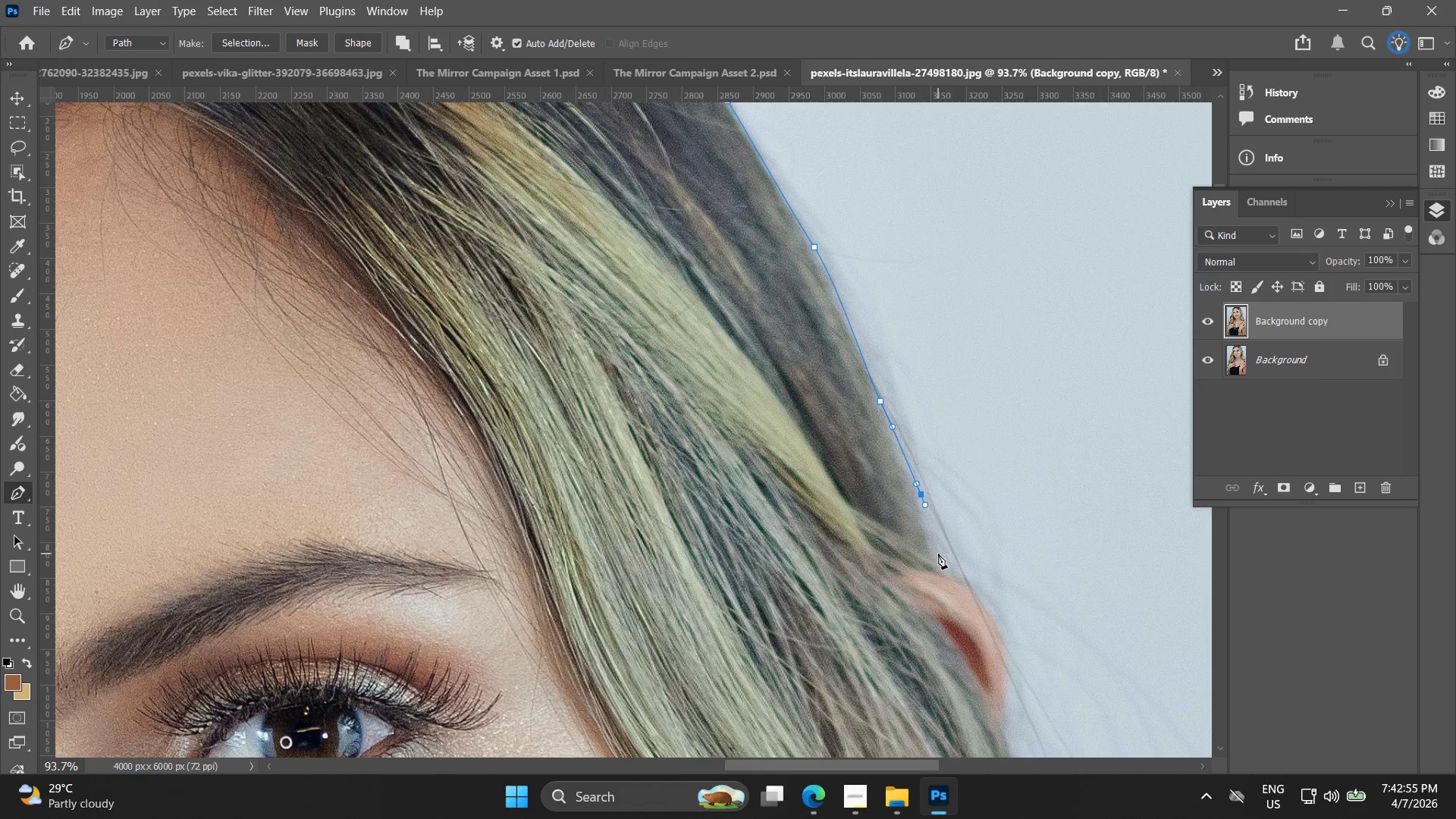 
left_click_drag(start_coordinate=[938, 560], to_coordinate=[940, 569])
 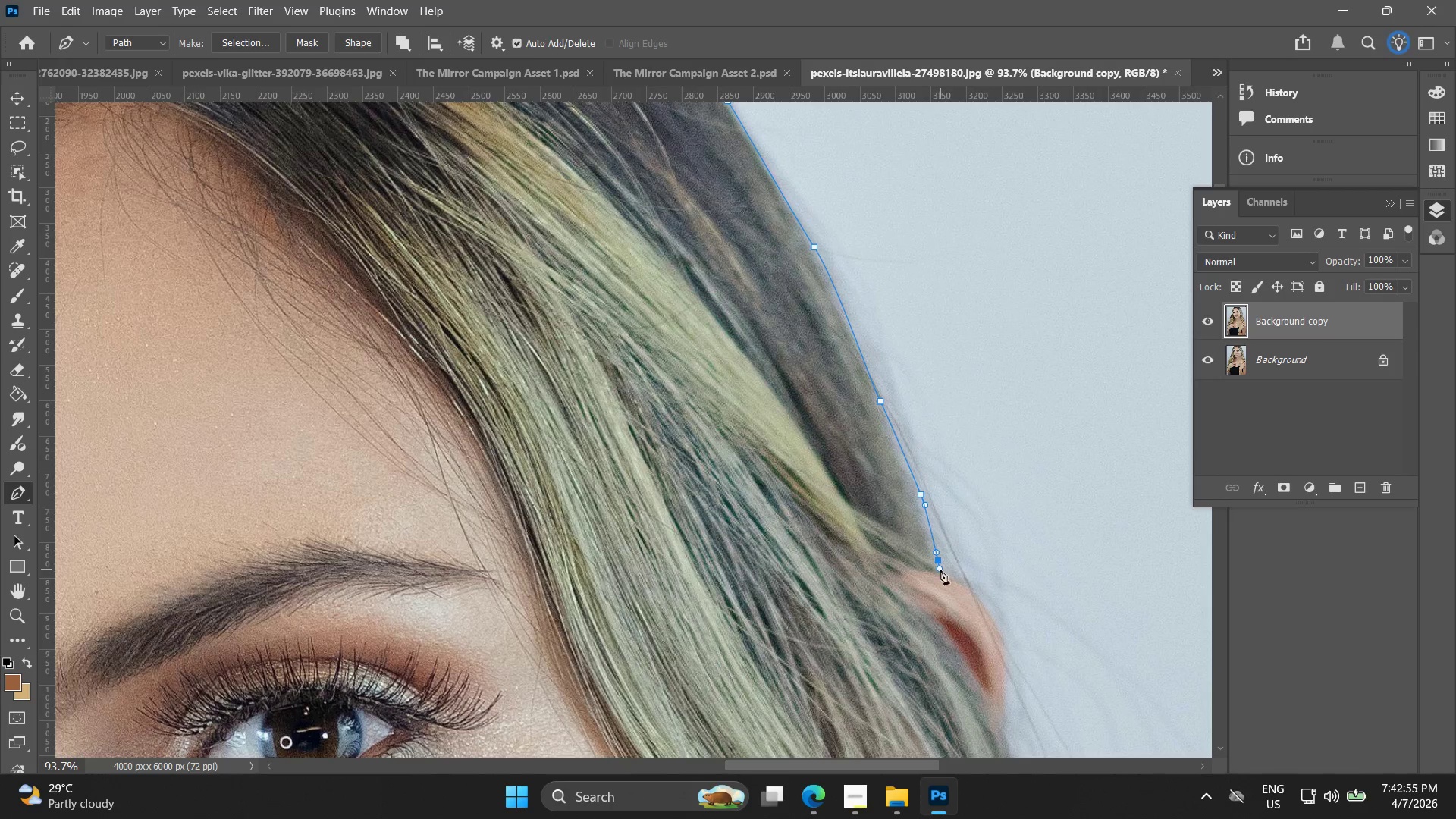 
key(Control+ControlLeft)
 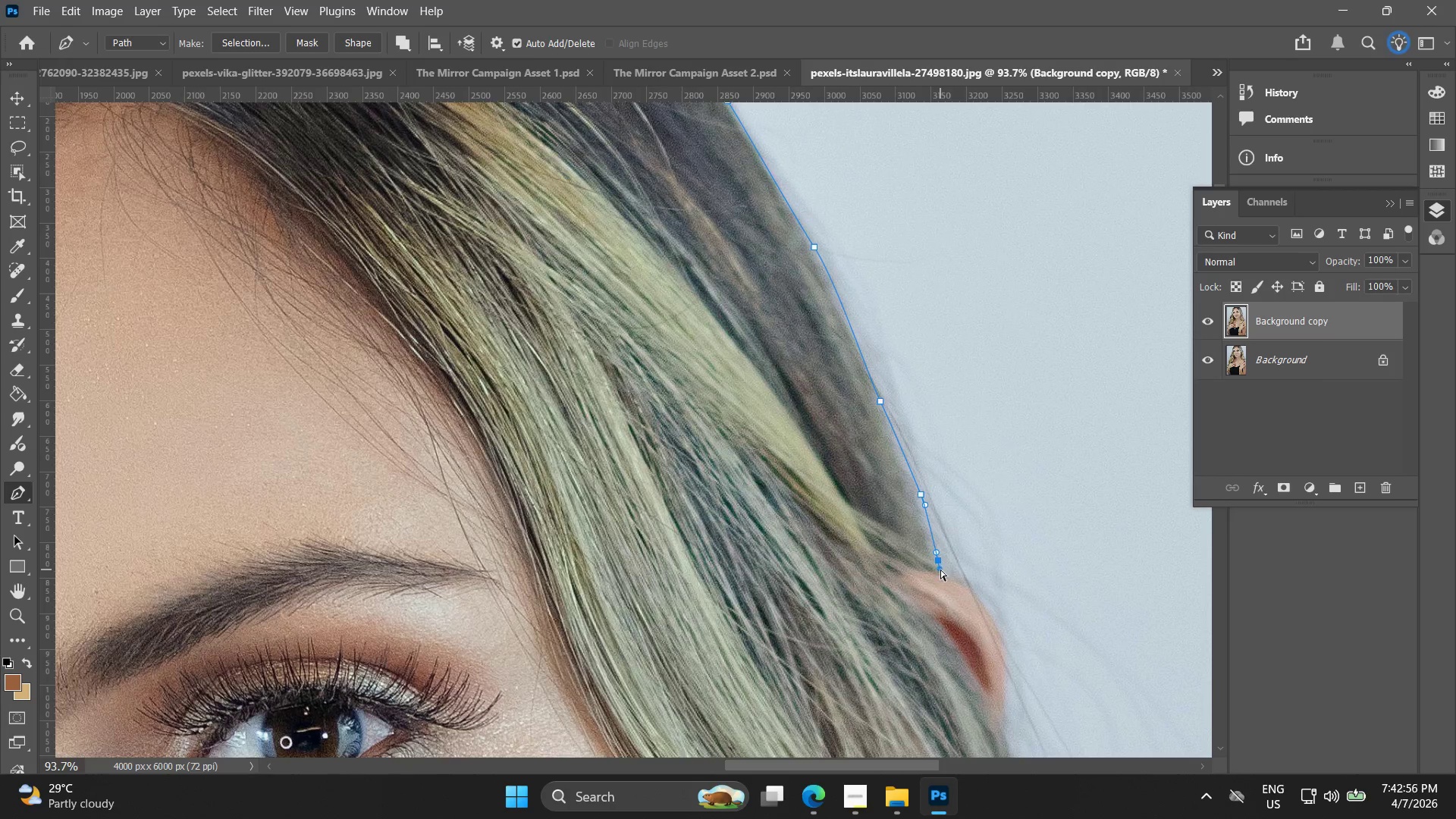 
key(Control+Z)
 